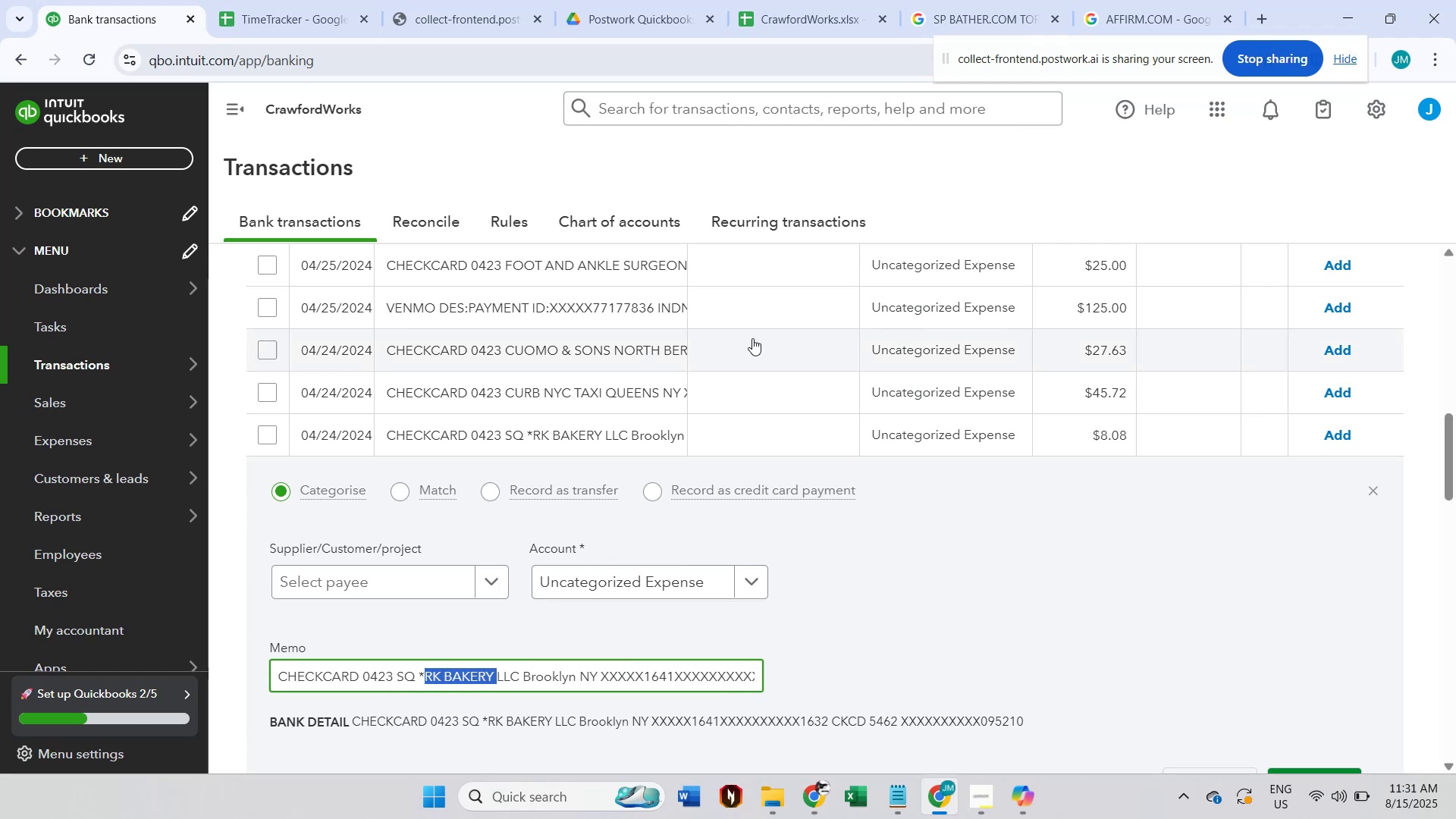 
scroll: coordinate [819, 298], scroll_direction: up, amount: 9.0
 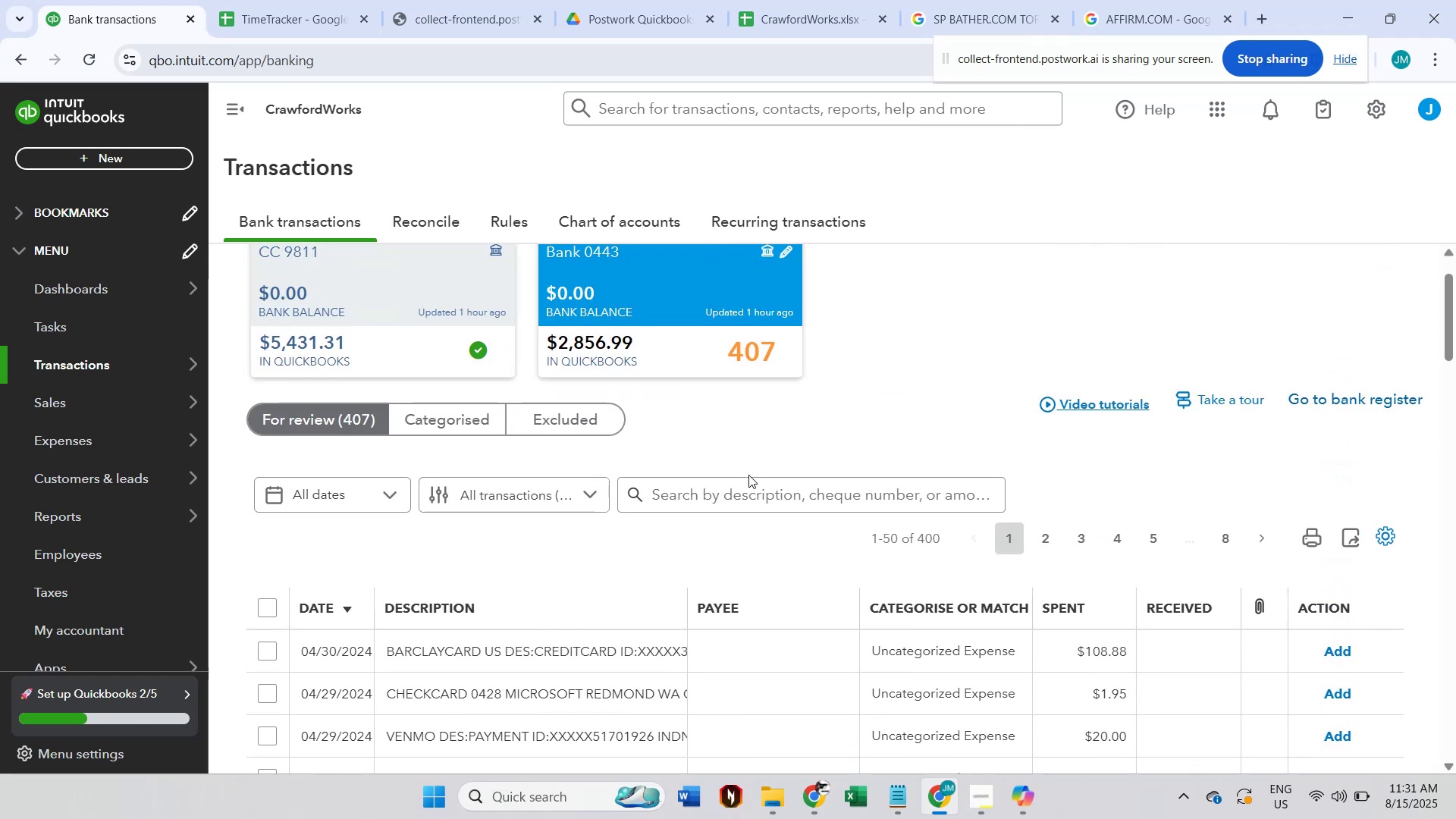 
left_click([742, 491])
 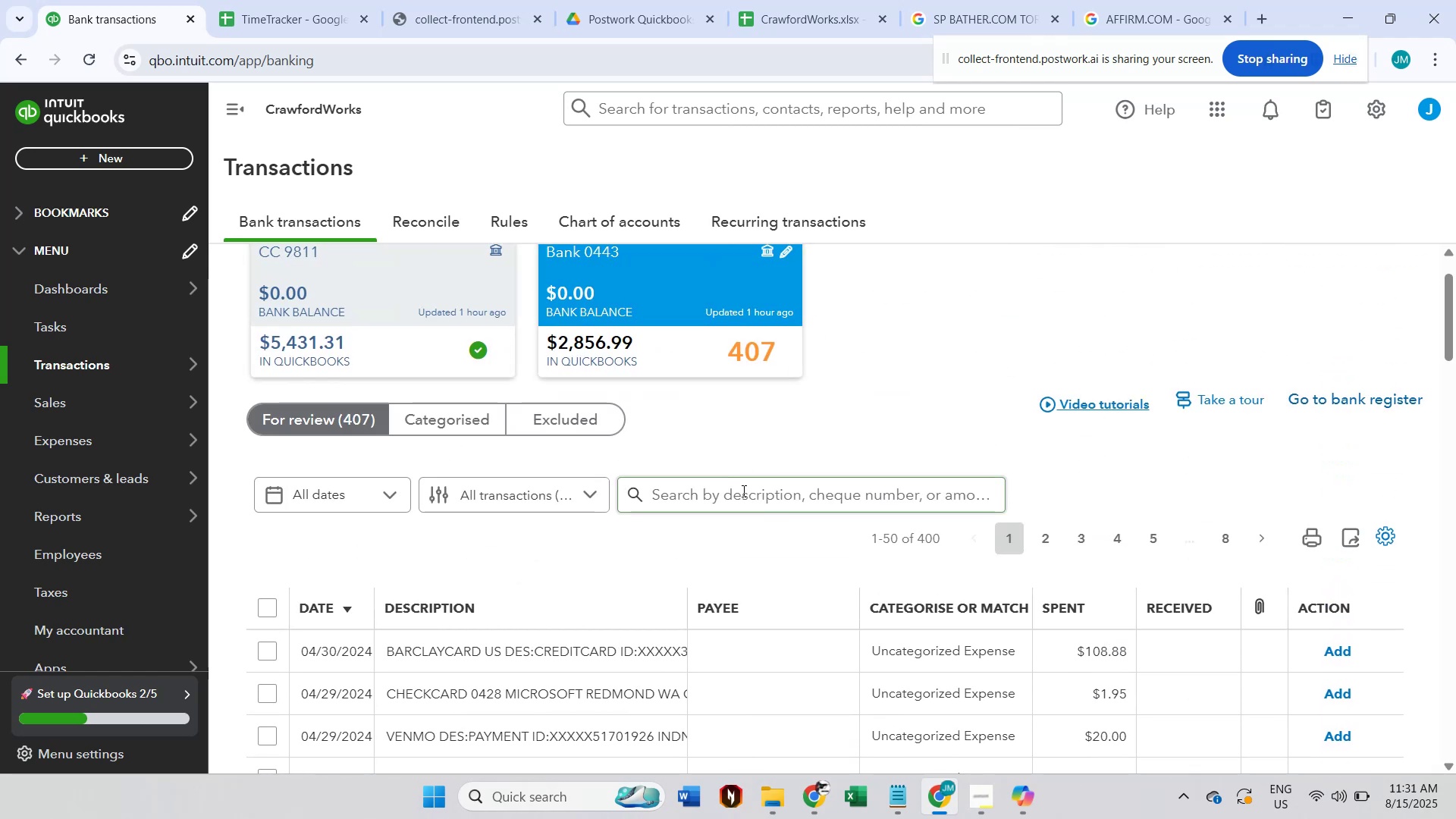 
key(Control+ControlLeft)
 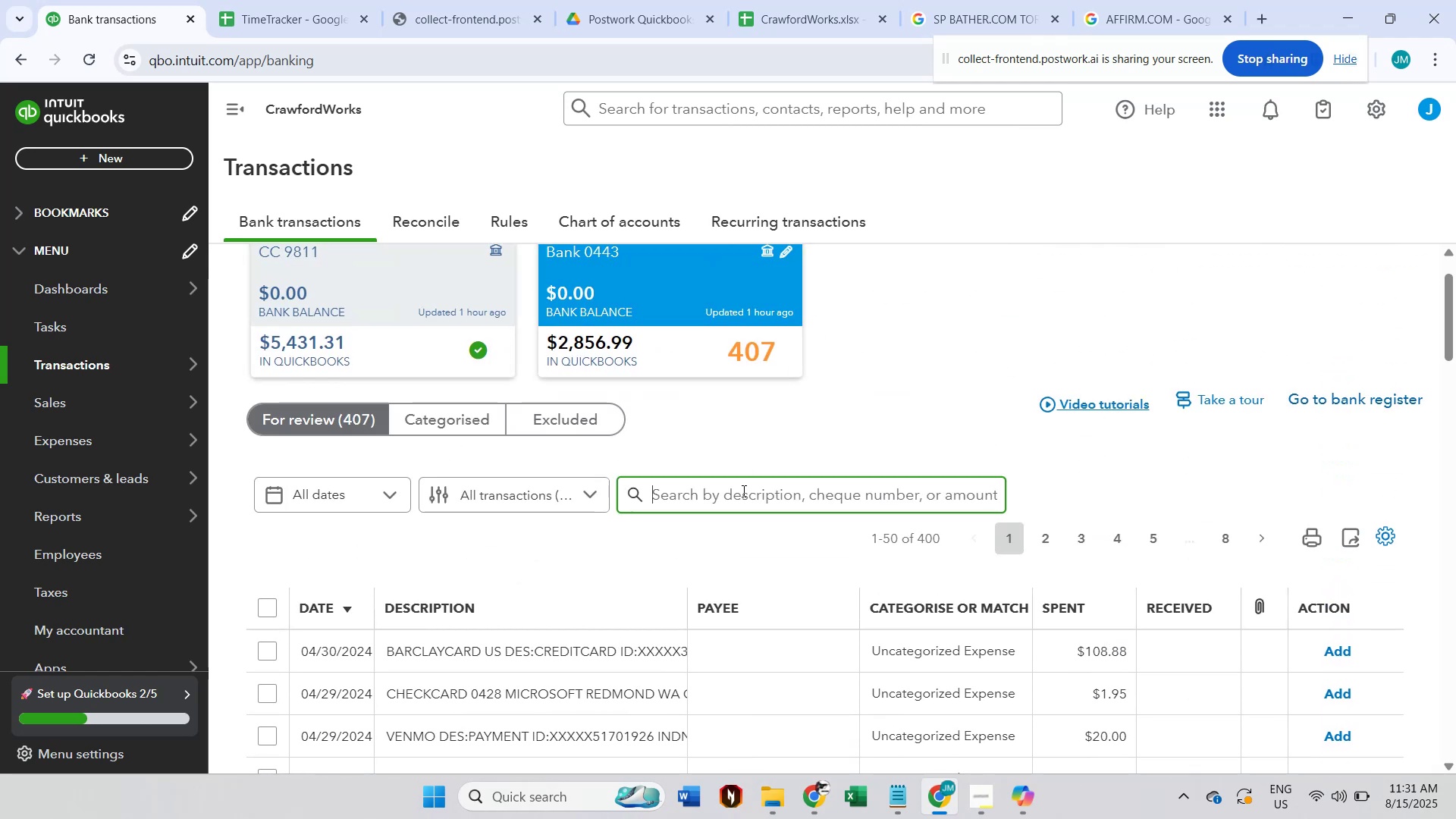 
key(Control+V)
 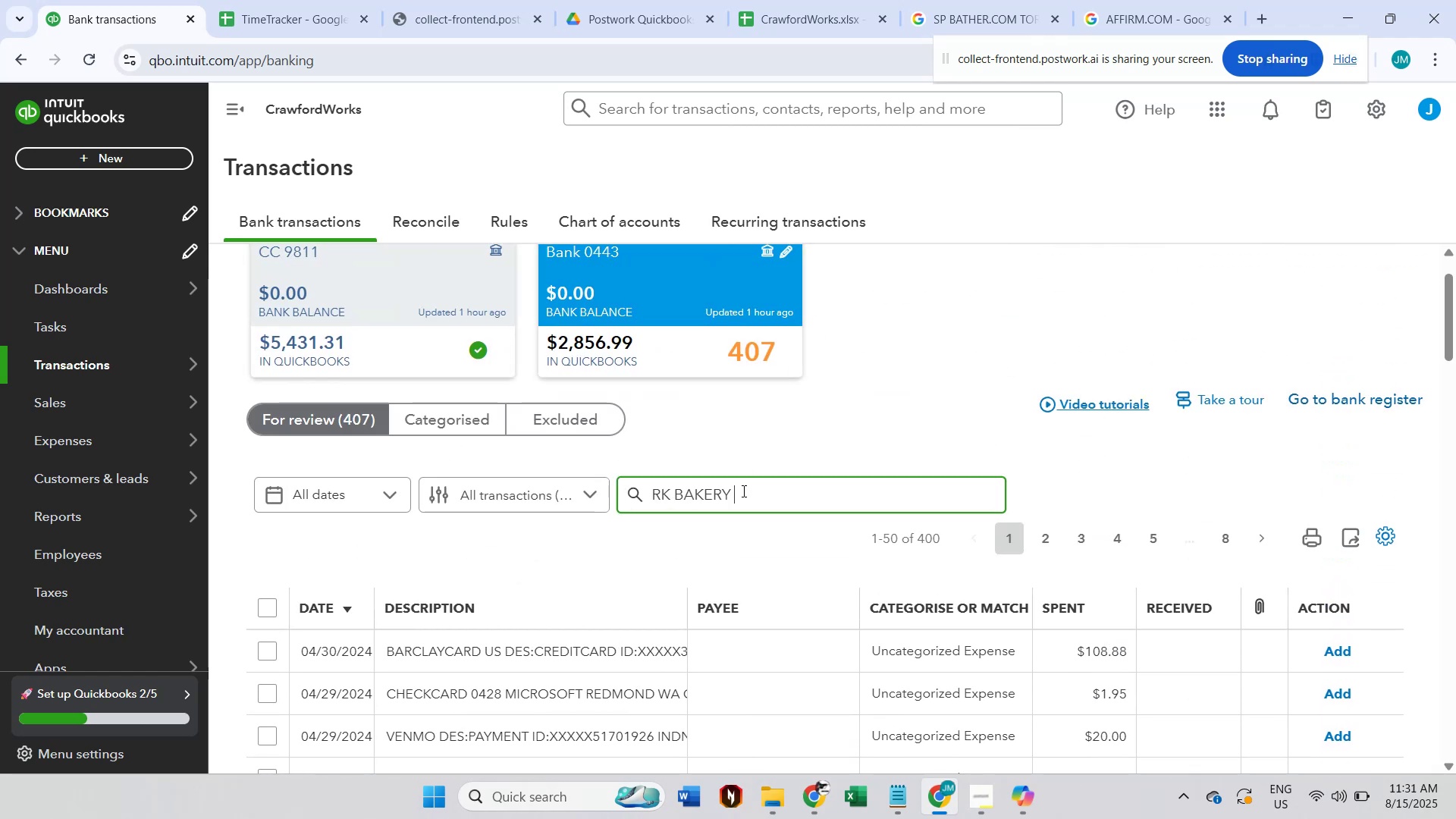 
key(Backspace)
 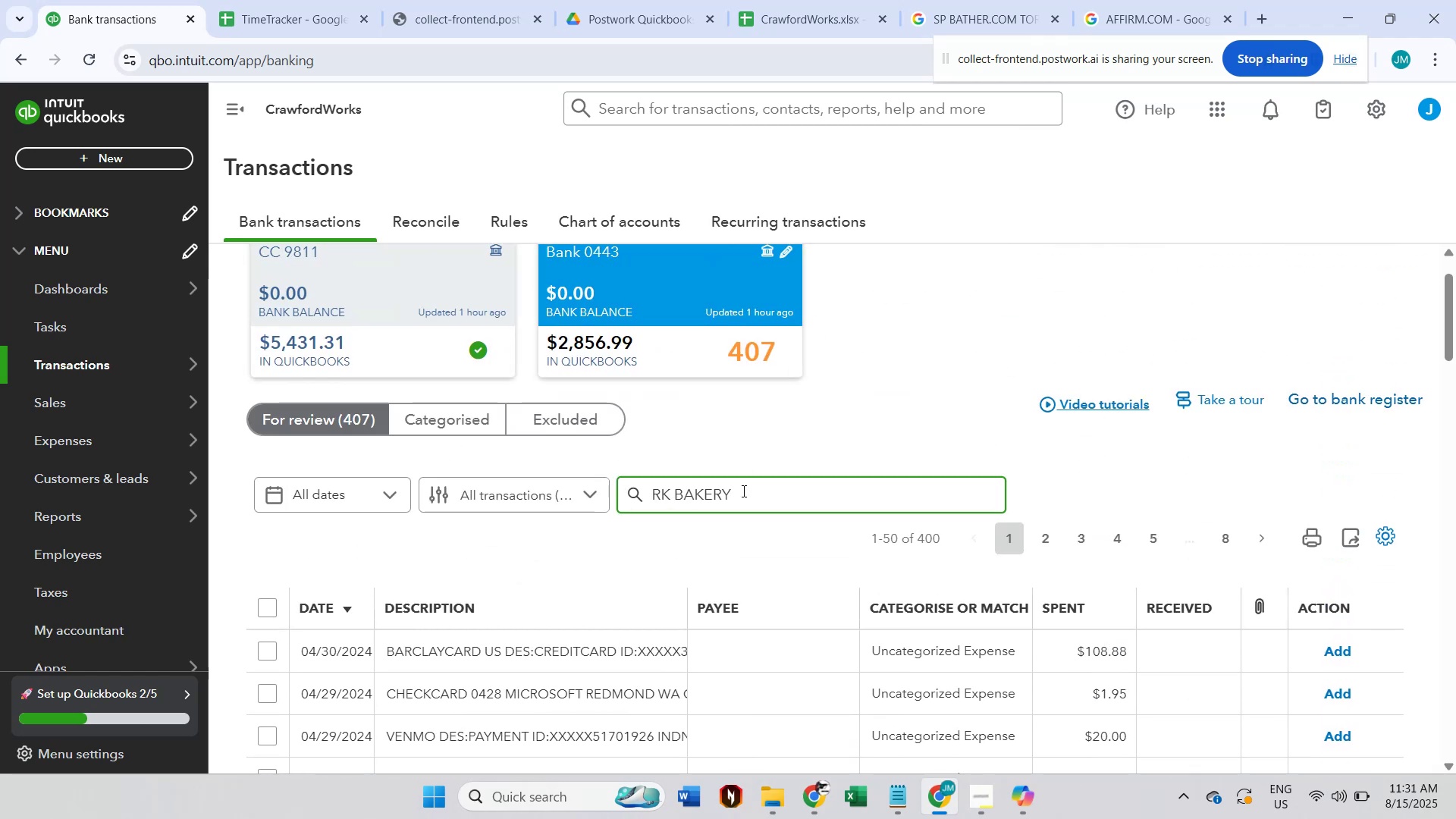 
key(Enter)
 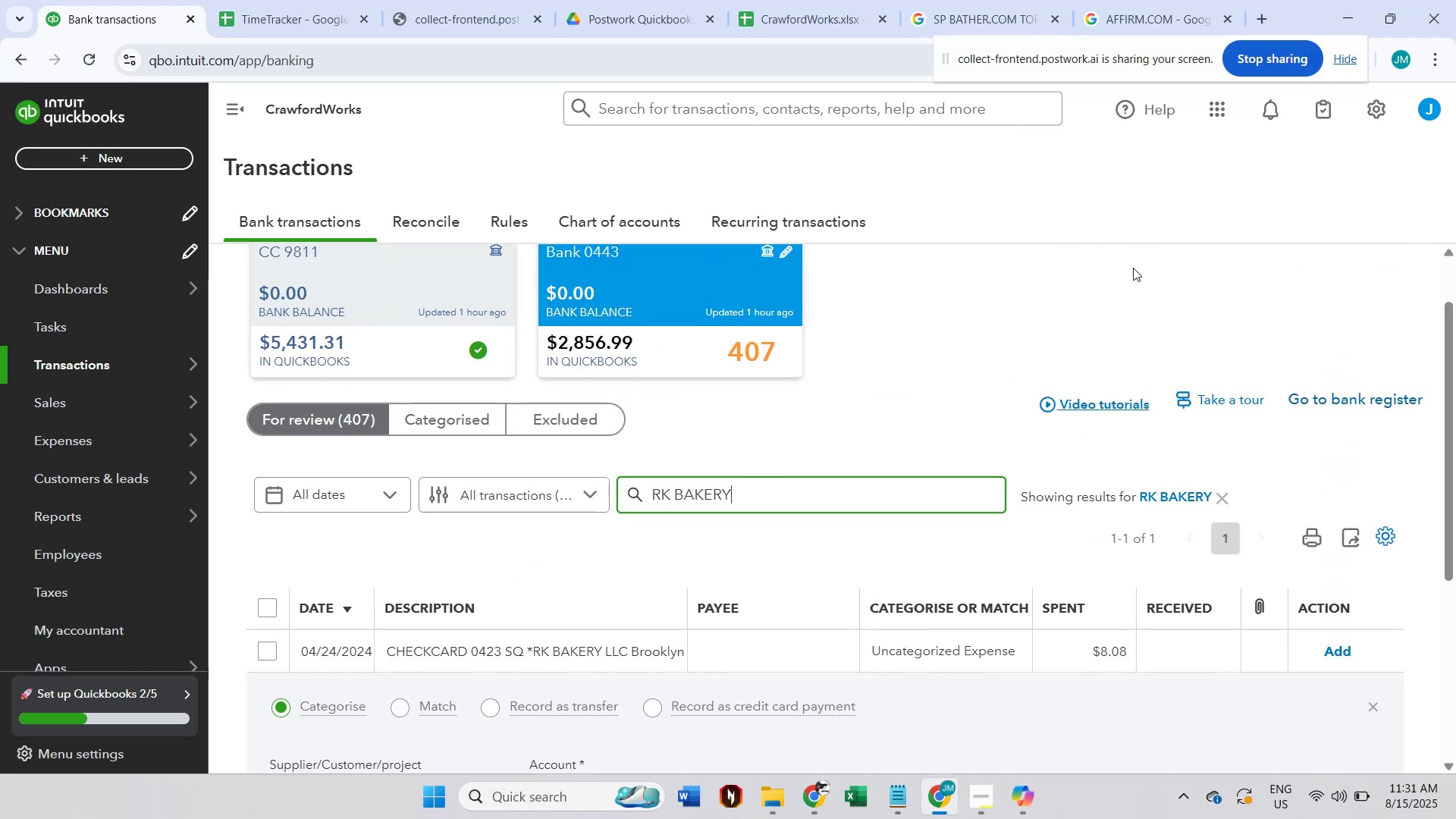 
left_click([1146, 0])
 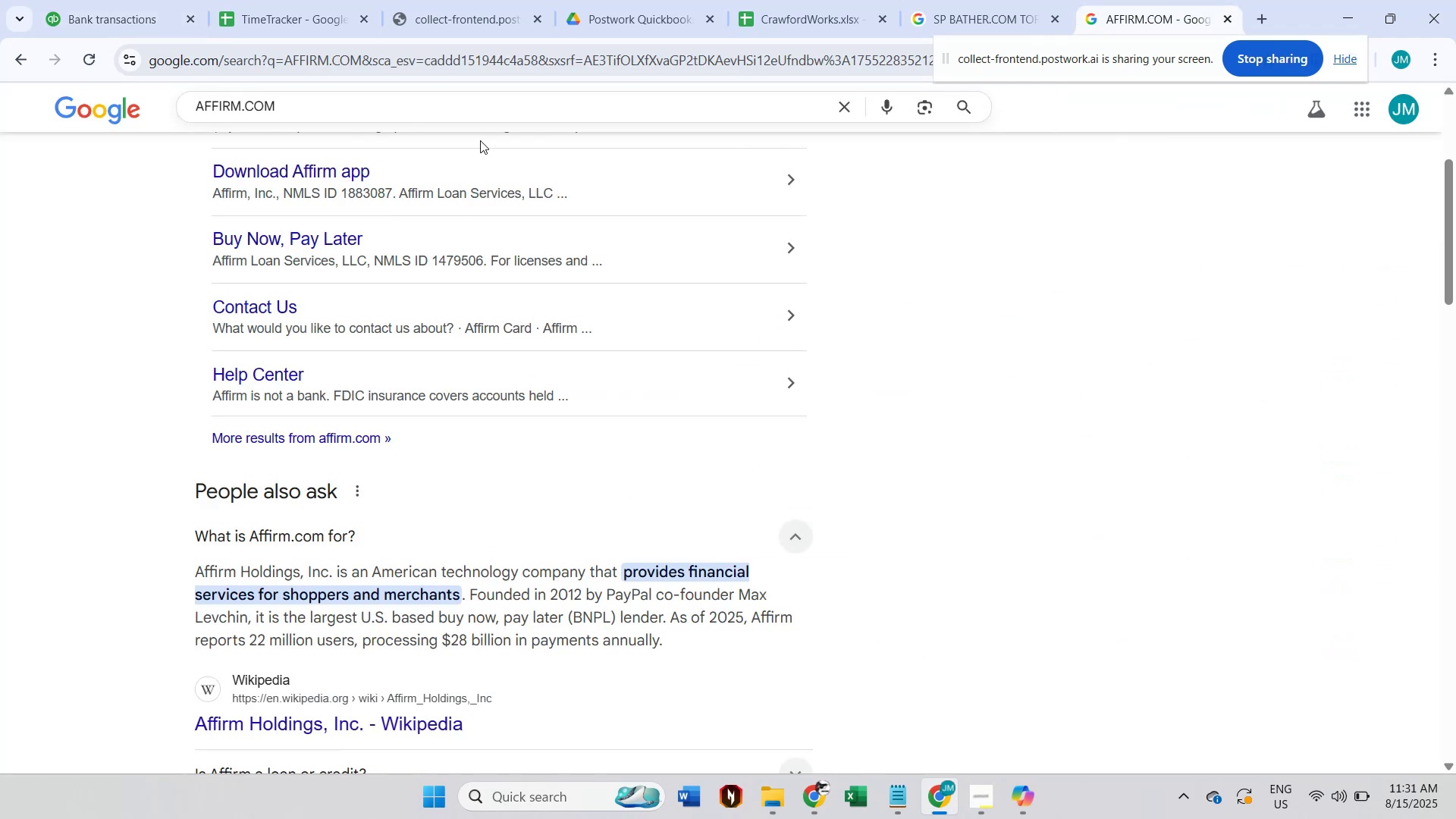 
left_click([473, 105])
 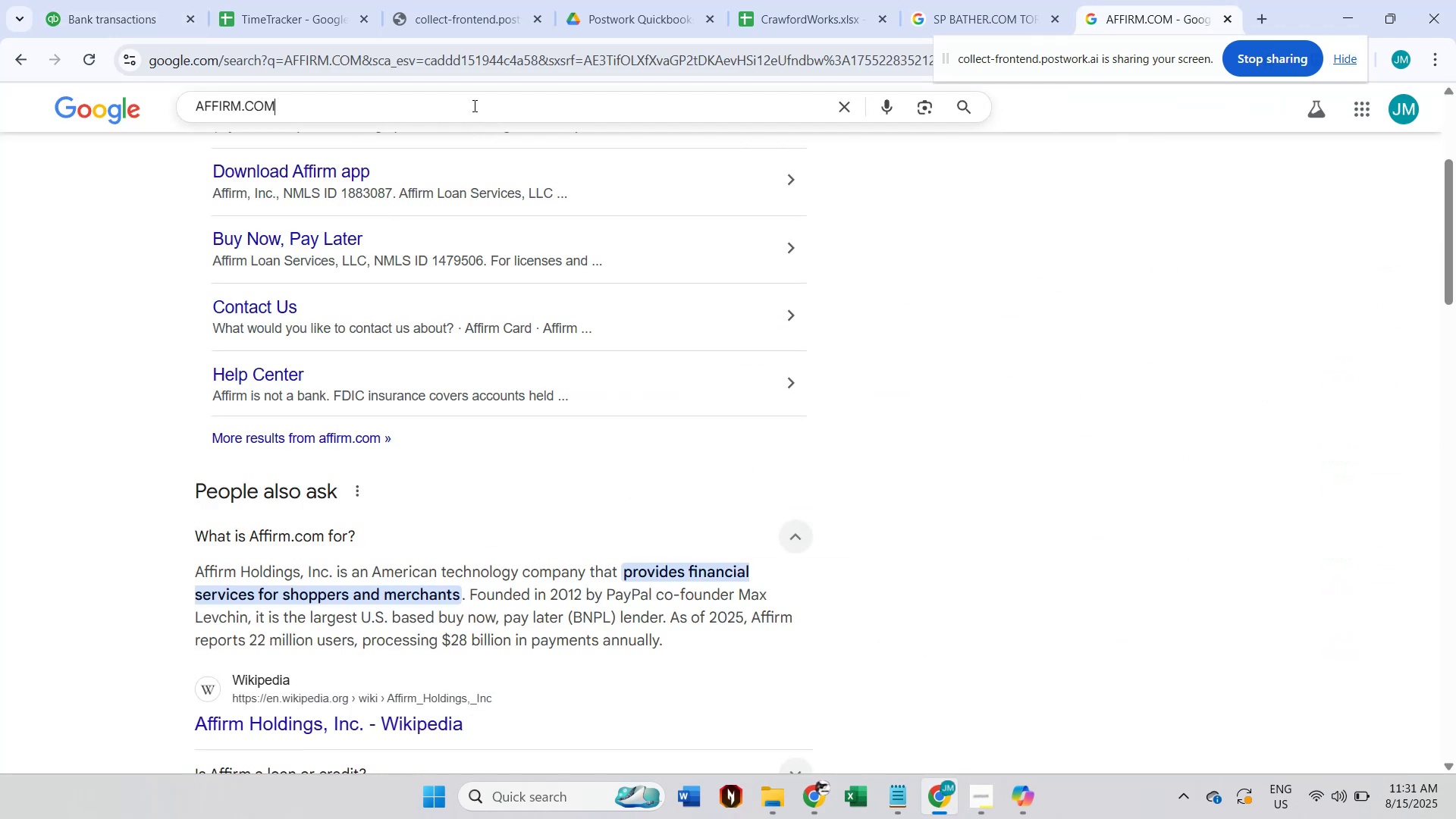 
key(Control+A)
 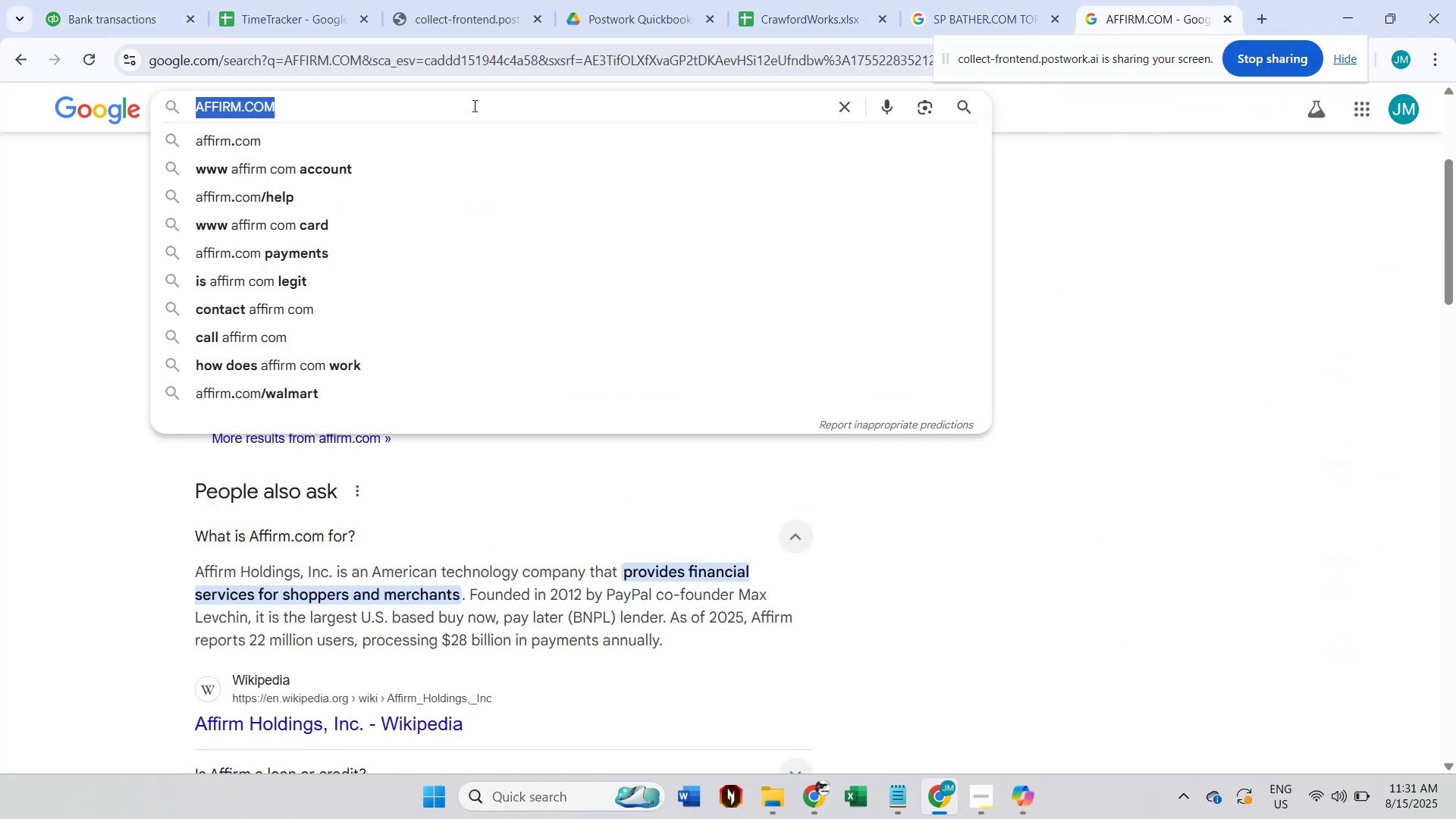 
key(Control+V)
 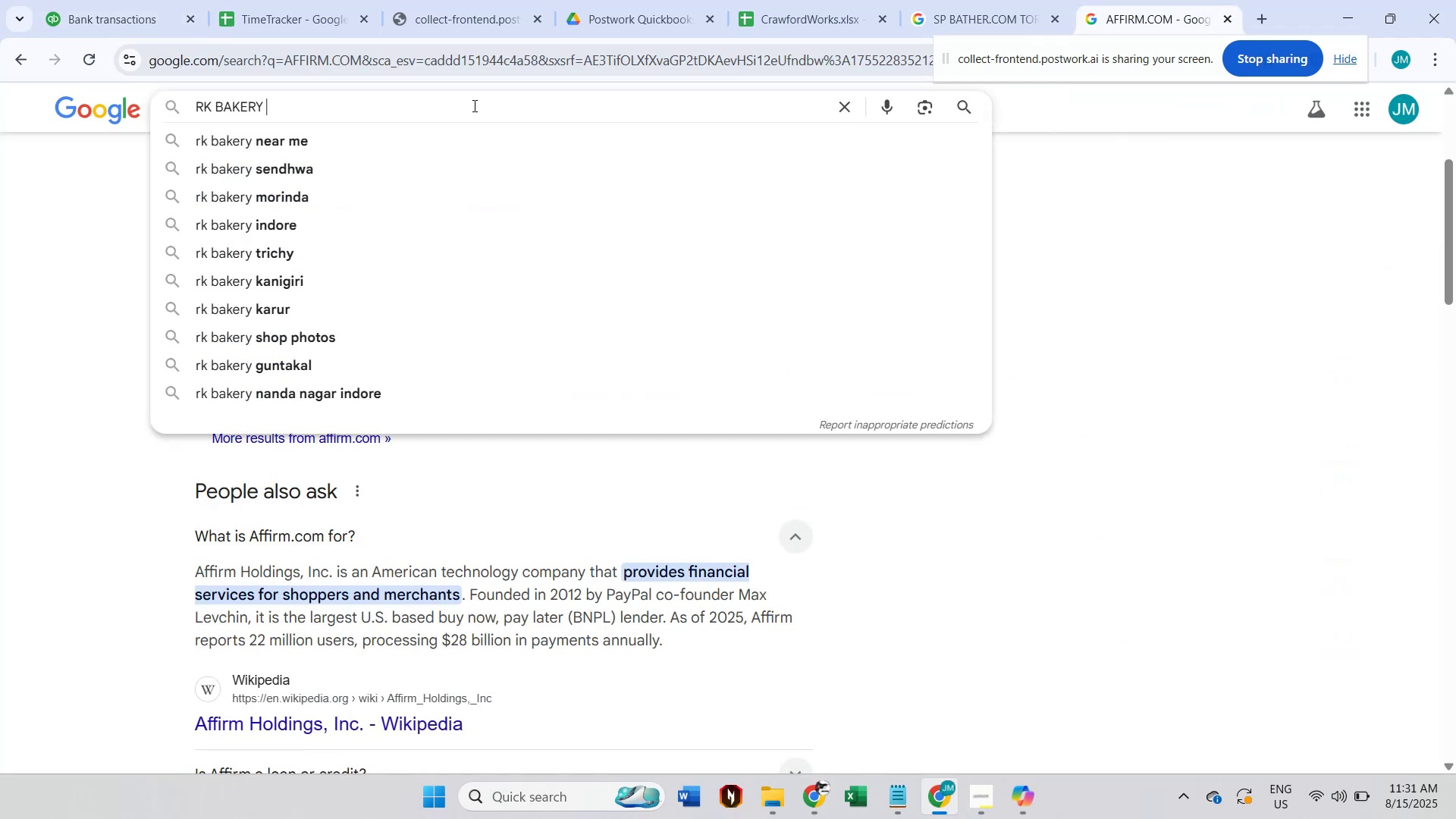 
key(Enter)
 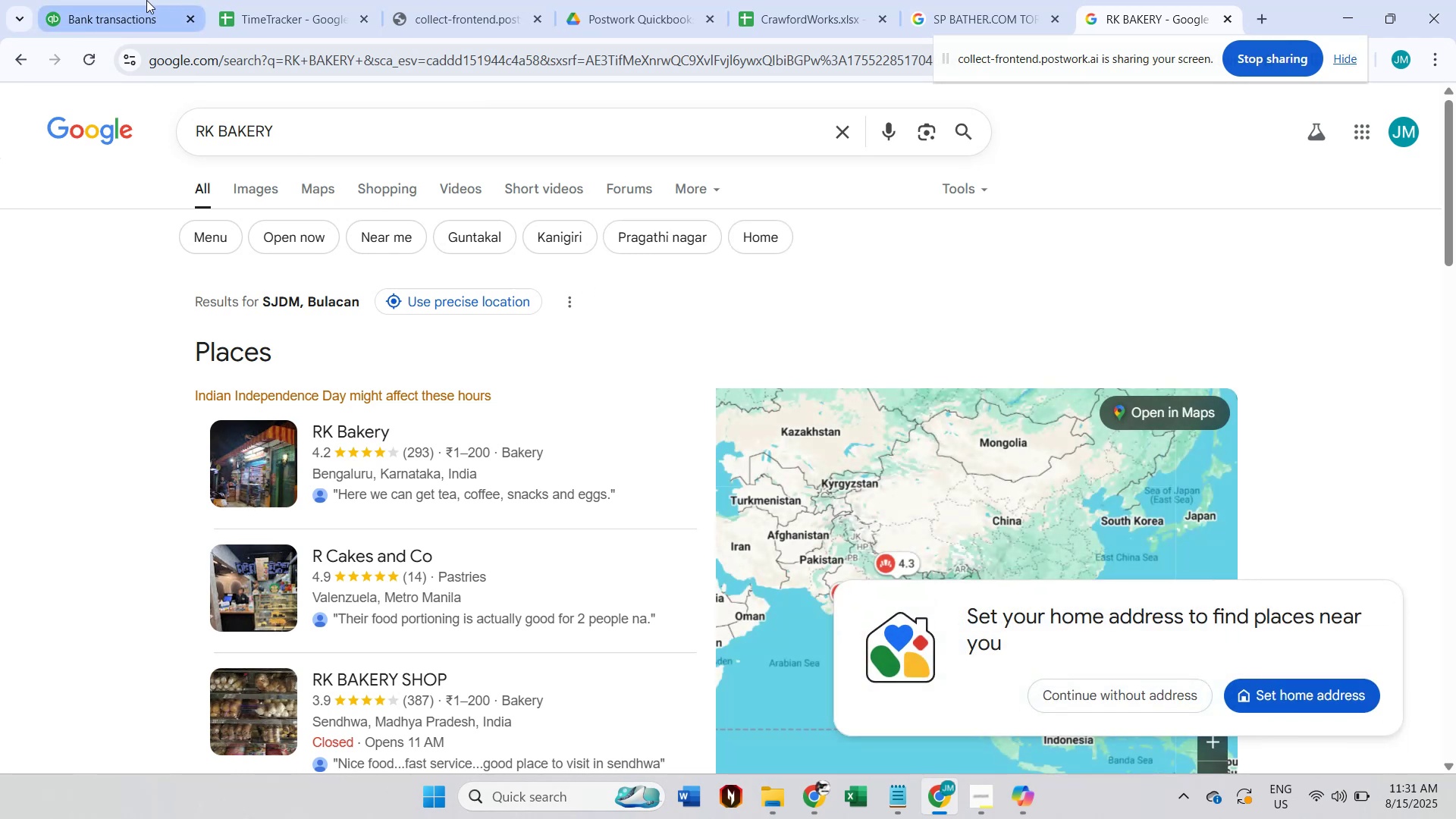 
left_click([130, 0])
 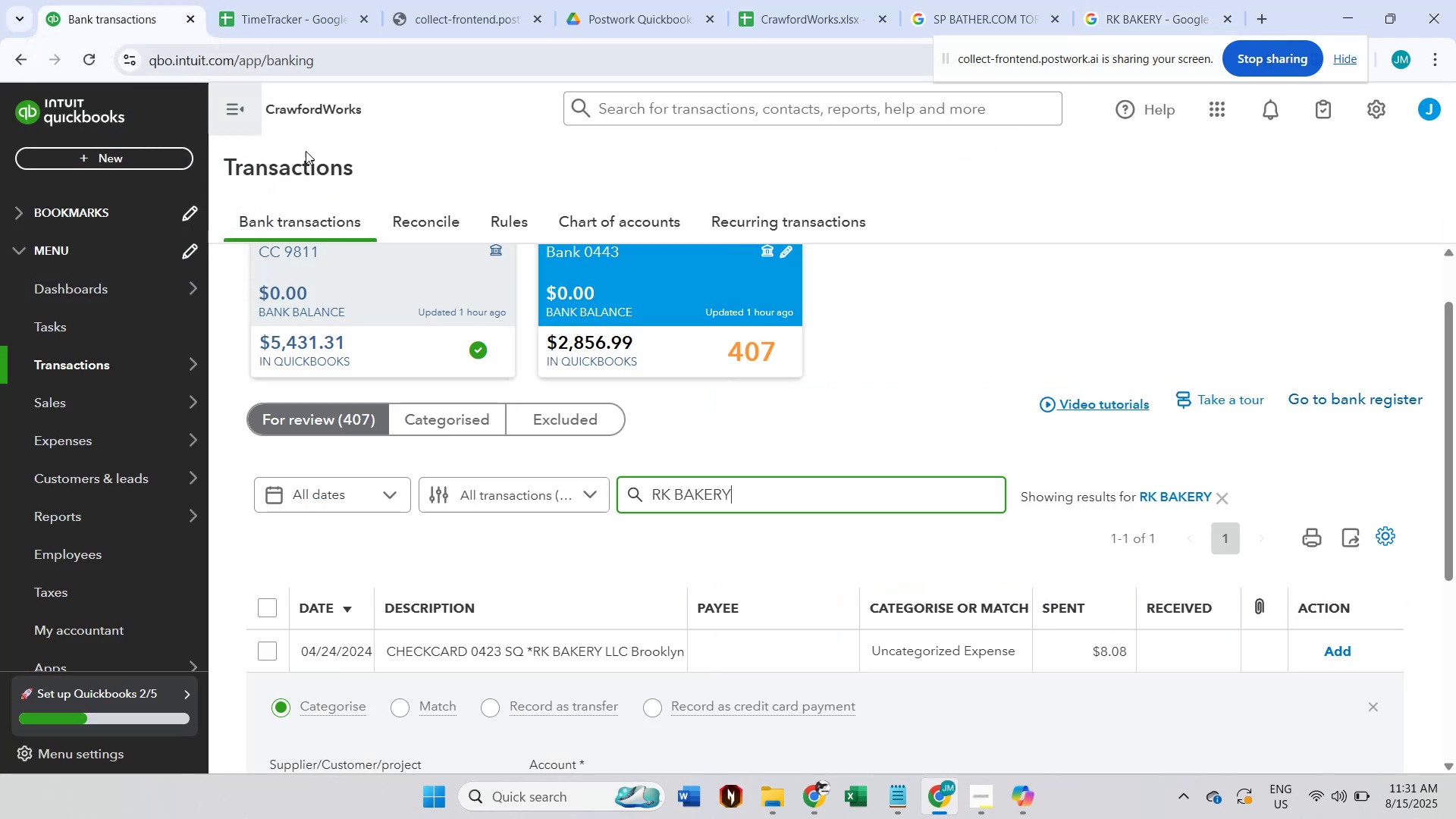 
scroll: coordinate [673, 416], scroll_direction: down, amount: 3.0
 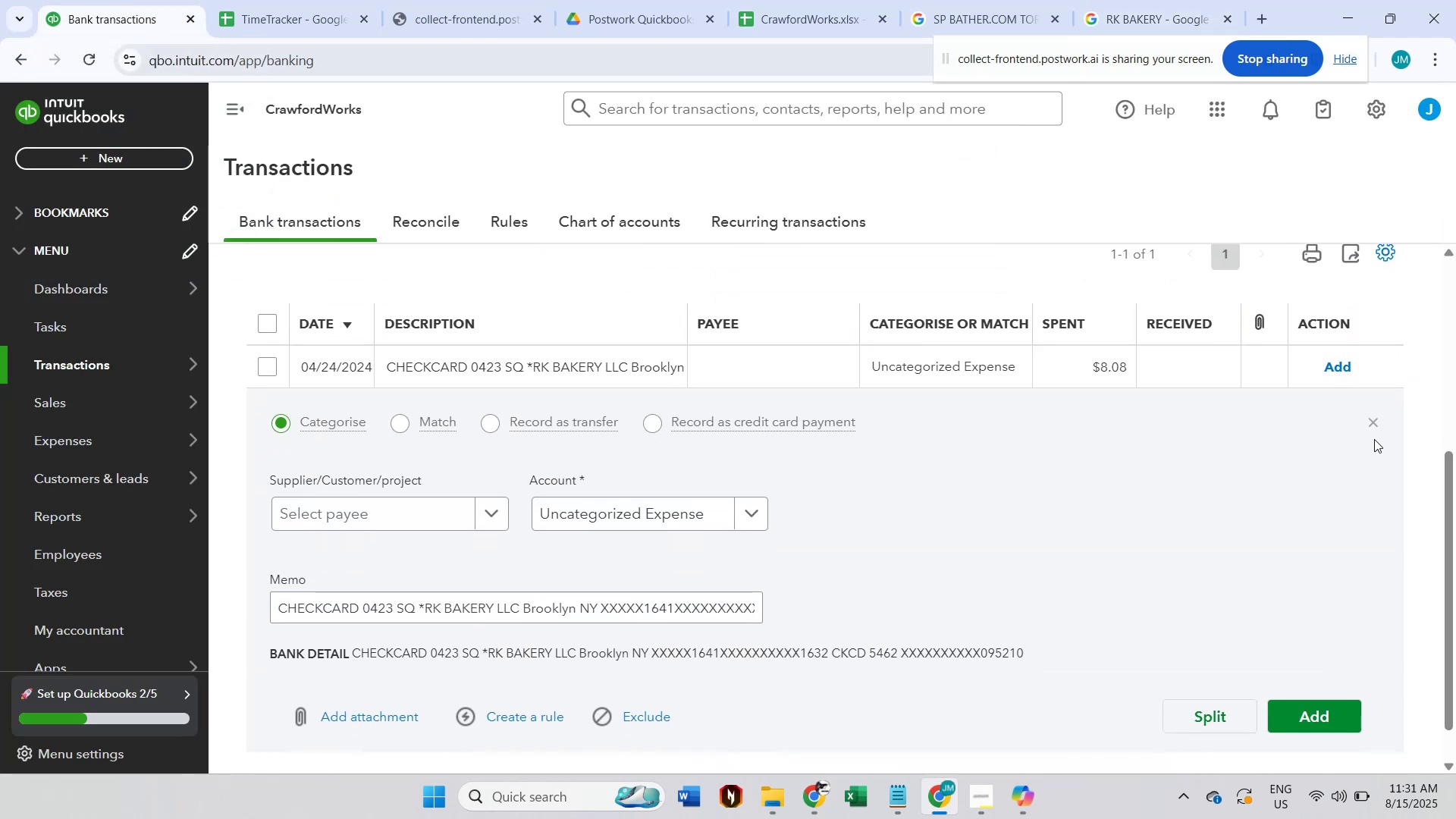 
left_click([1370, 419])
 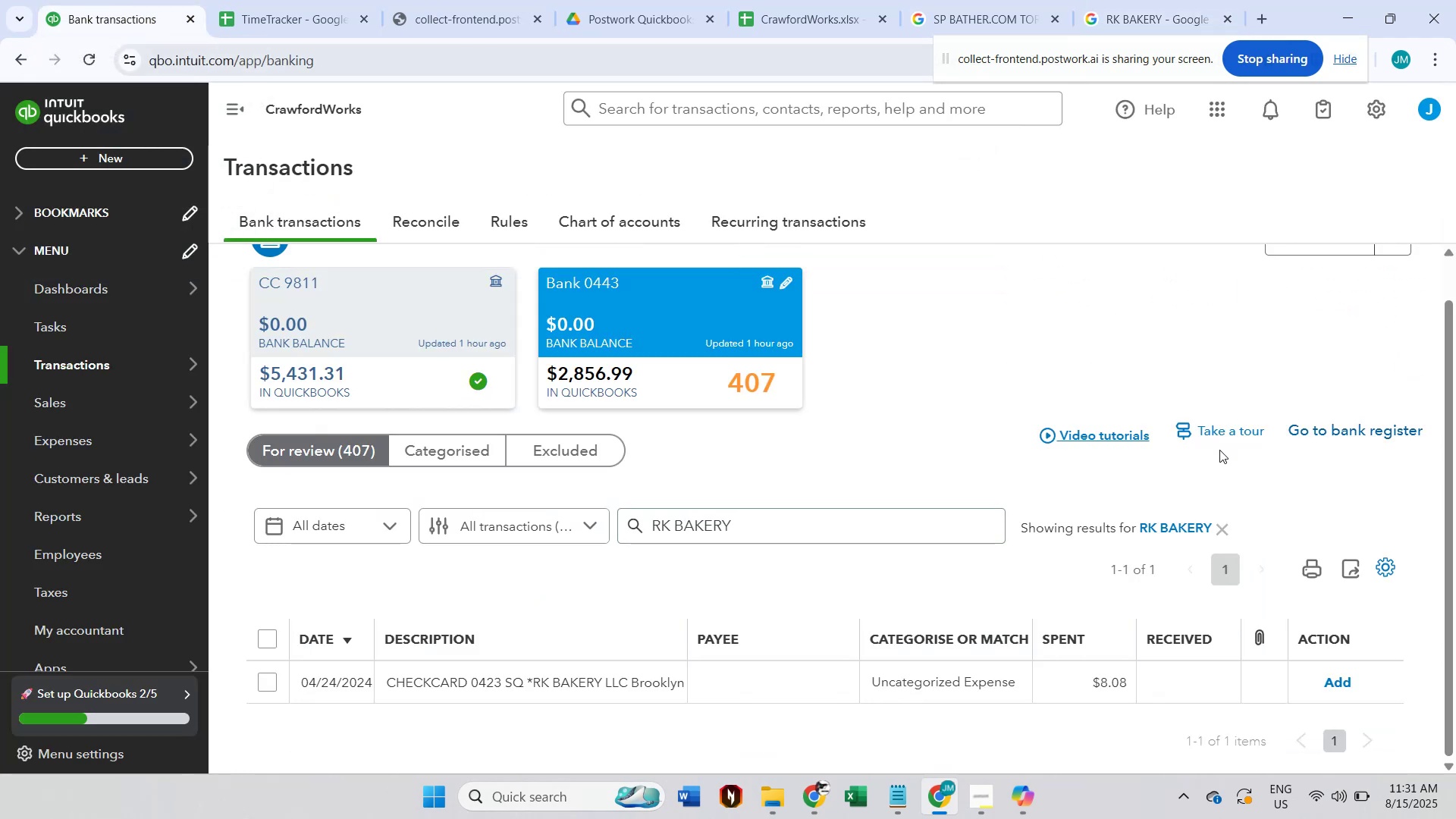 
scroll: coordinate [745, 591], scroll_direction: down, amount: 10.0
 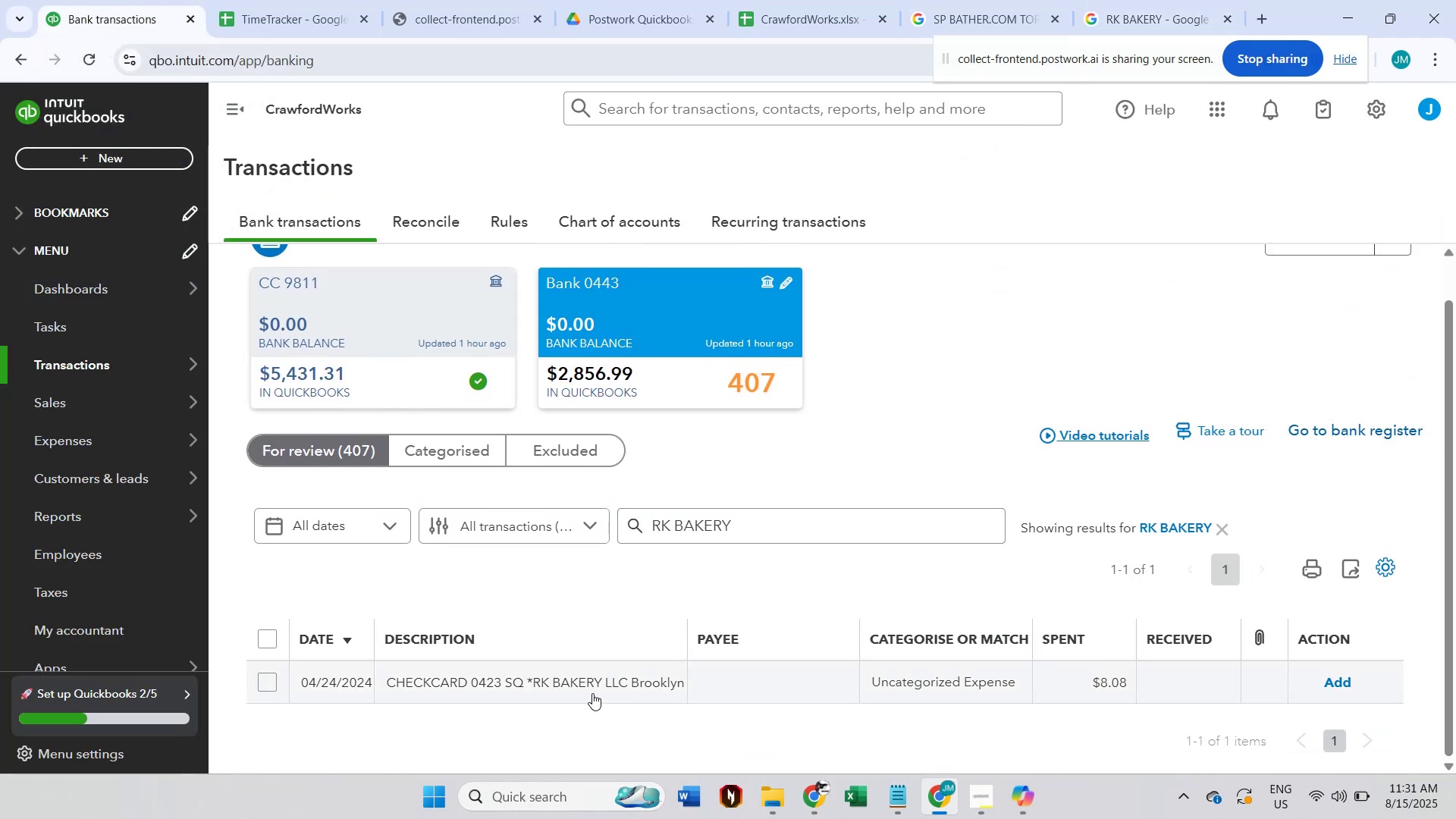 
left_click([592, 693])
 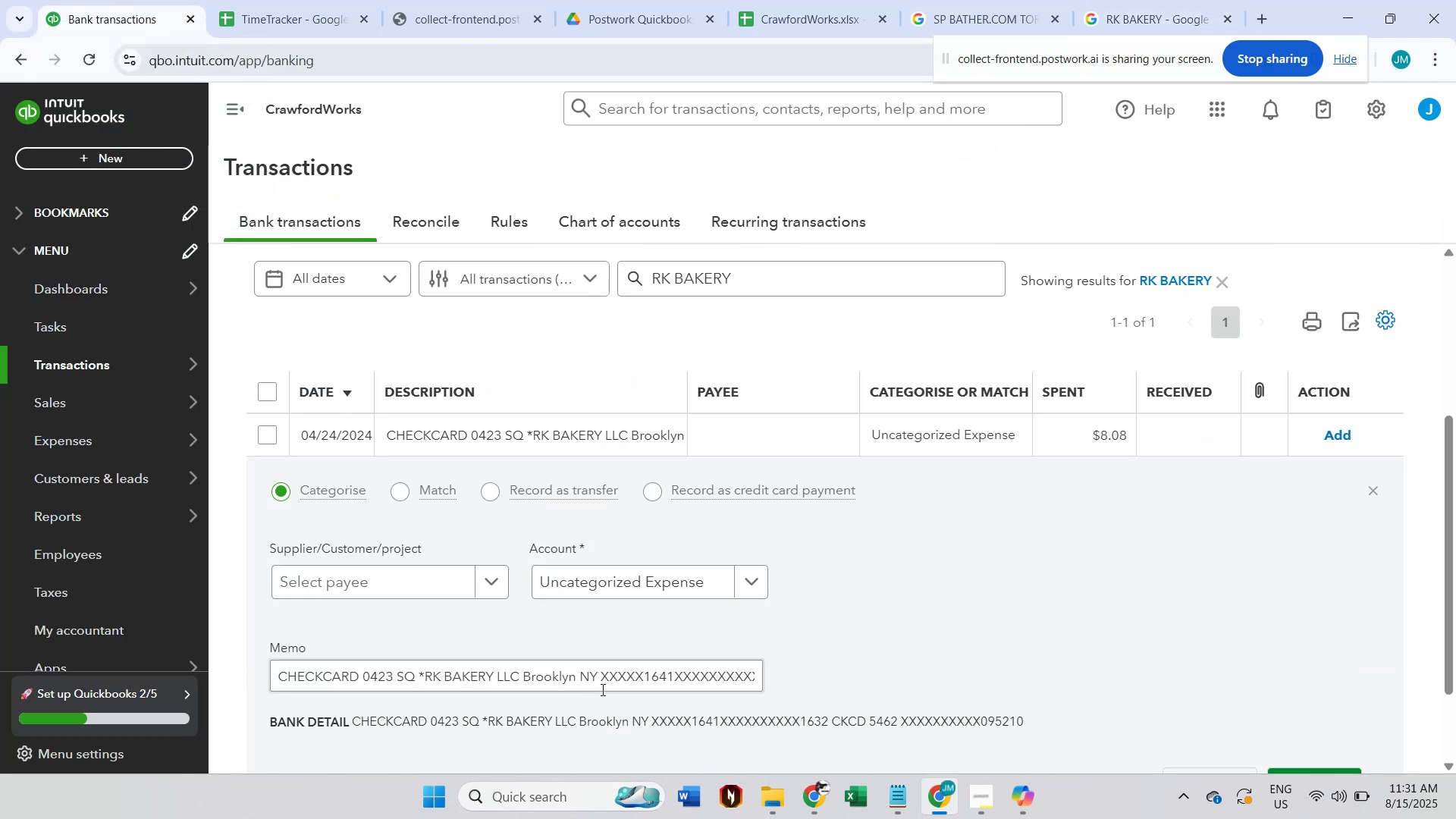 
scroll: coordinate [636, 644], scroll_direction: down, amount: 1.0
 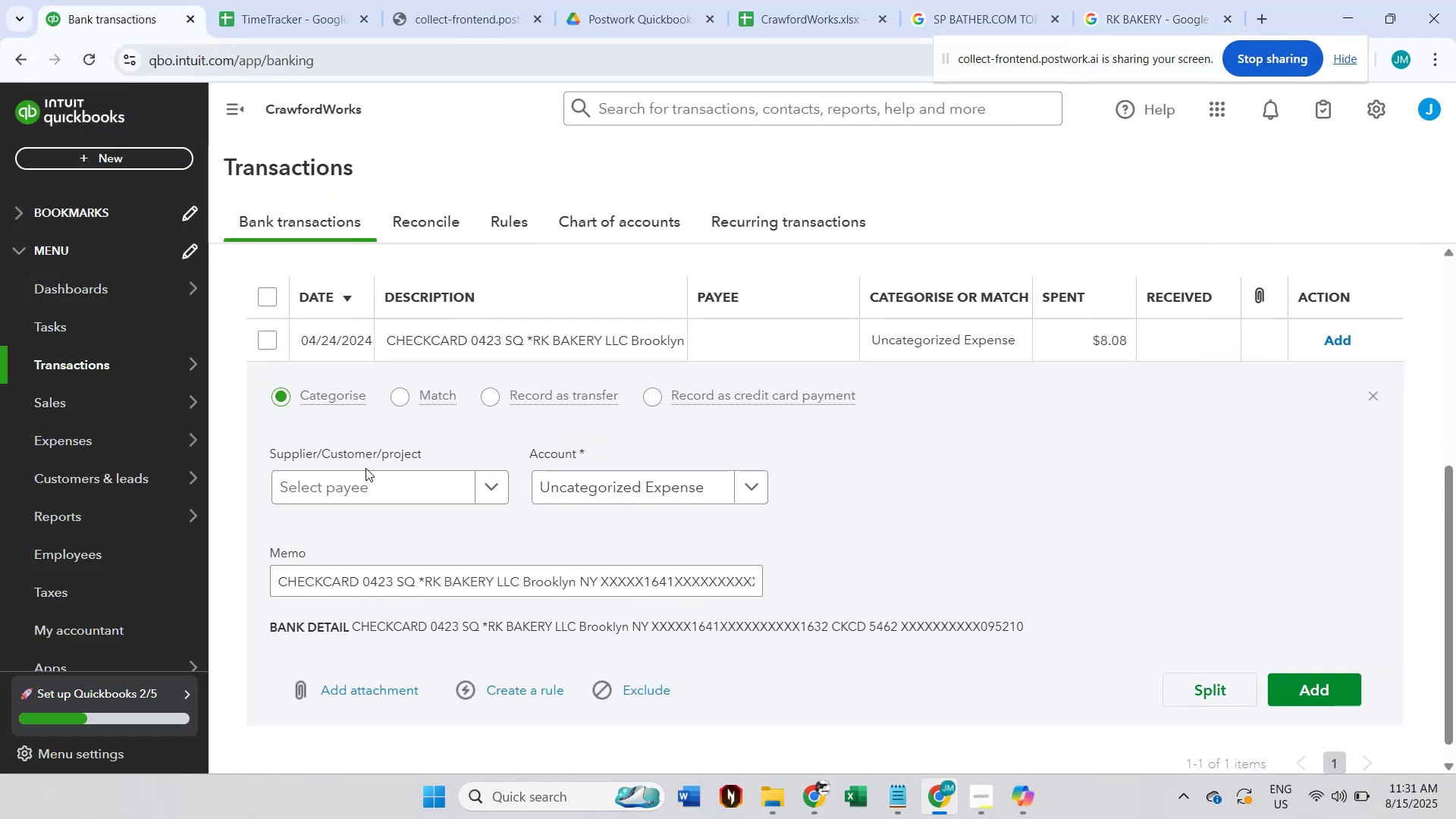 
double_click([360, 479])
 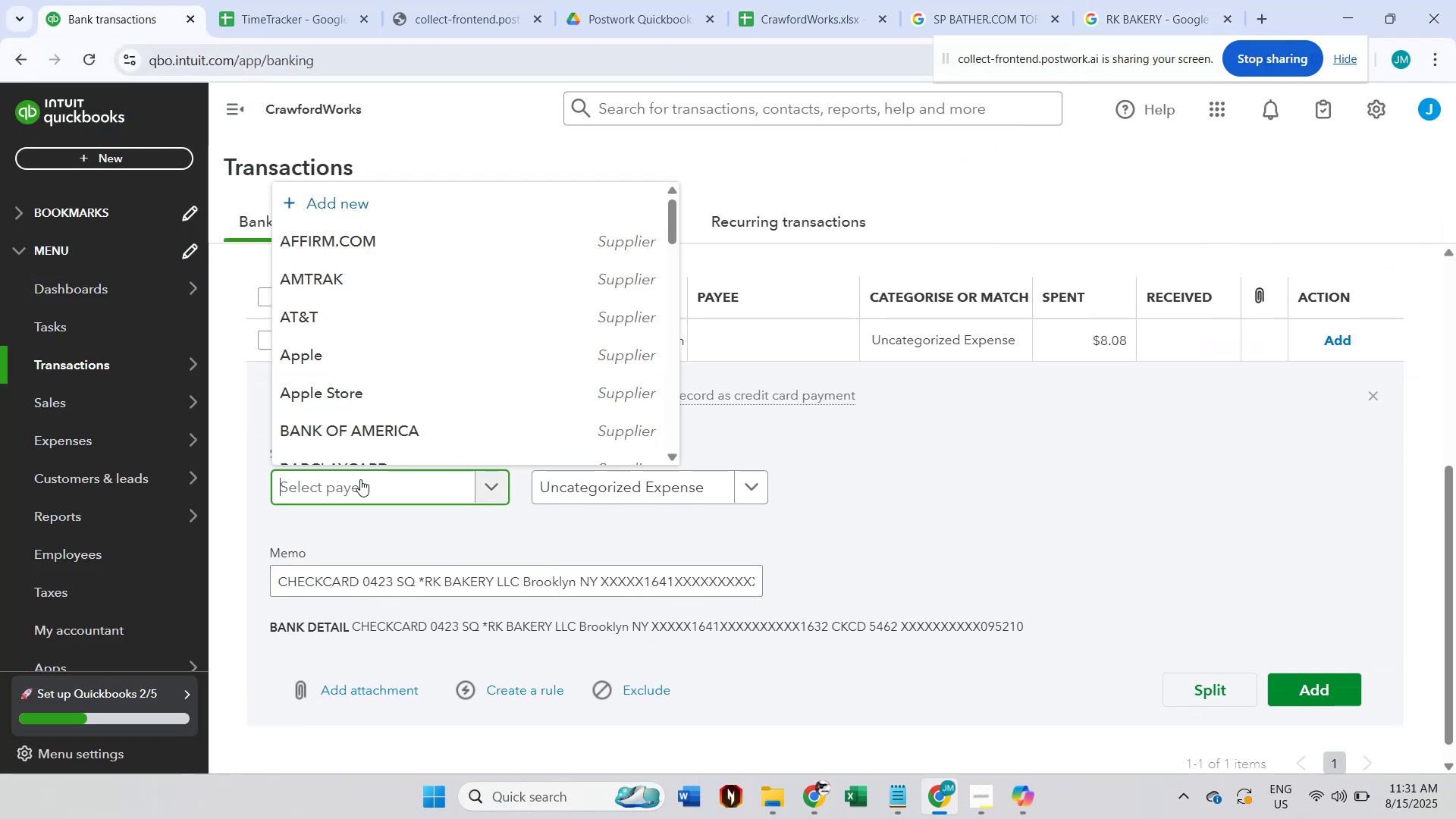 
key(Control+V)
 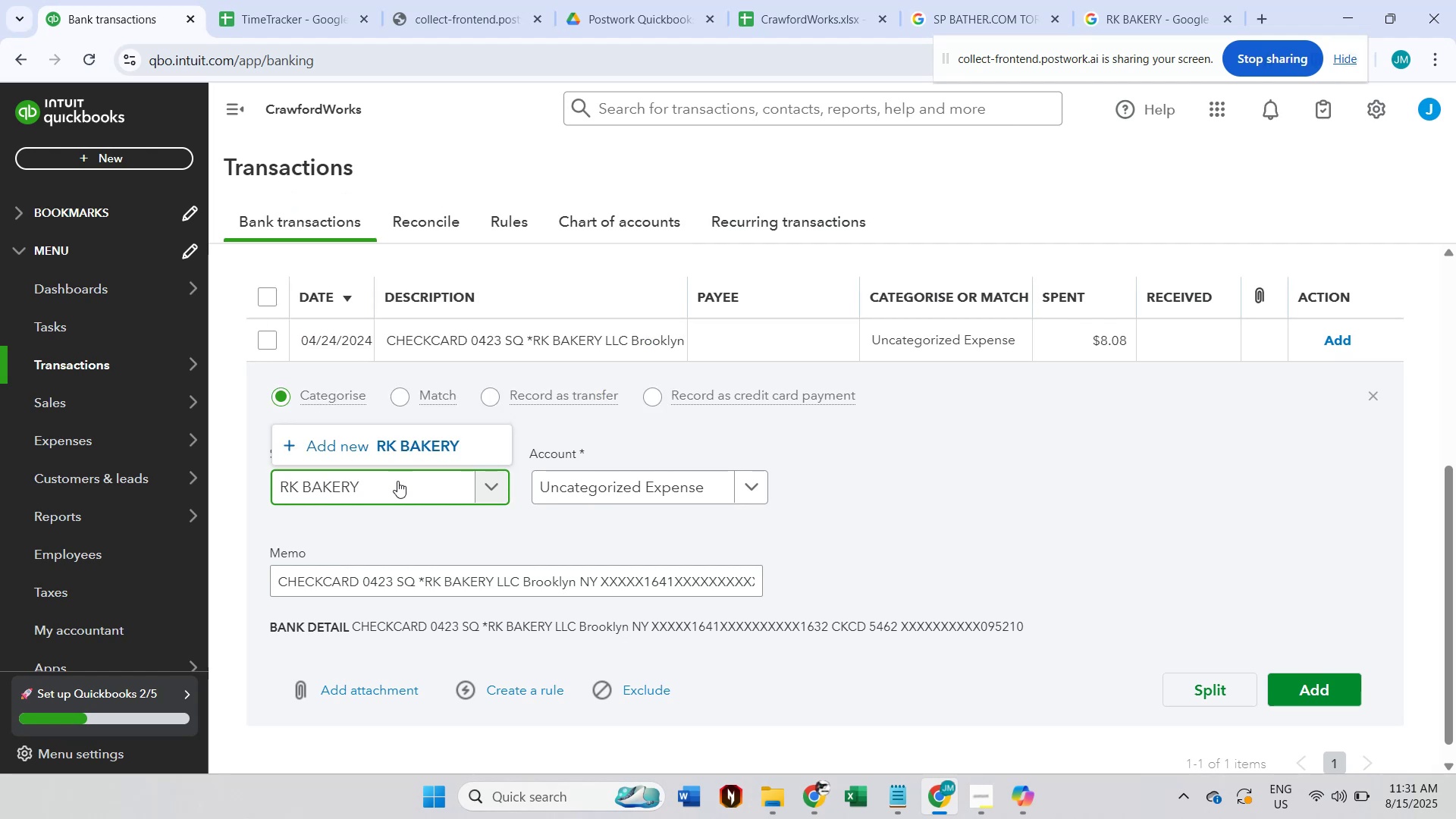 
left_click([1122, 0])
 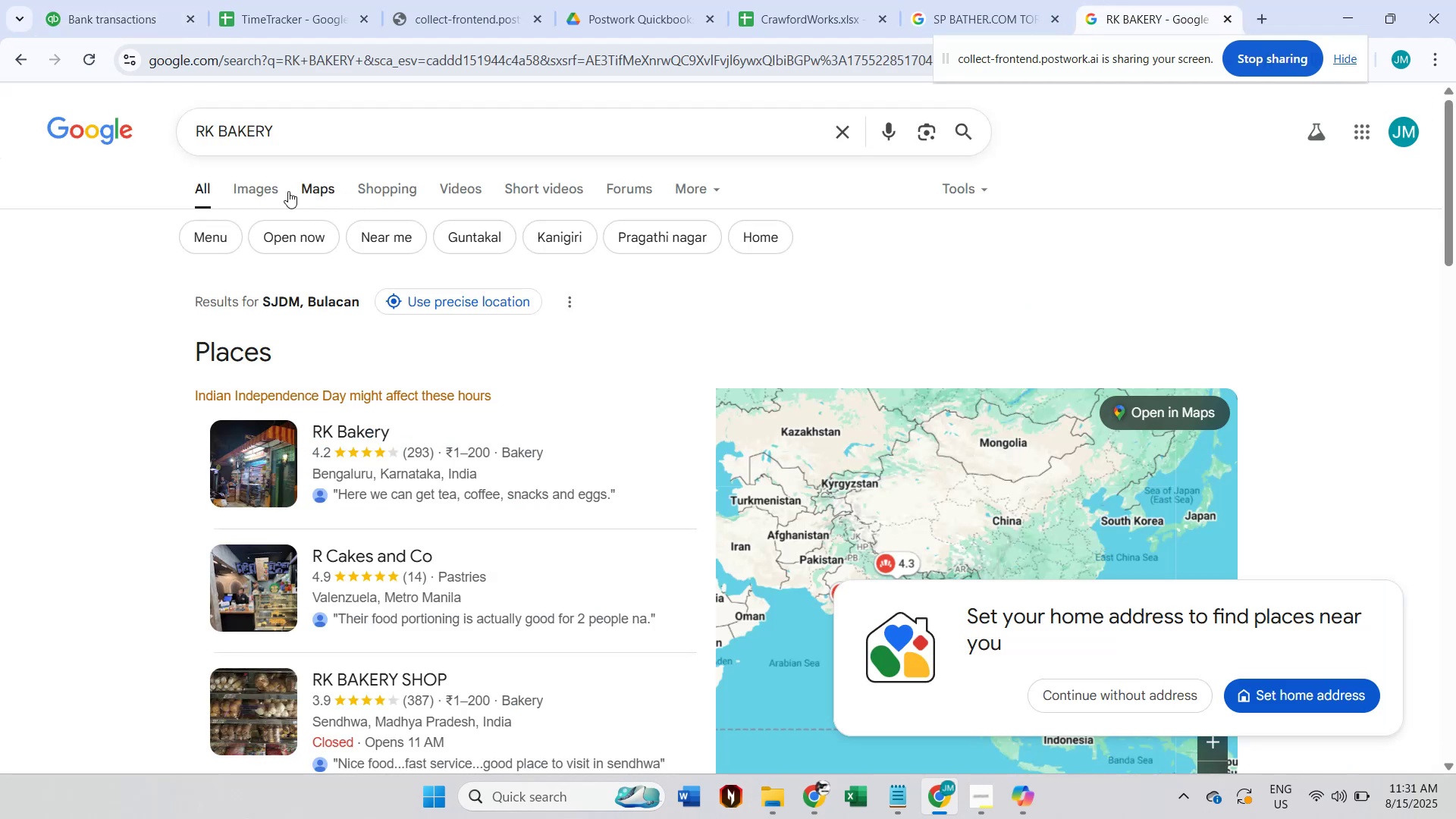 
left_click([294, 125])
 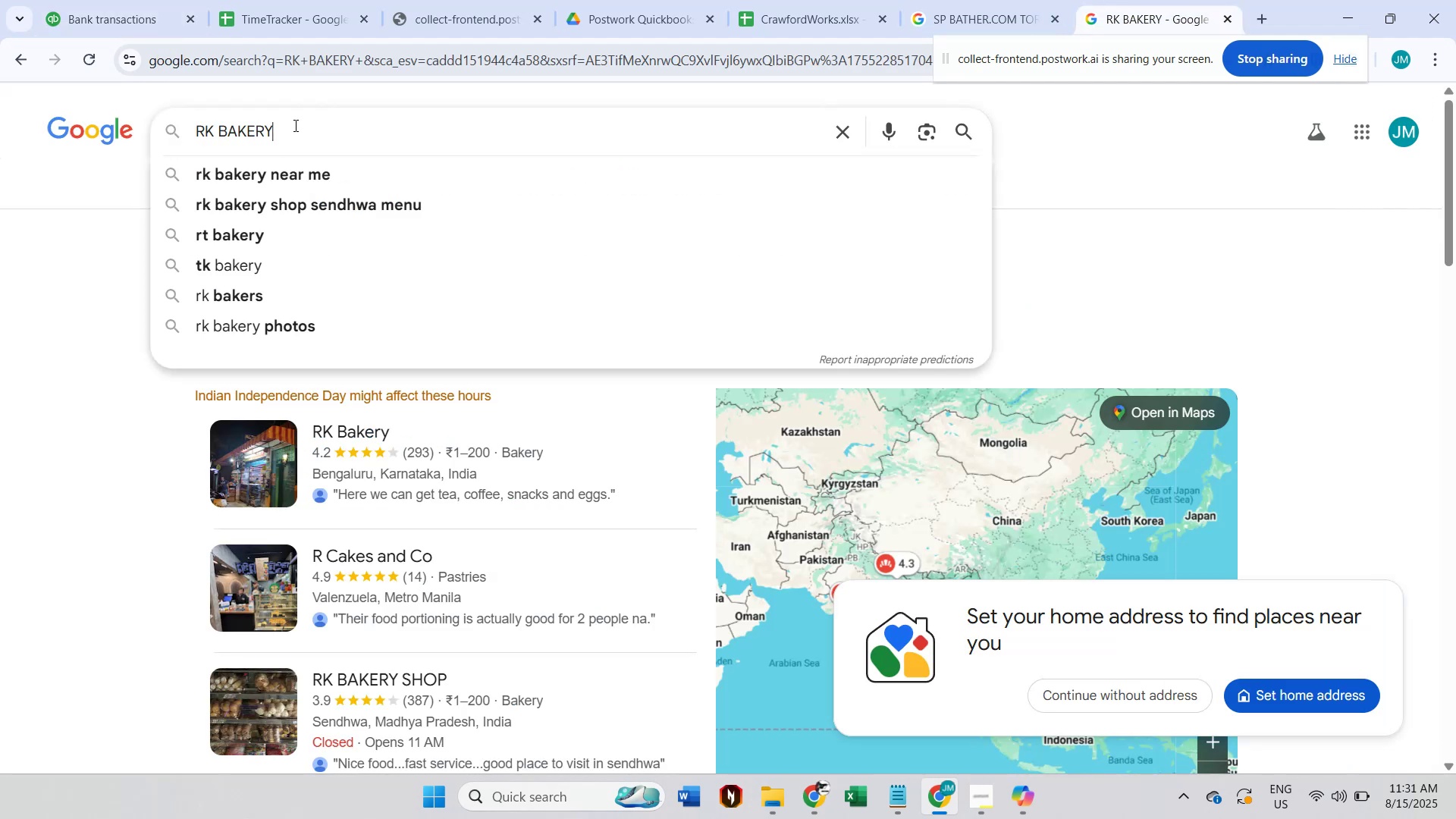 
type( LLC)
 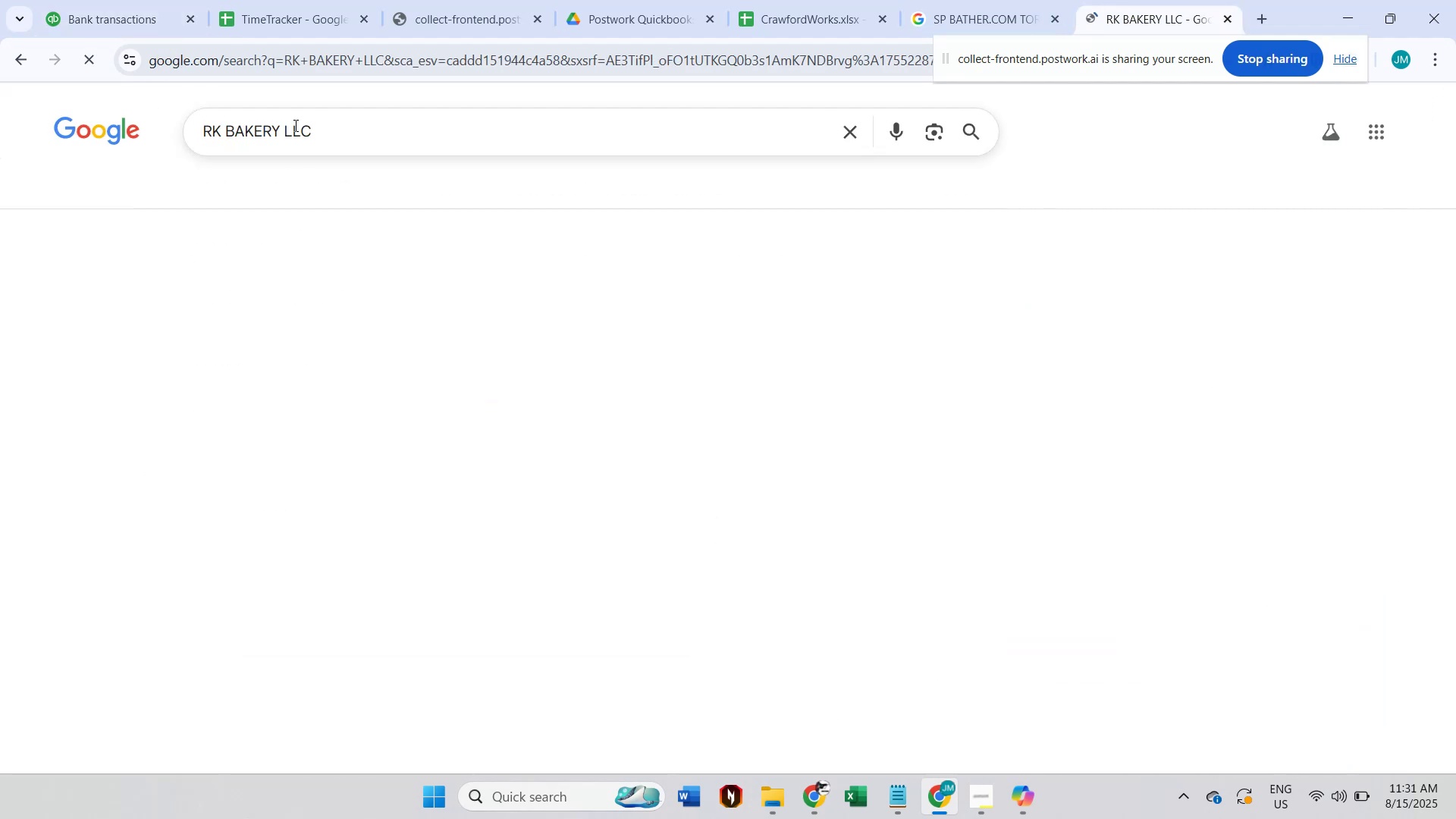 
 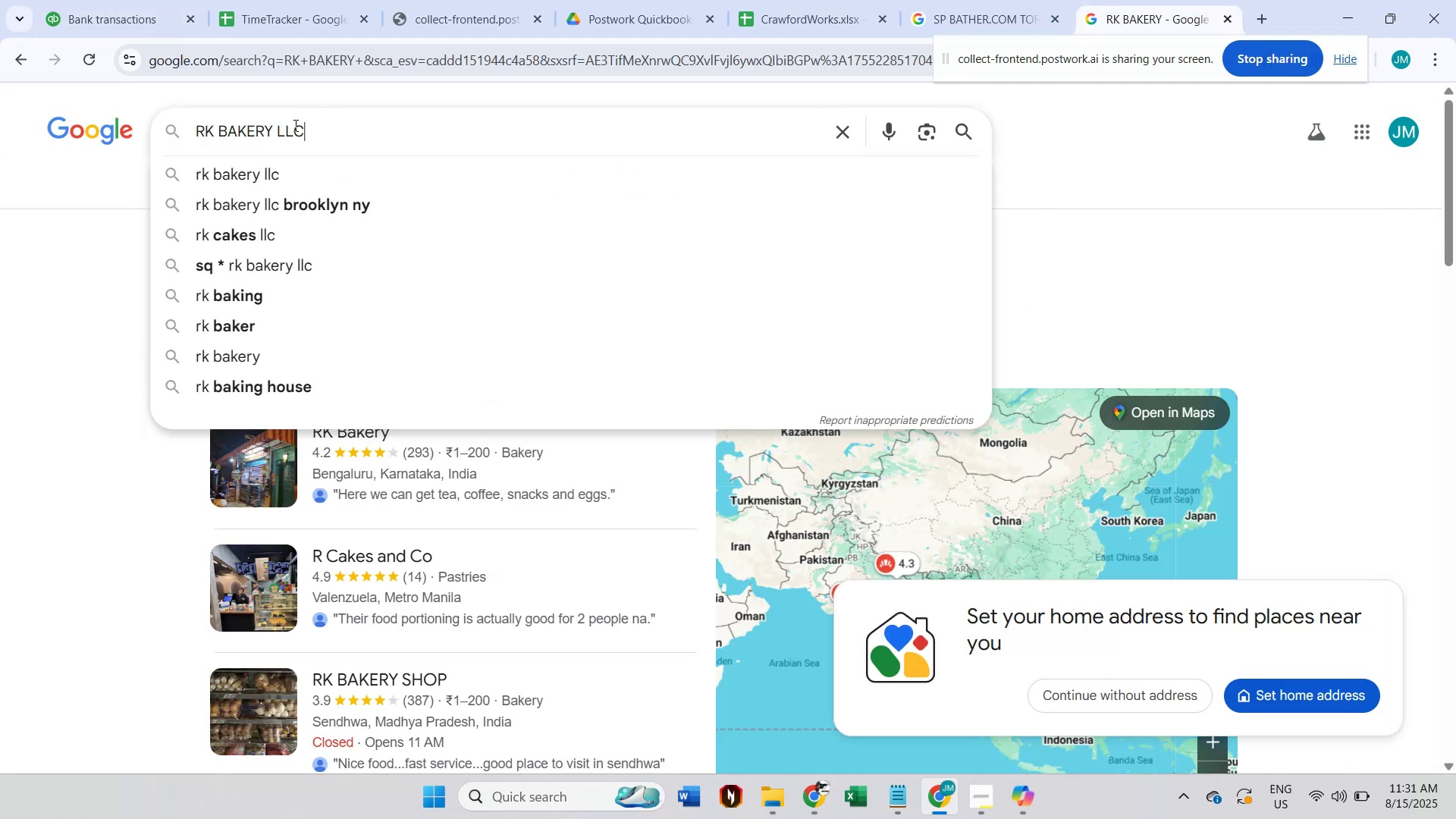 
key(Enter)
 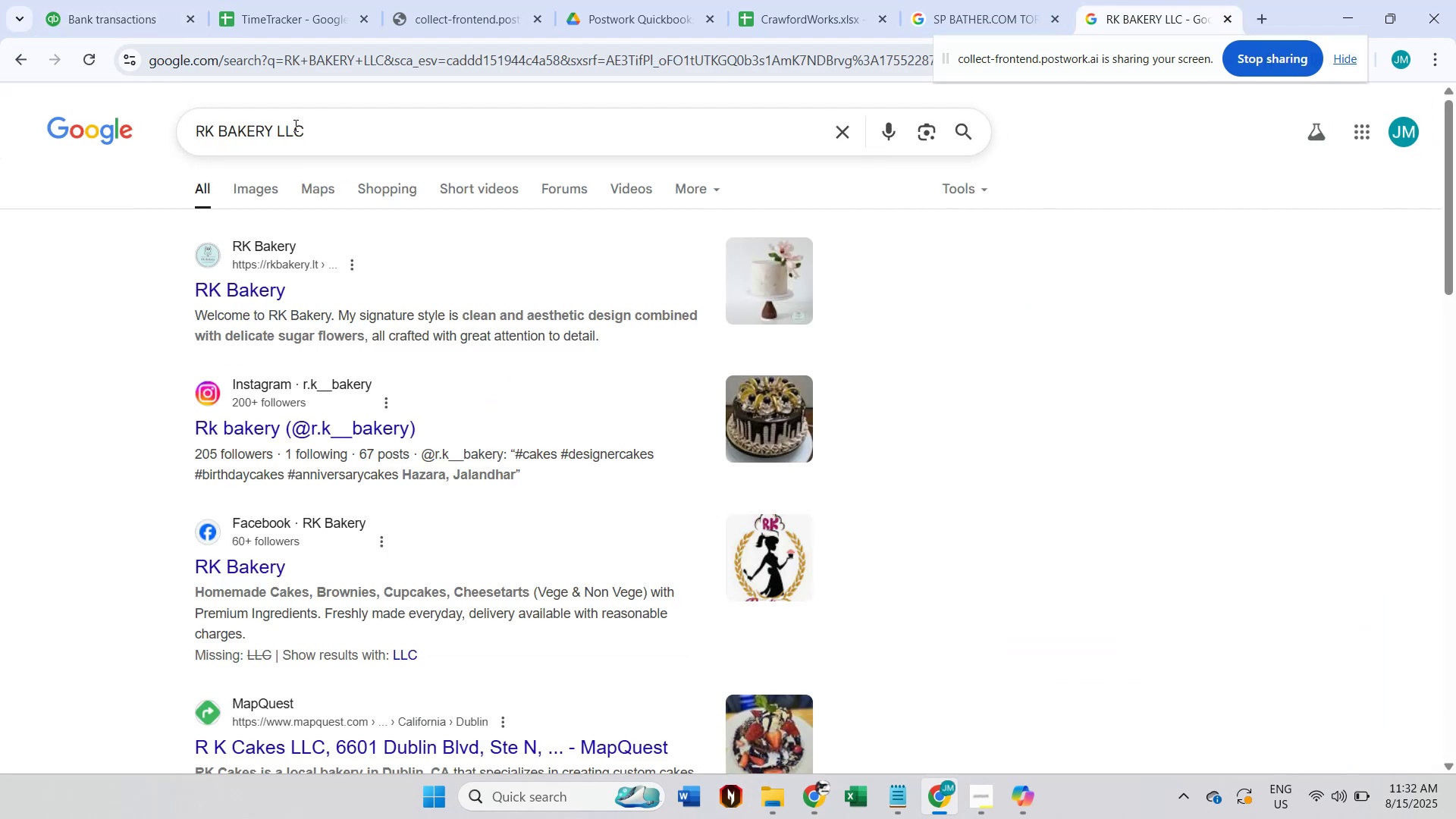 
scroll: coordinate [294, 125], scroll_direction: down, amount: 5.0
 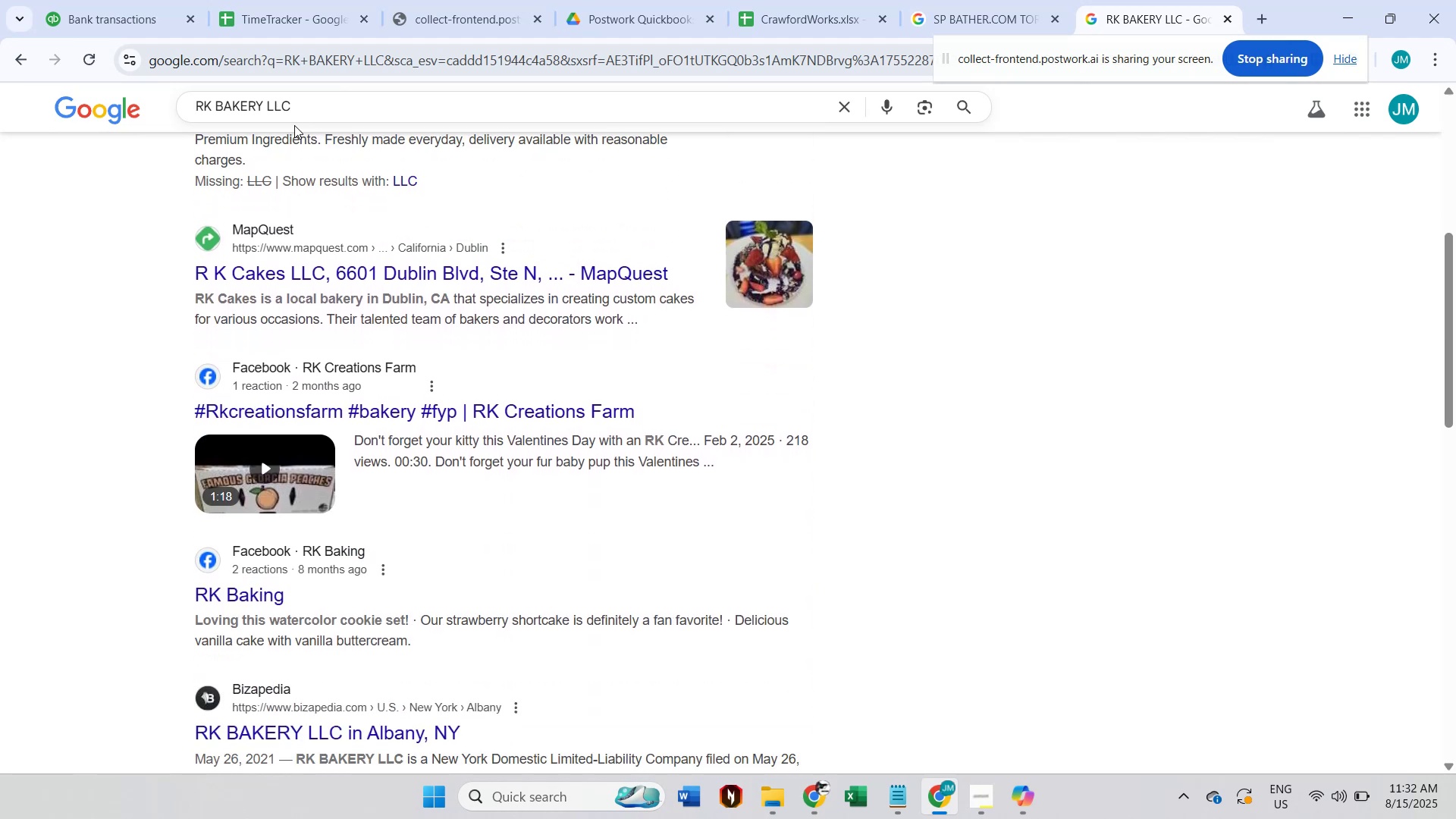 
scroll: coordinate [294, 125], scroll_direction: up, amount: 8.0
 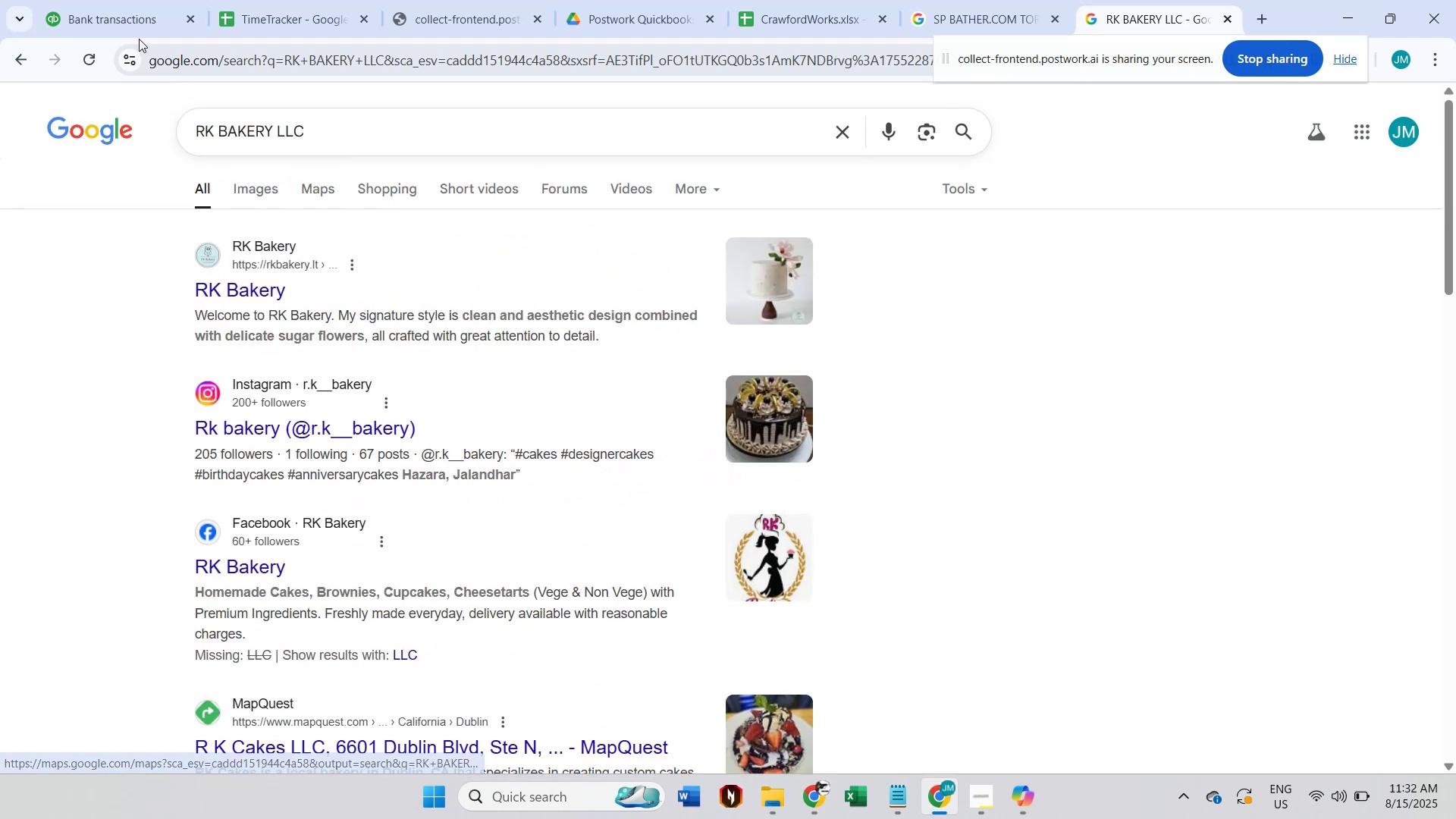 
left_click([127, 13])
 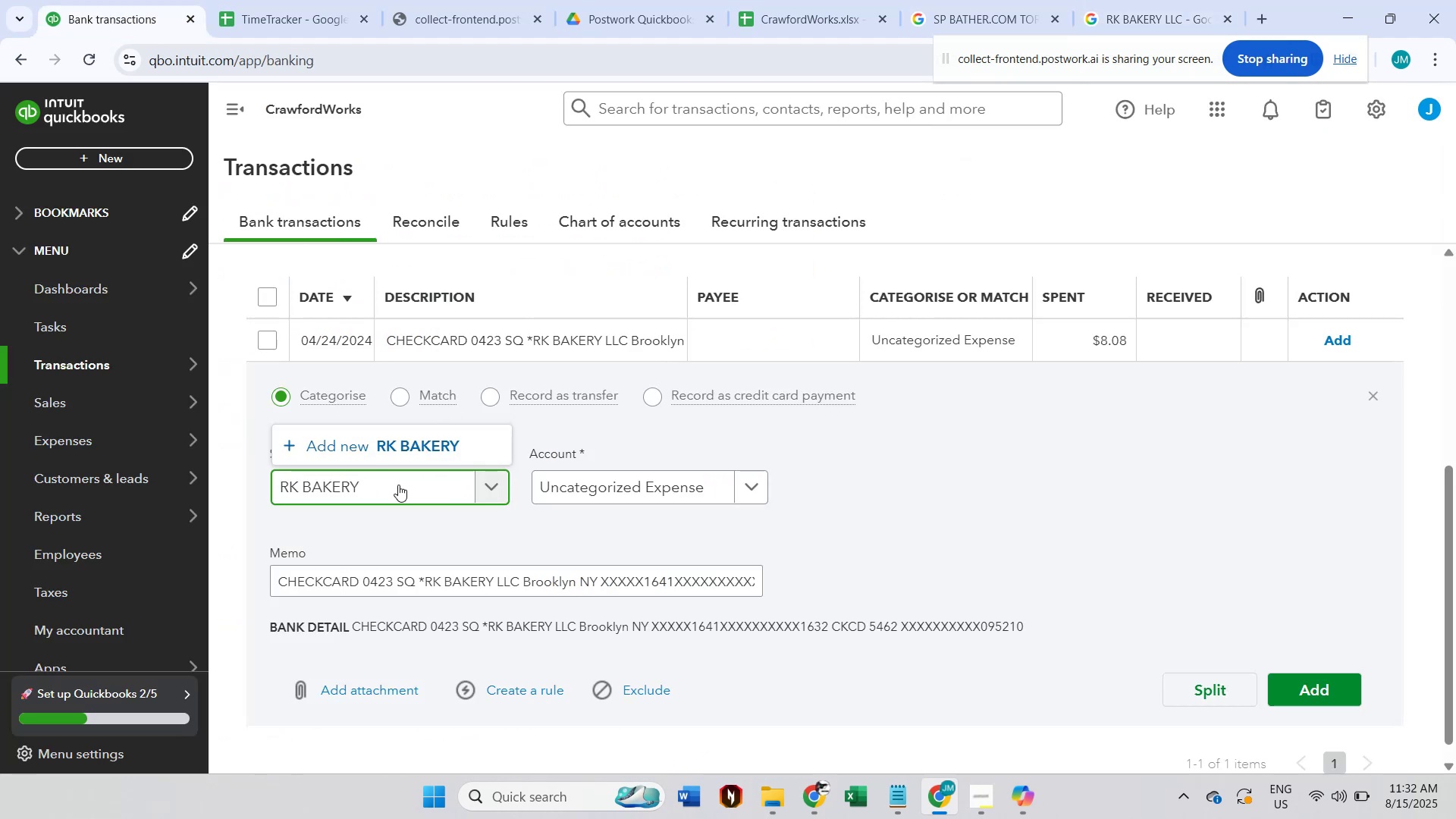 
type(LLC)
 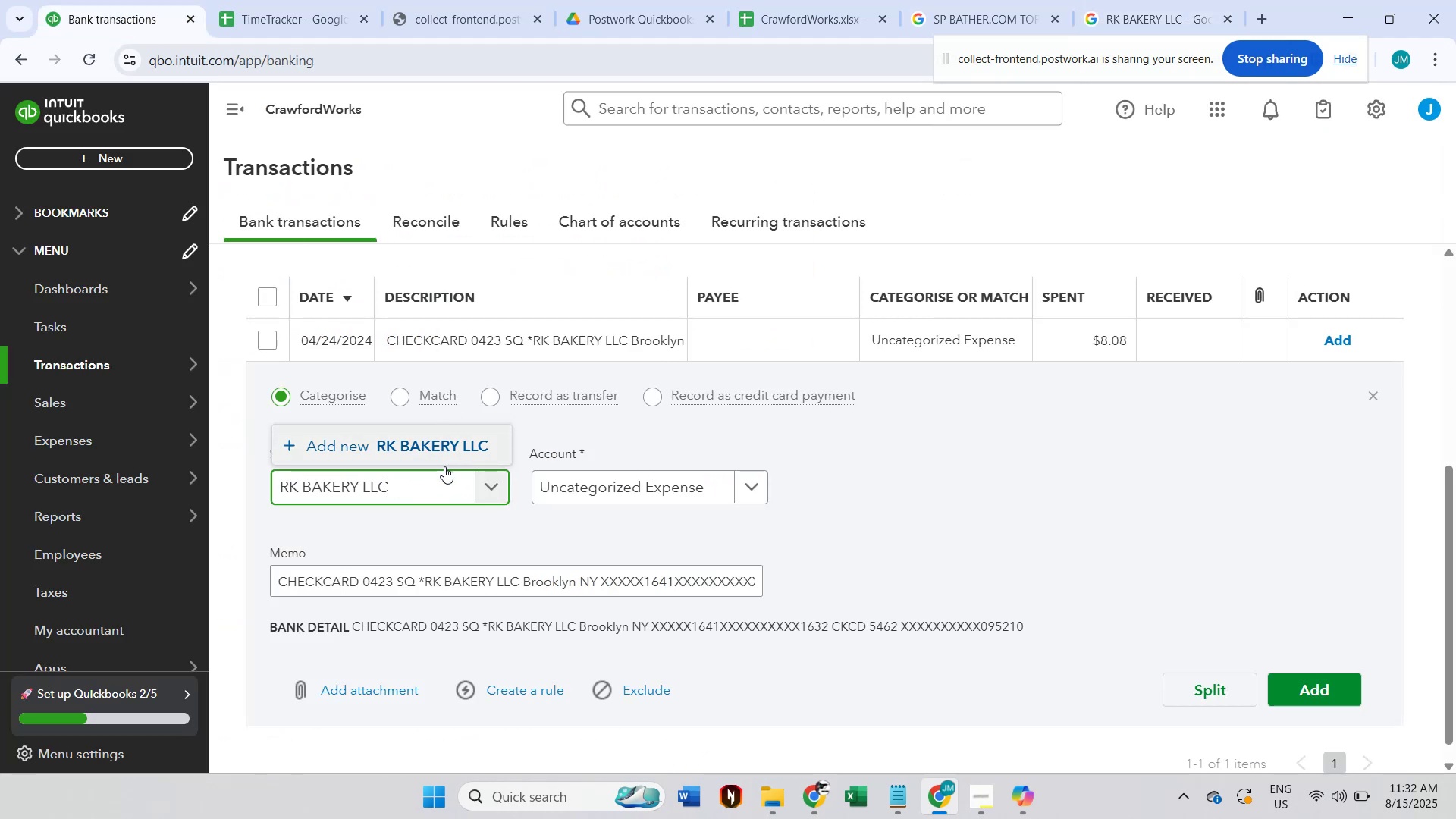 
double_click([433, 582])
 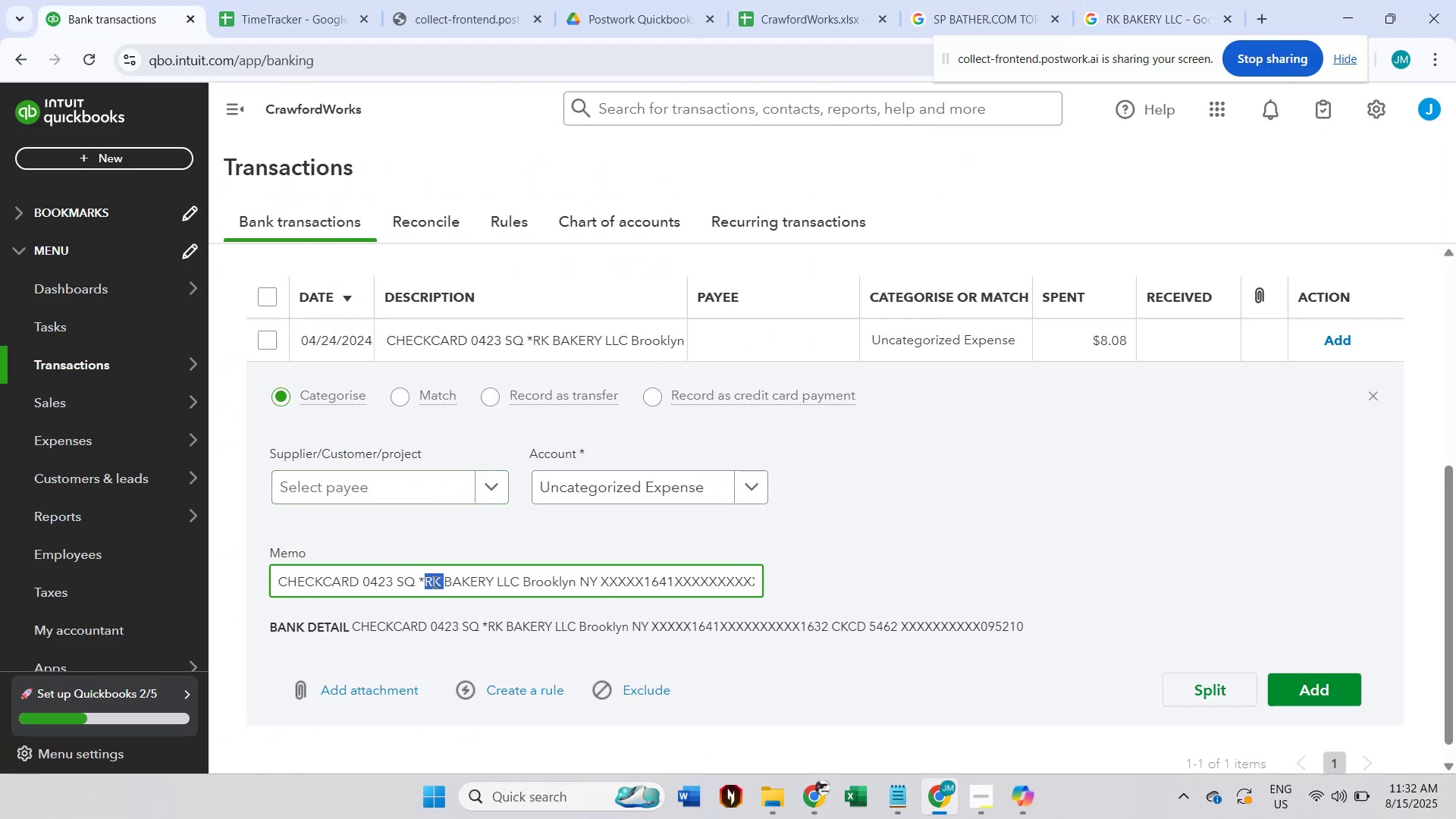 
hold_key(key=ShiftLeft, duration=1.18)
 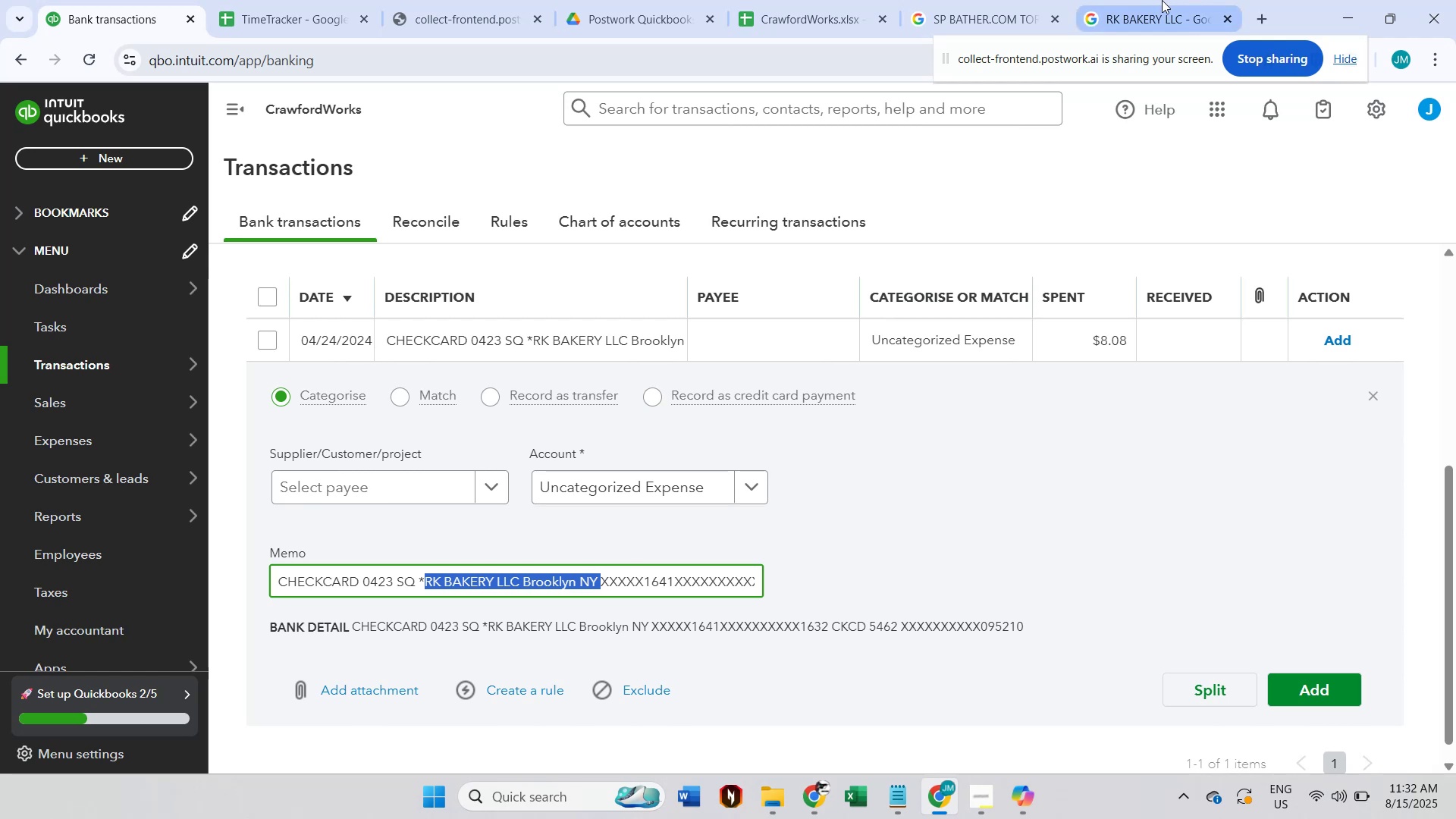 
key(Control+Shift+ControlLeft)
 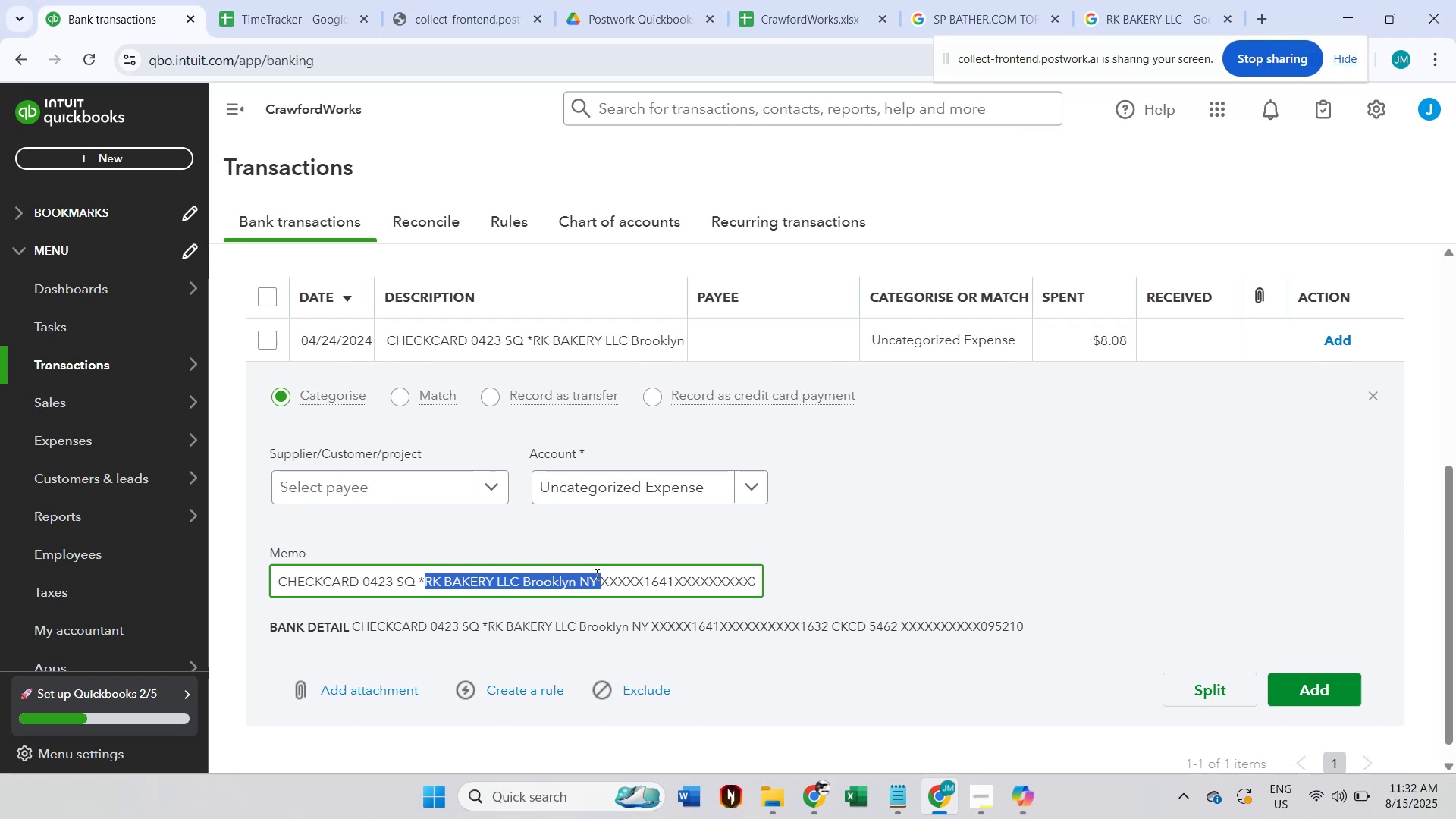 
key(Control+C)
 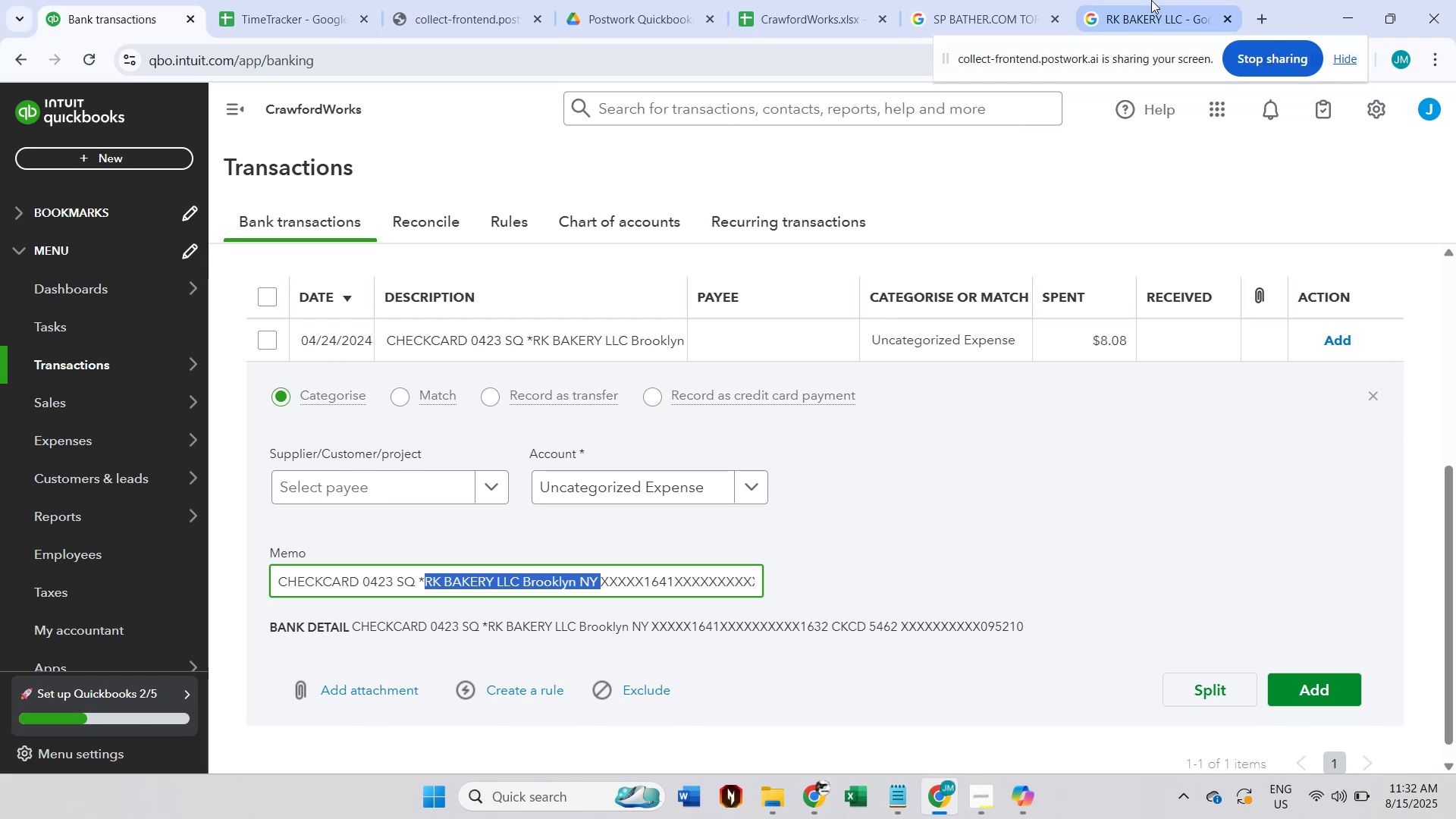 
left_click([1163, 0])
 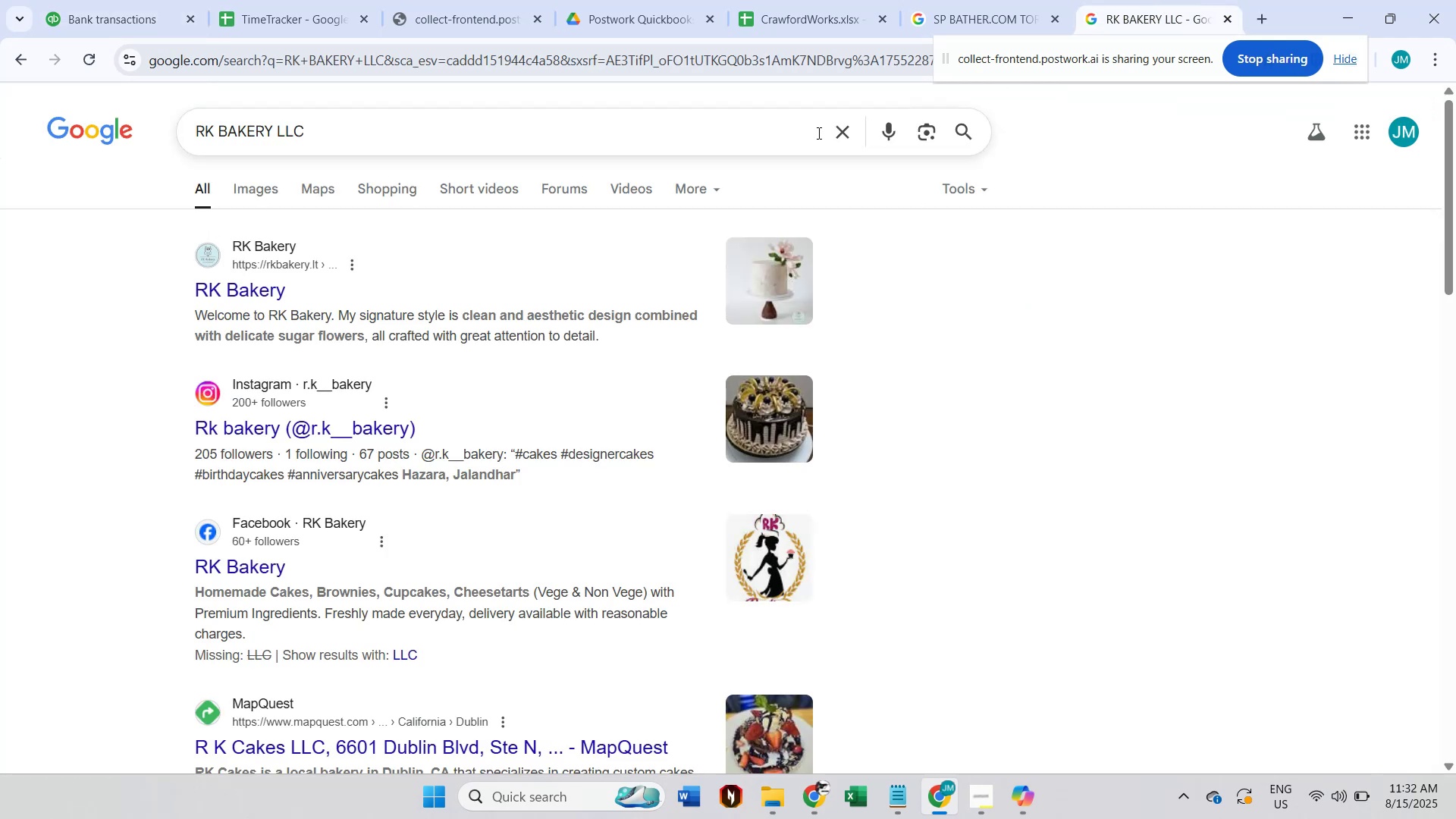 
left_click([693, 147])
 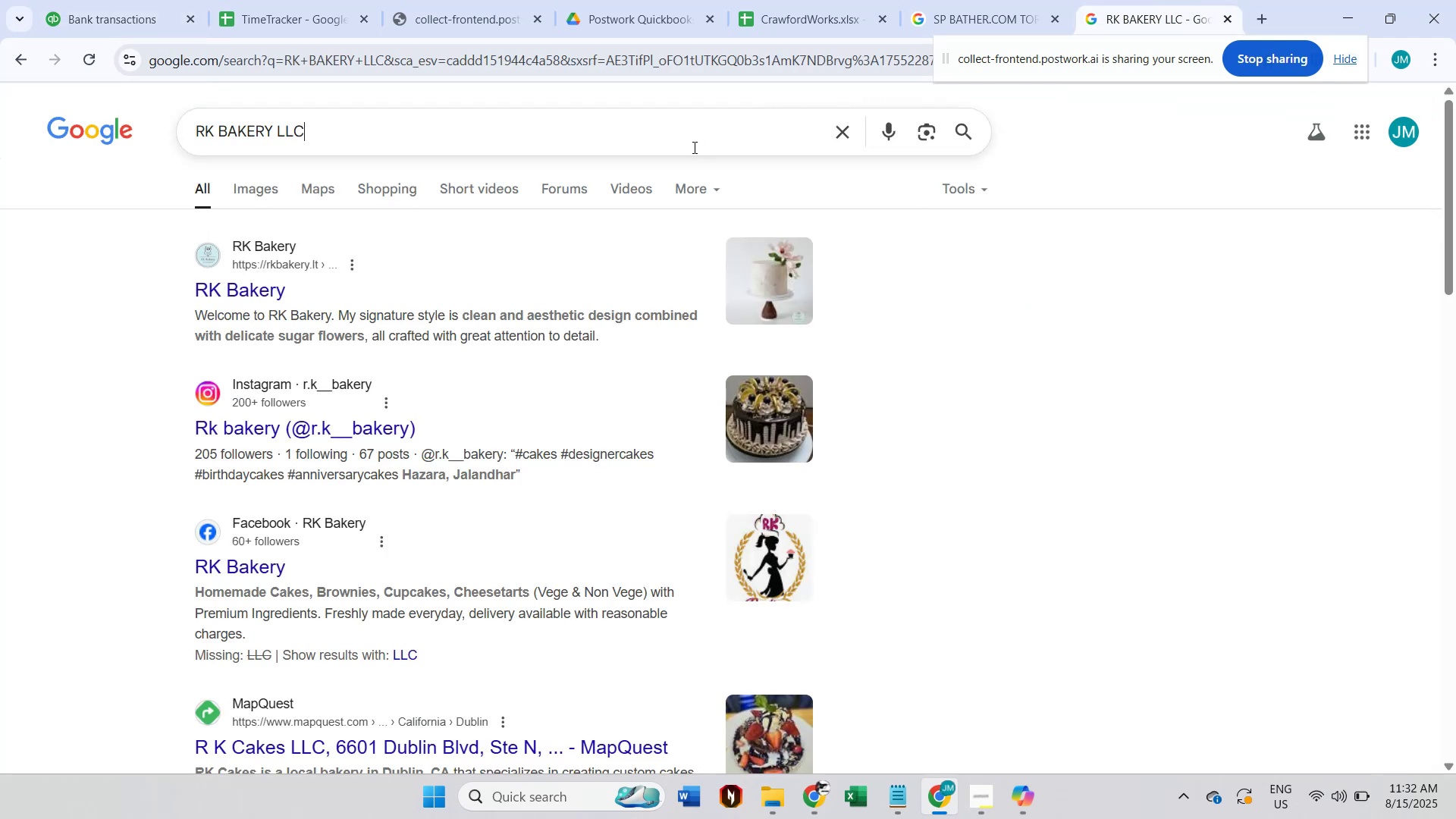 
key(Control+A)
 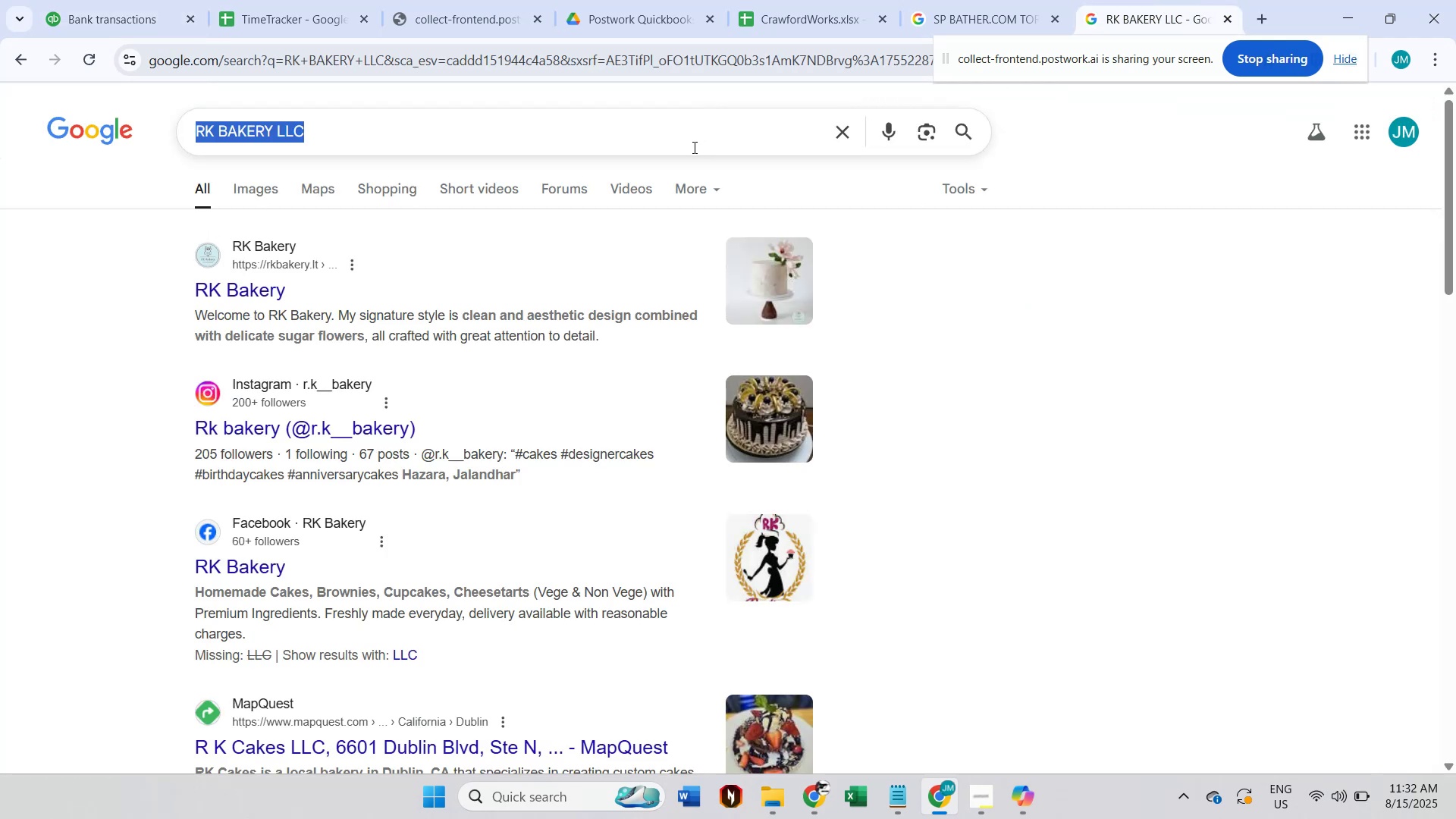 
key(Control+V)
 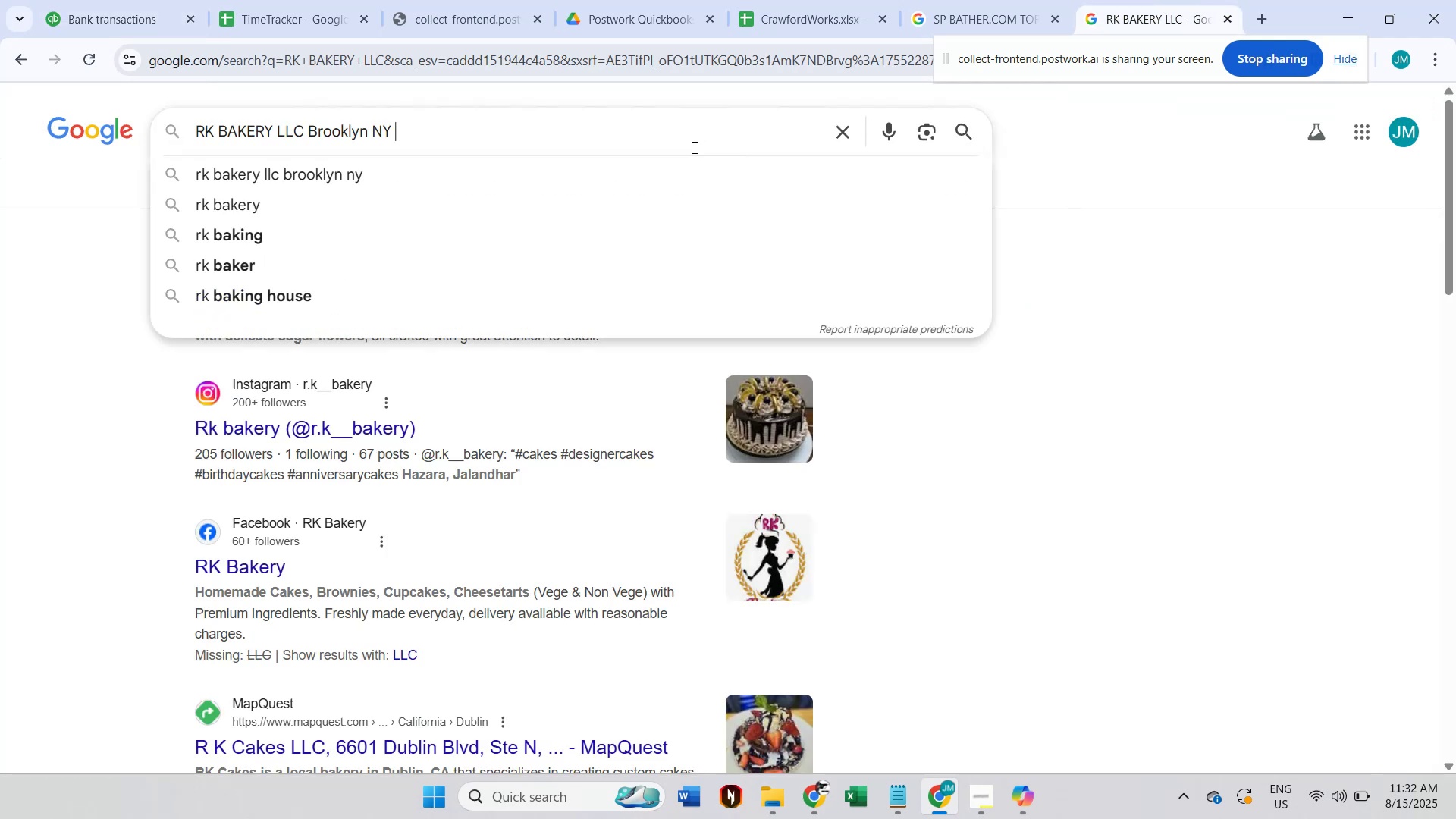 
key(Enter)
 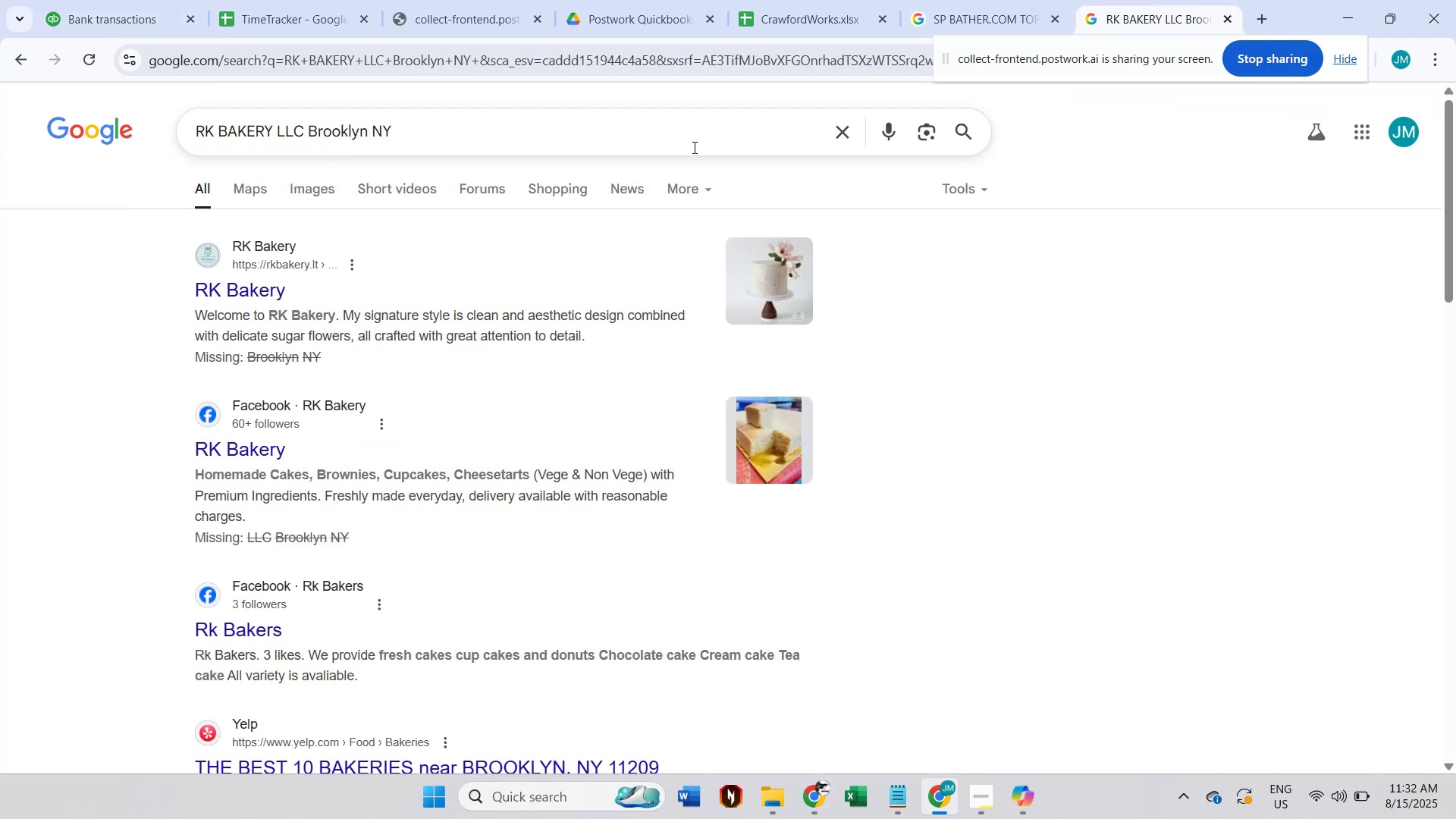 
scroll: coordinate [693, 147], scroll_direction: down, amount: 1.0
 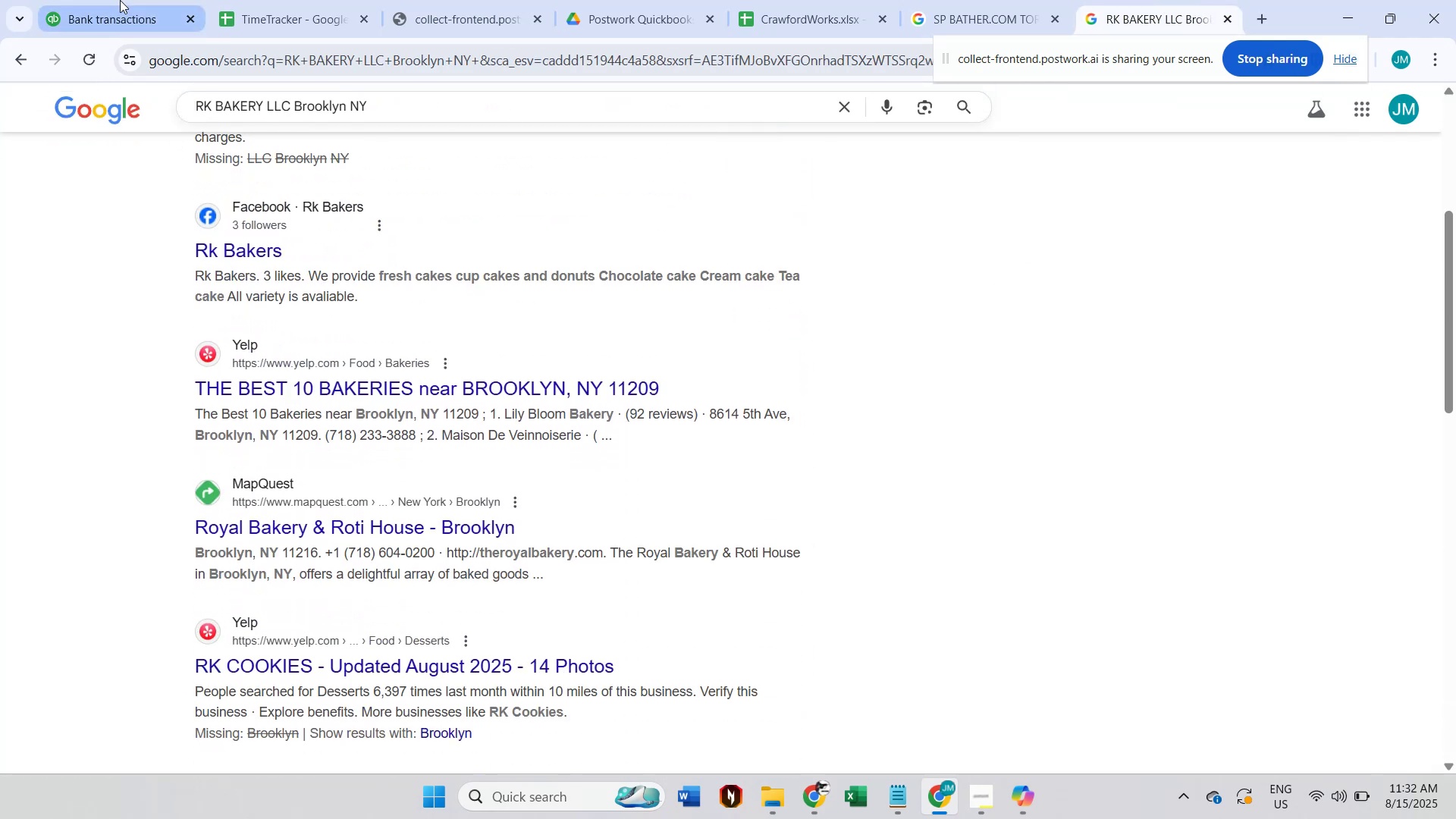 
left_click([120, 0])
 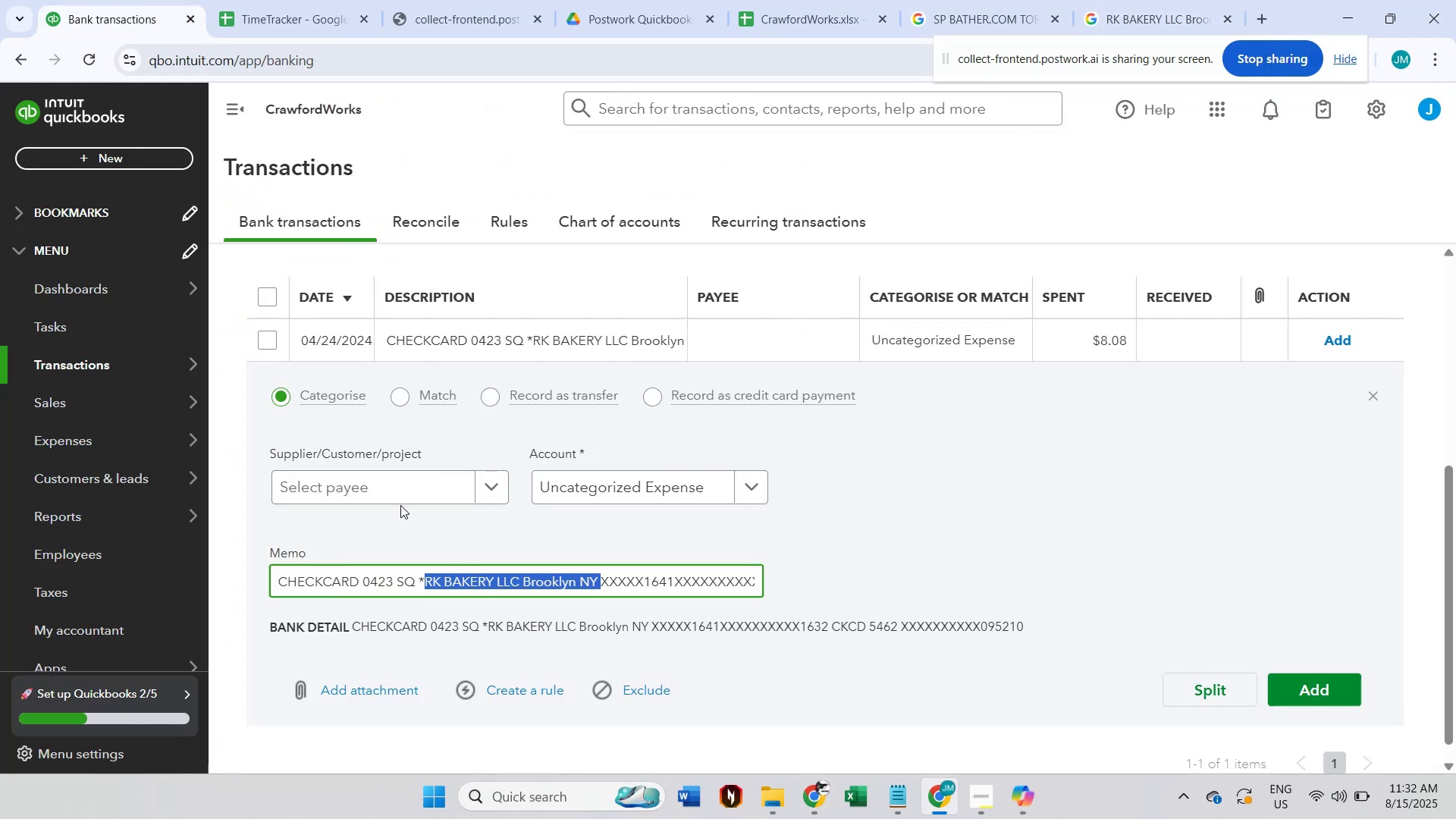 
double_click([407, 497])
 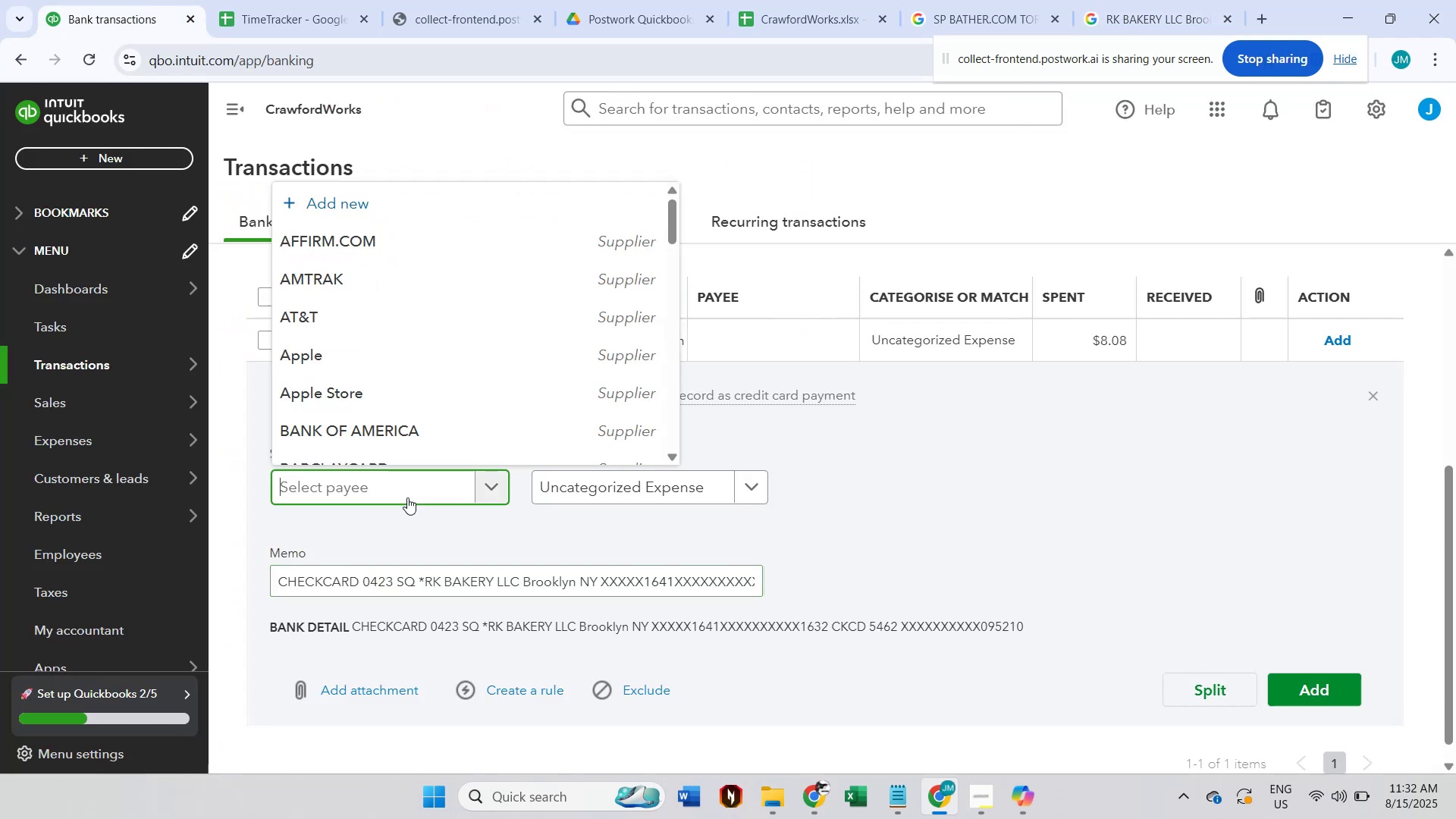 
key(Control+ControlLeft)
 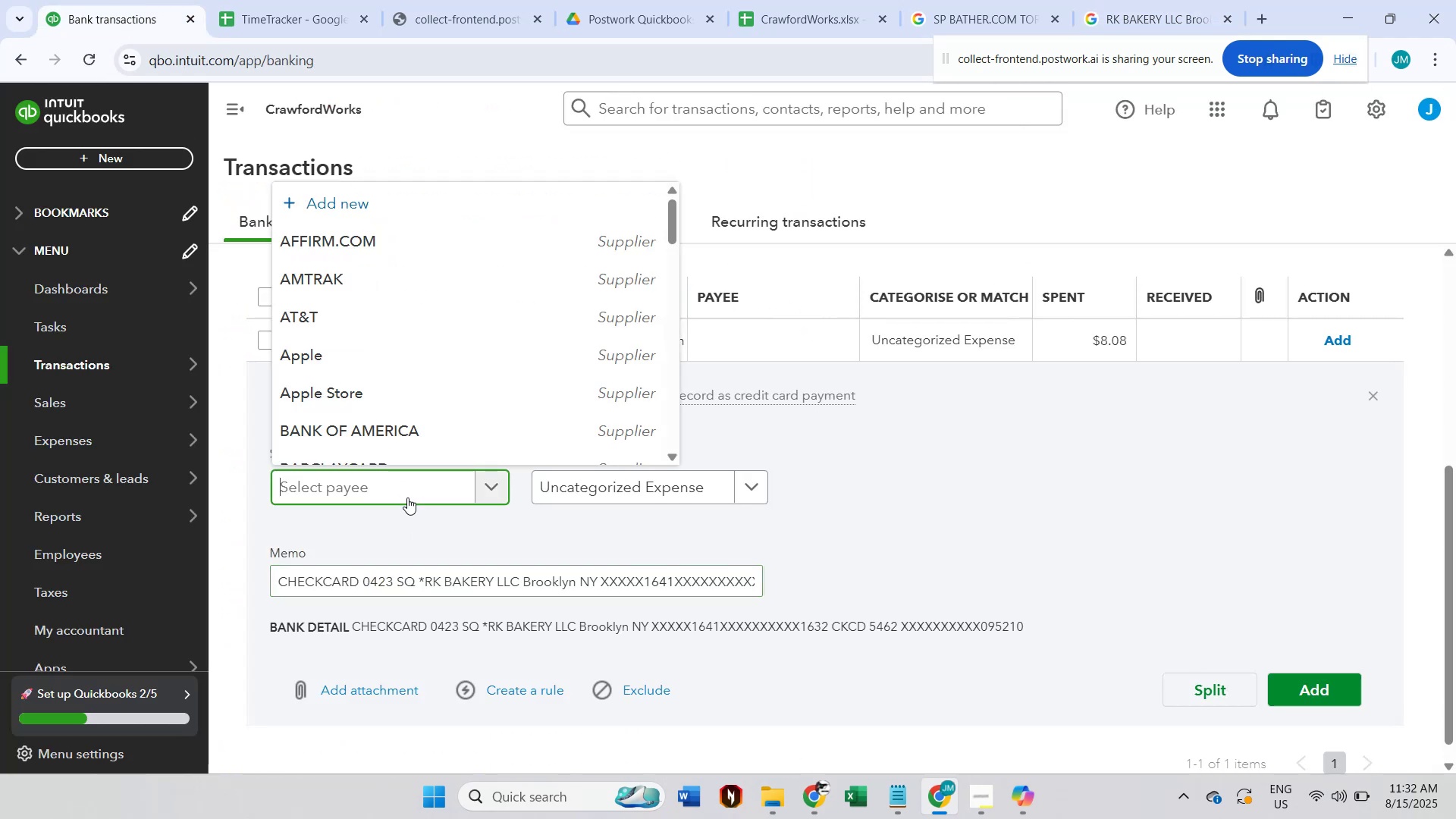 
key(Control+V)
 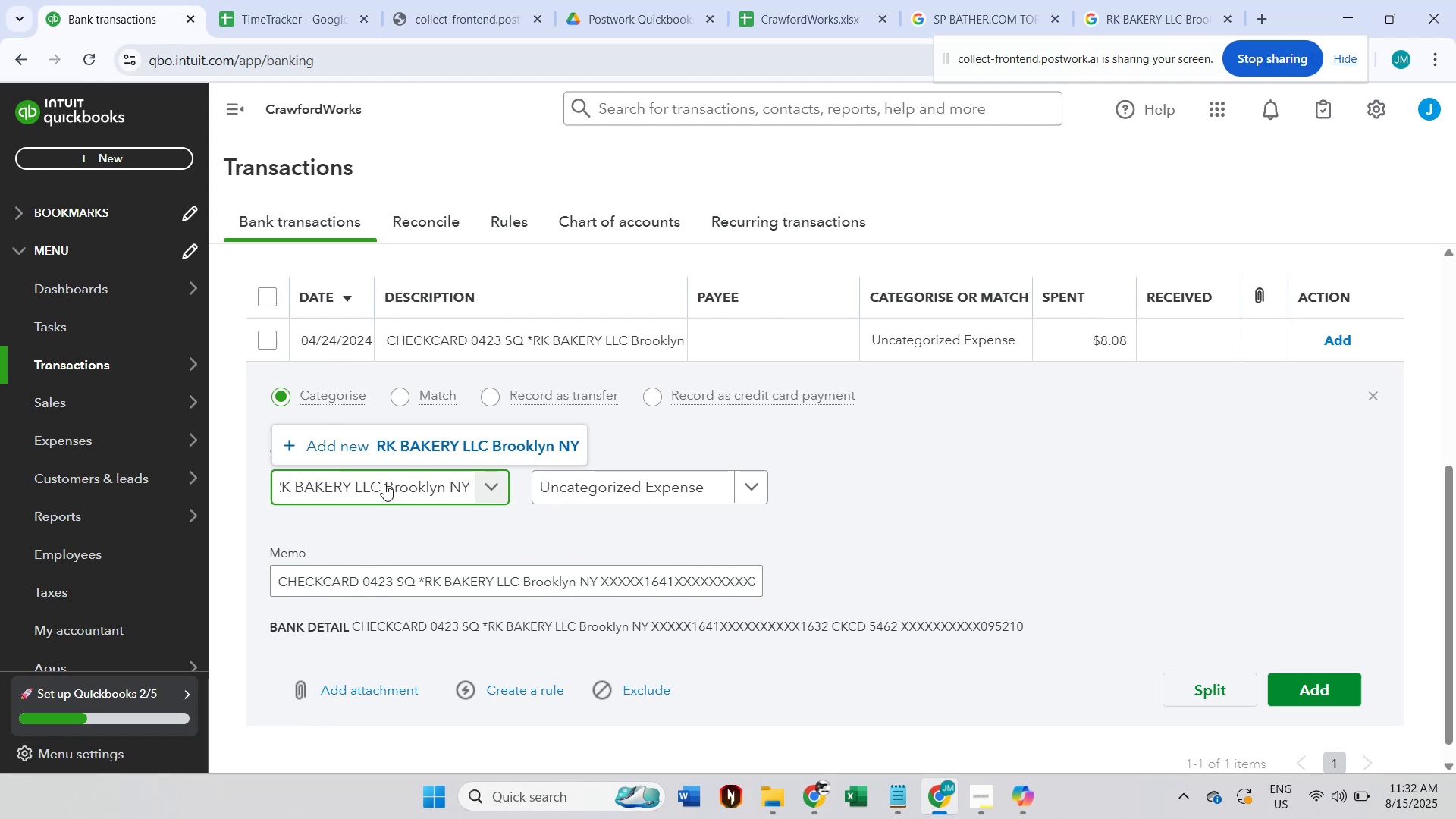 
key(Backspace)
 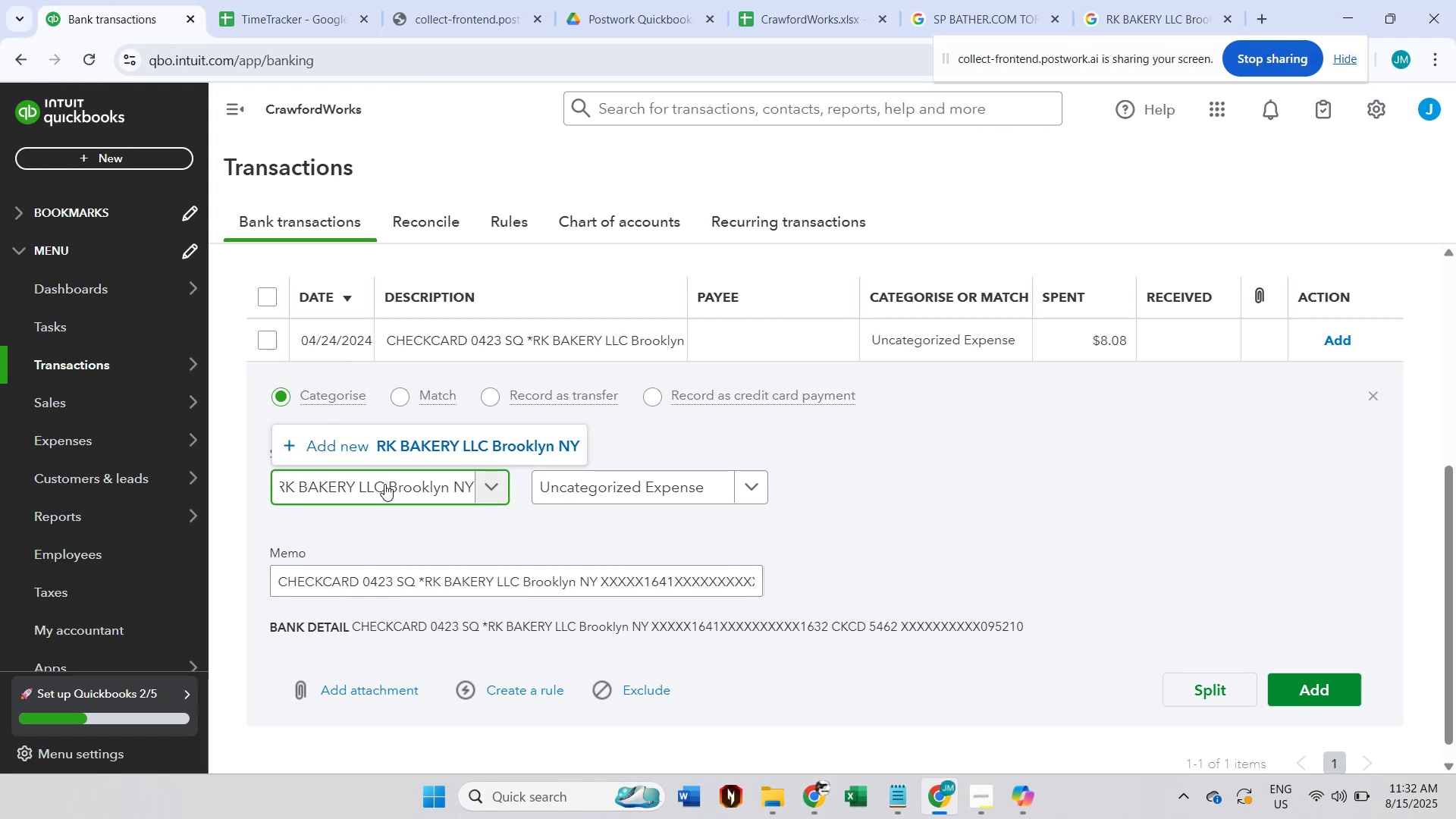 
key(Backspace)
 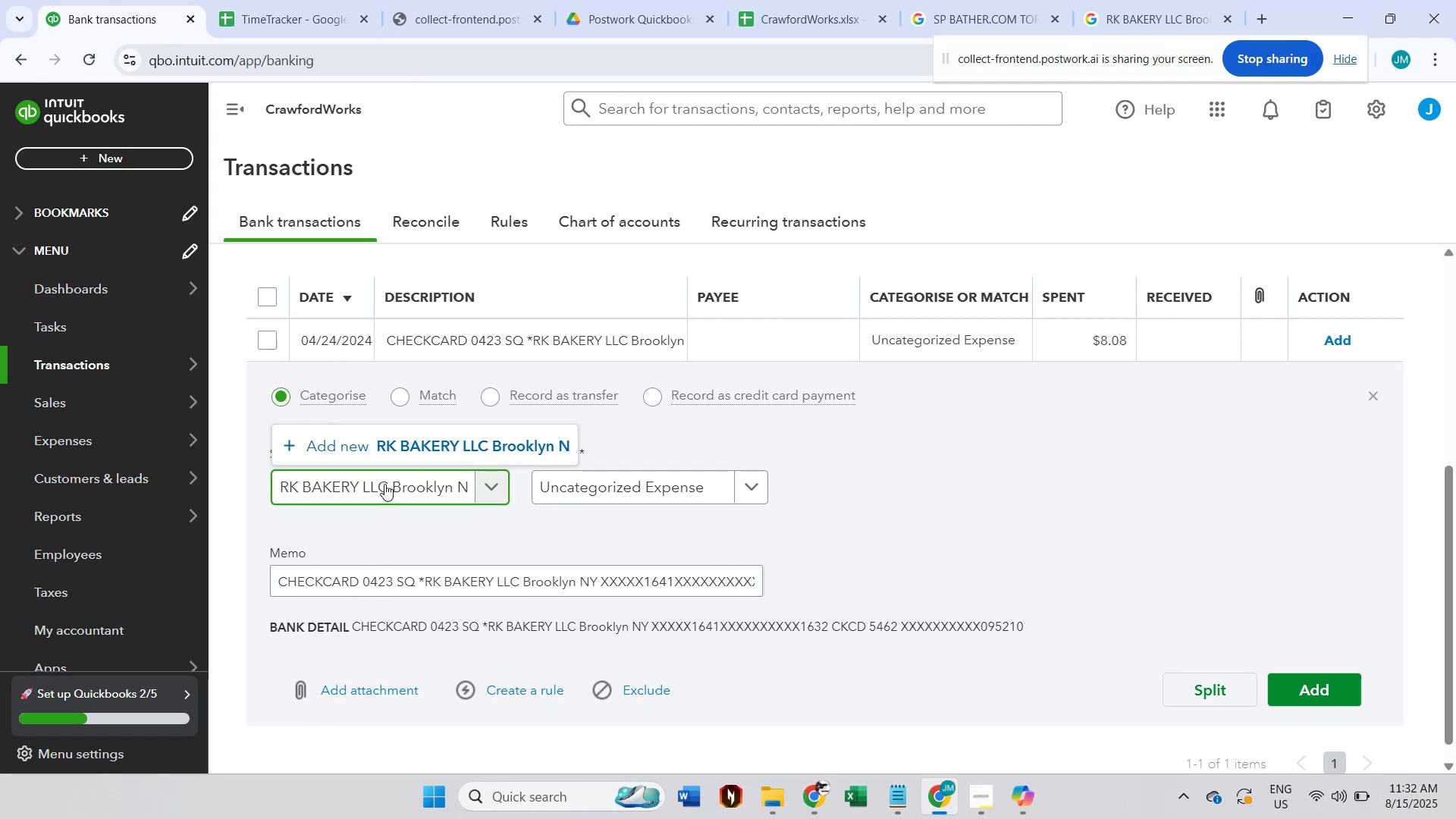 
key(Backspace)
 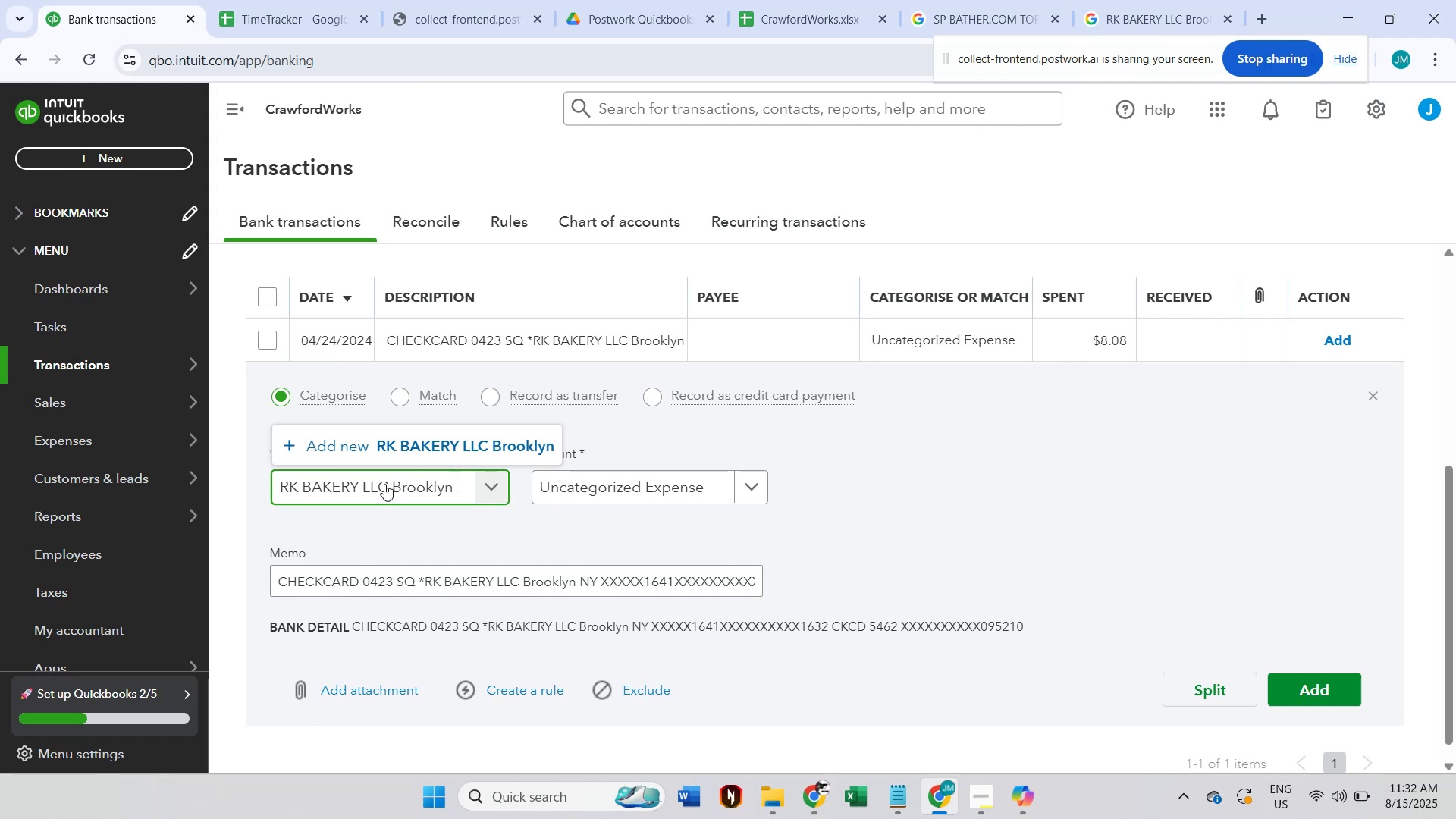 
key(Backspace)
 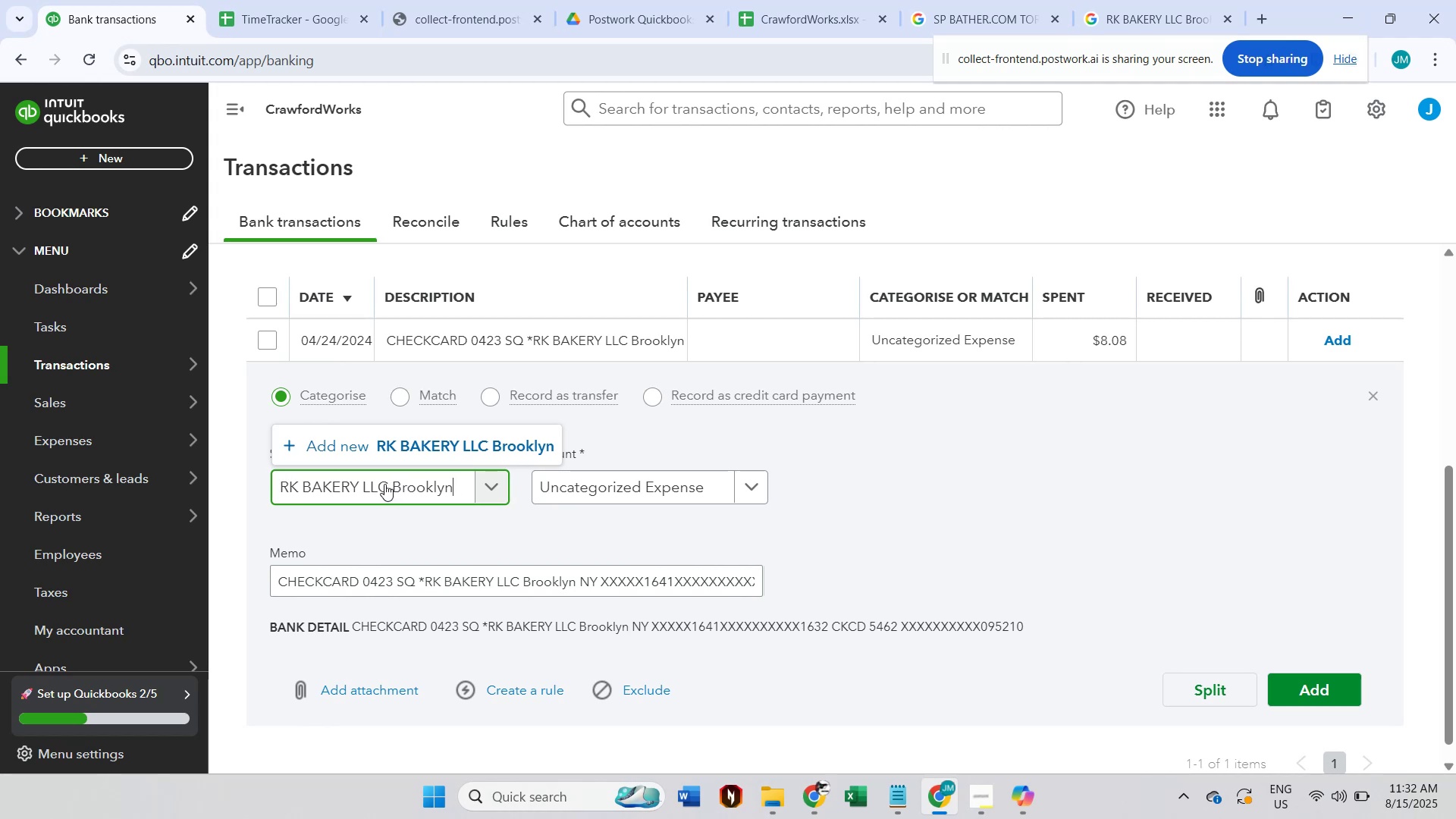 
key(Backspace)
 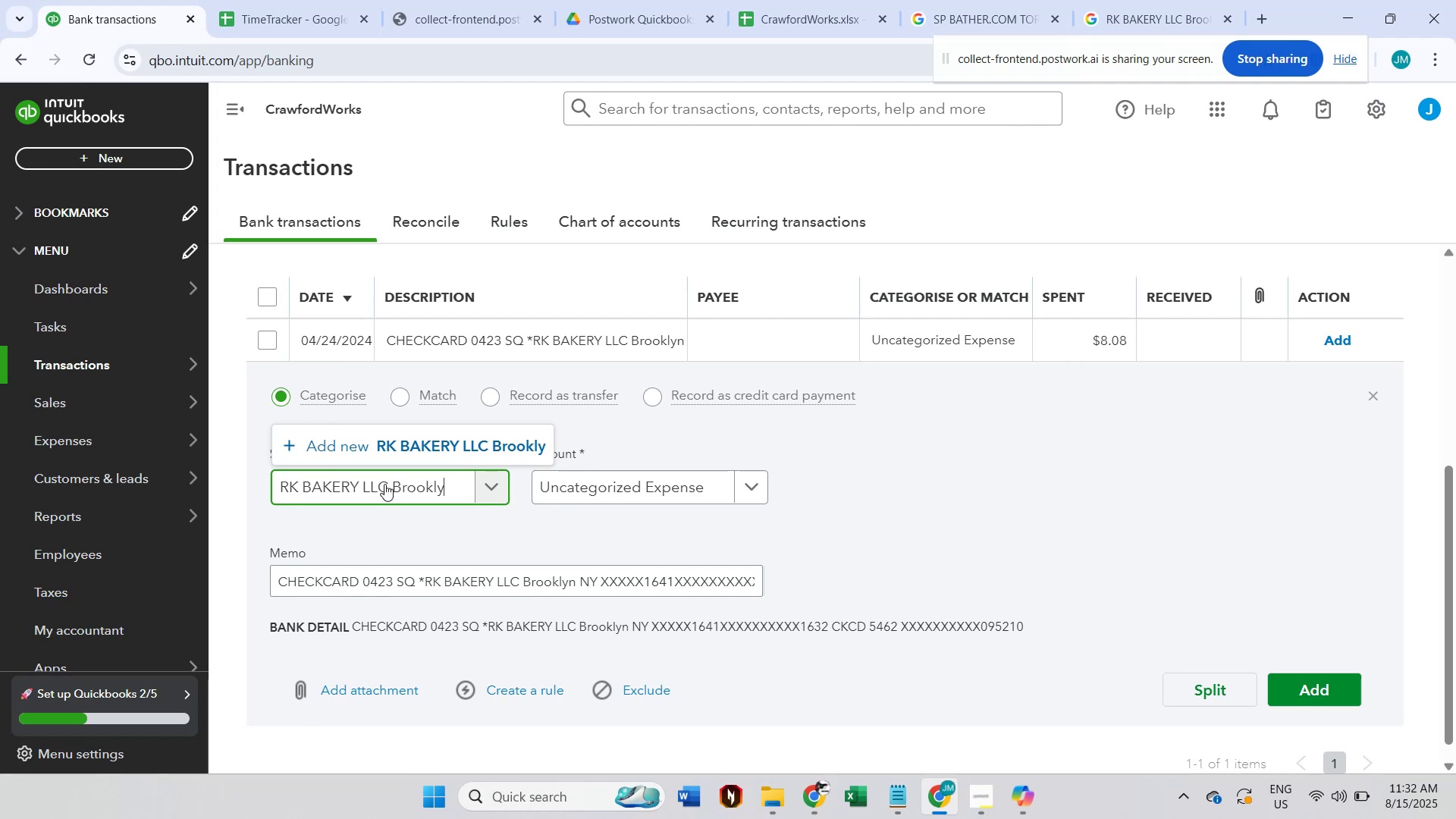 
key(Backspace)
 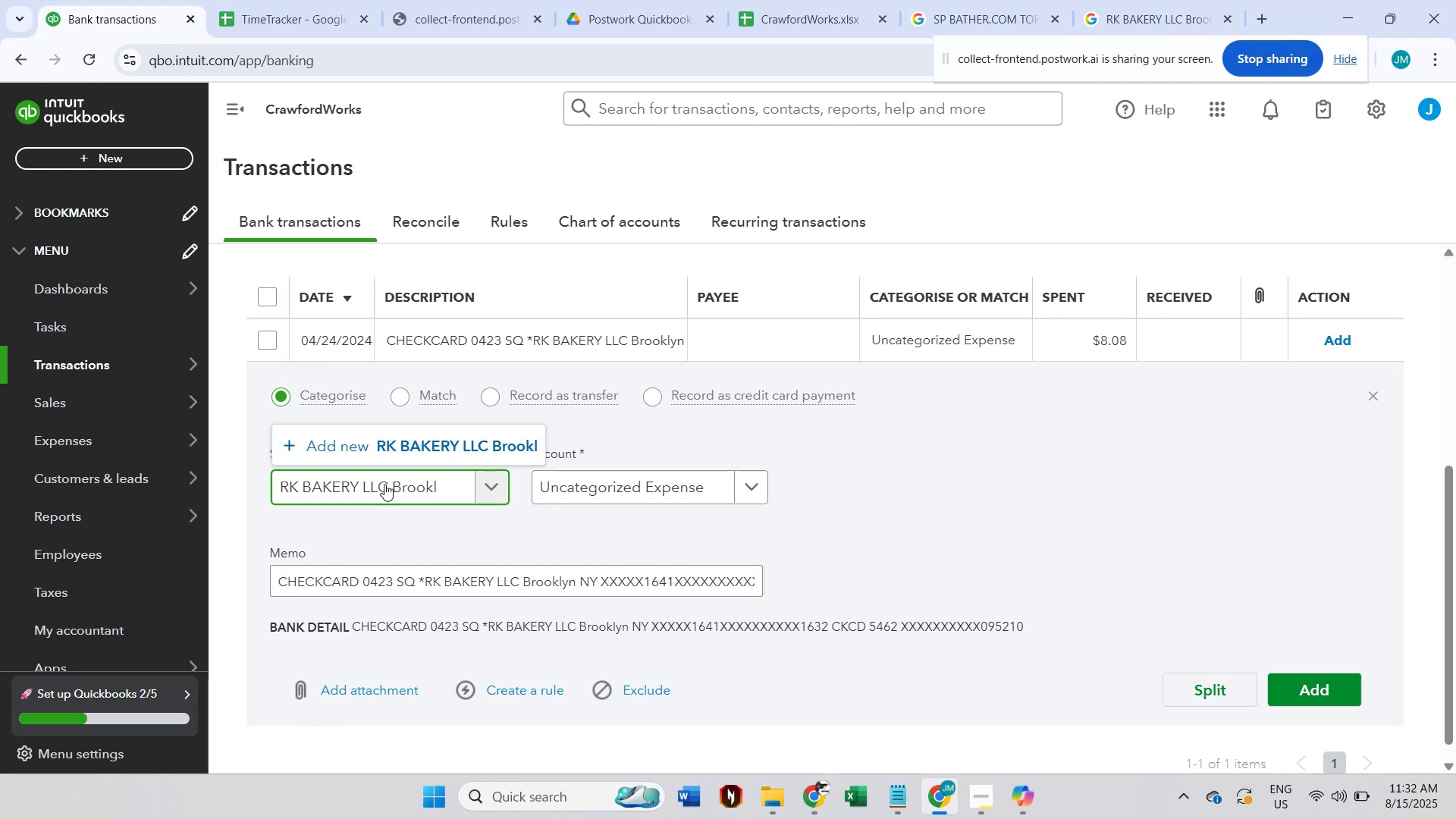 
key(Backspace)
 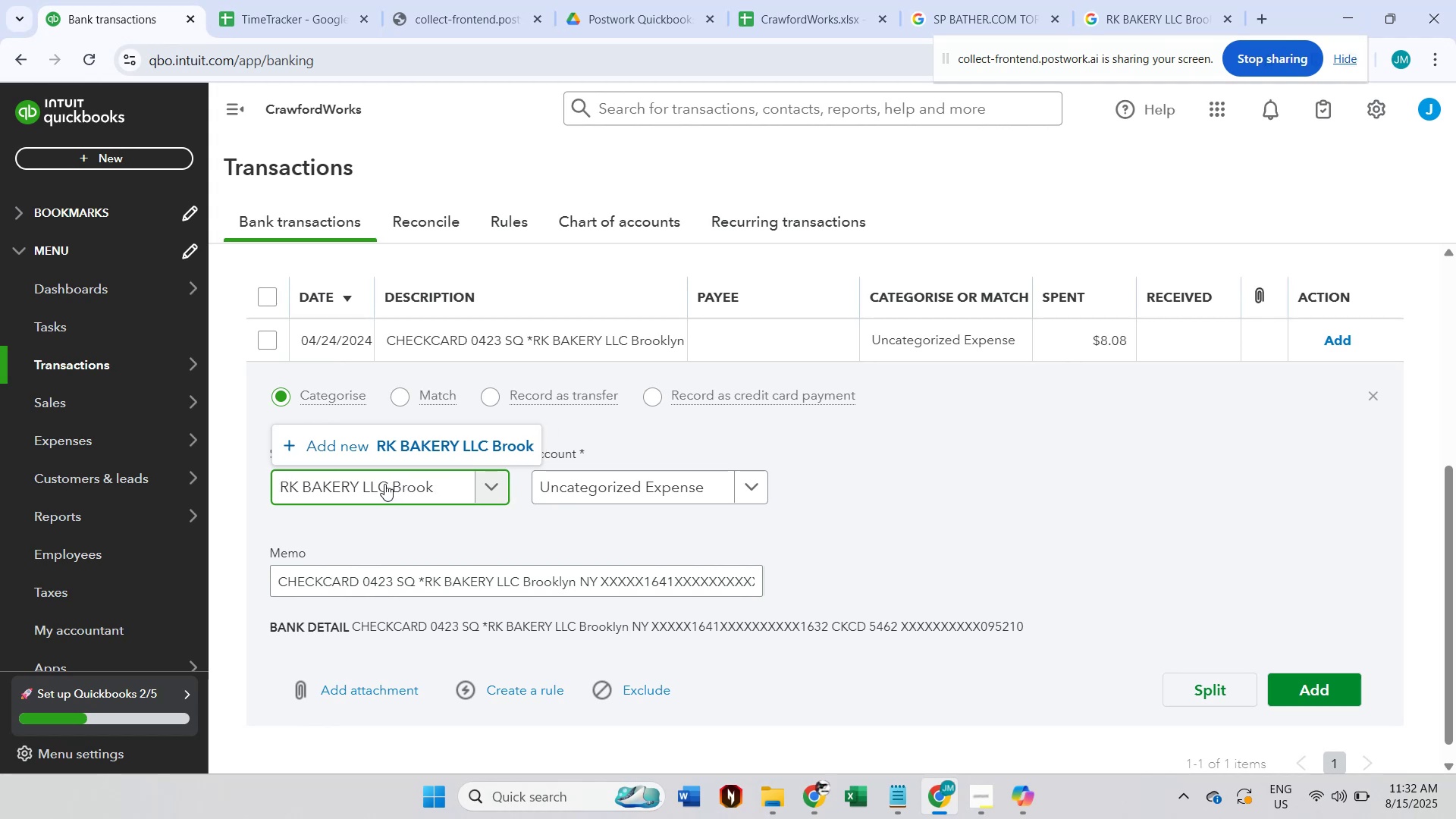 
key(Backspace)
 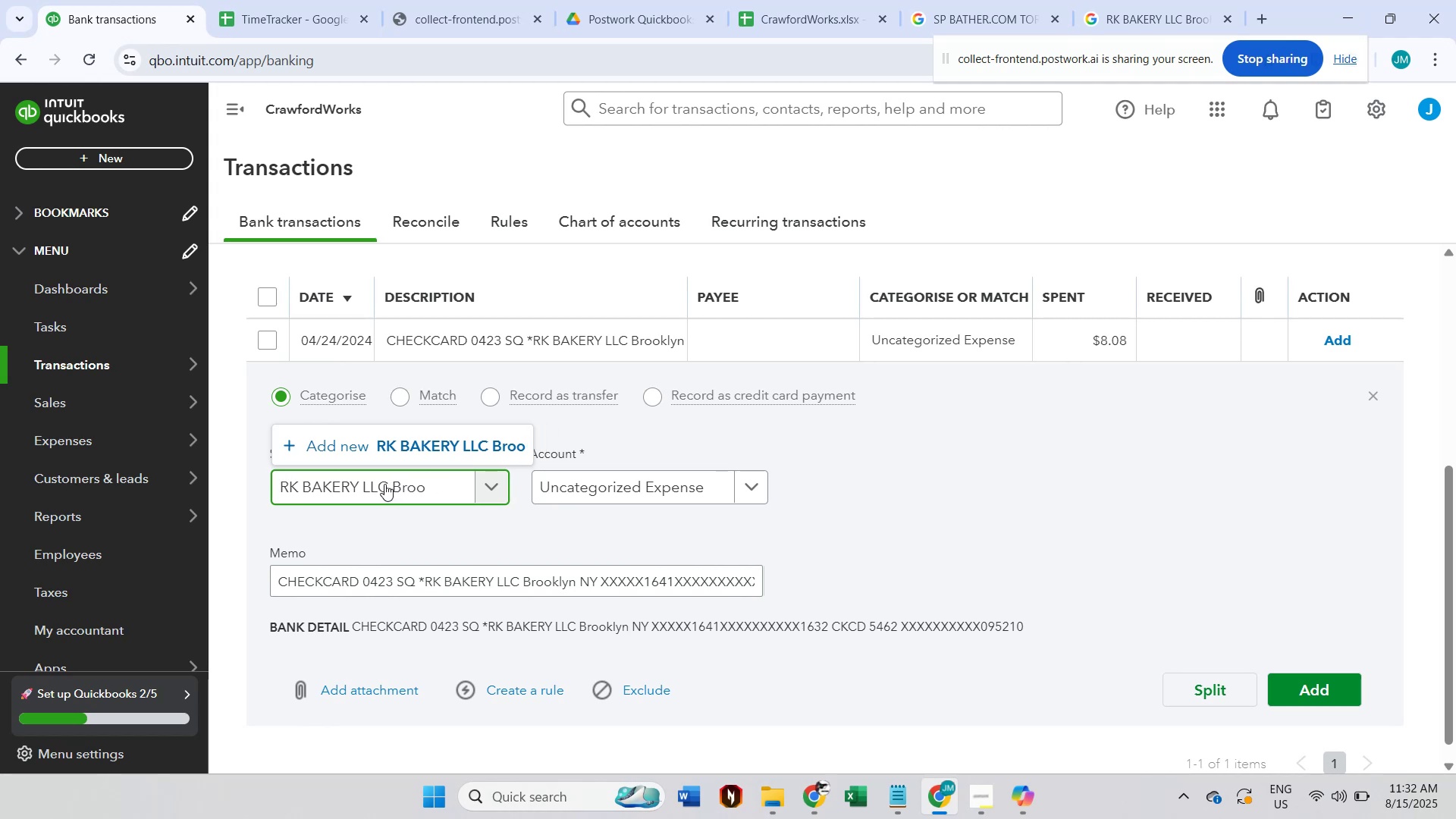 
key(Backspace)
 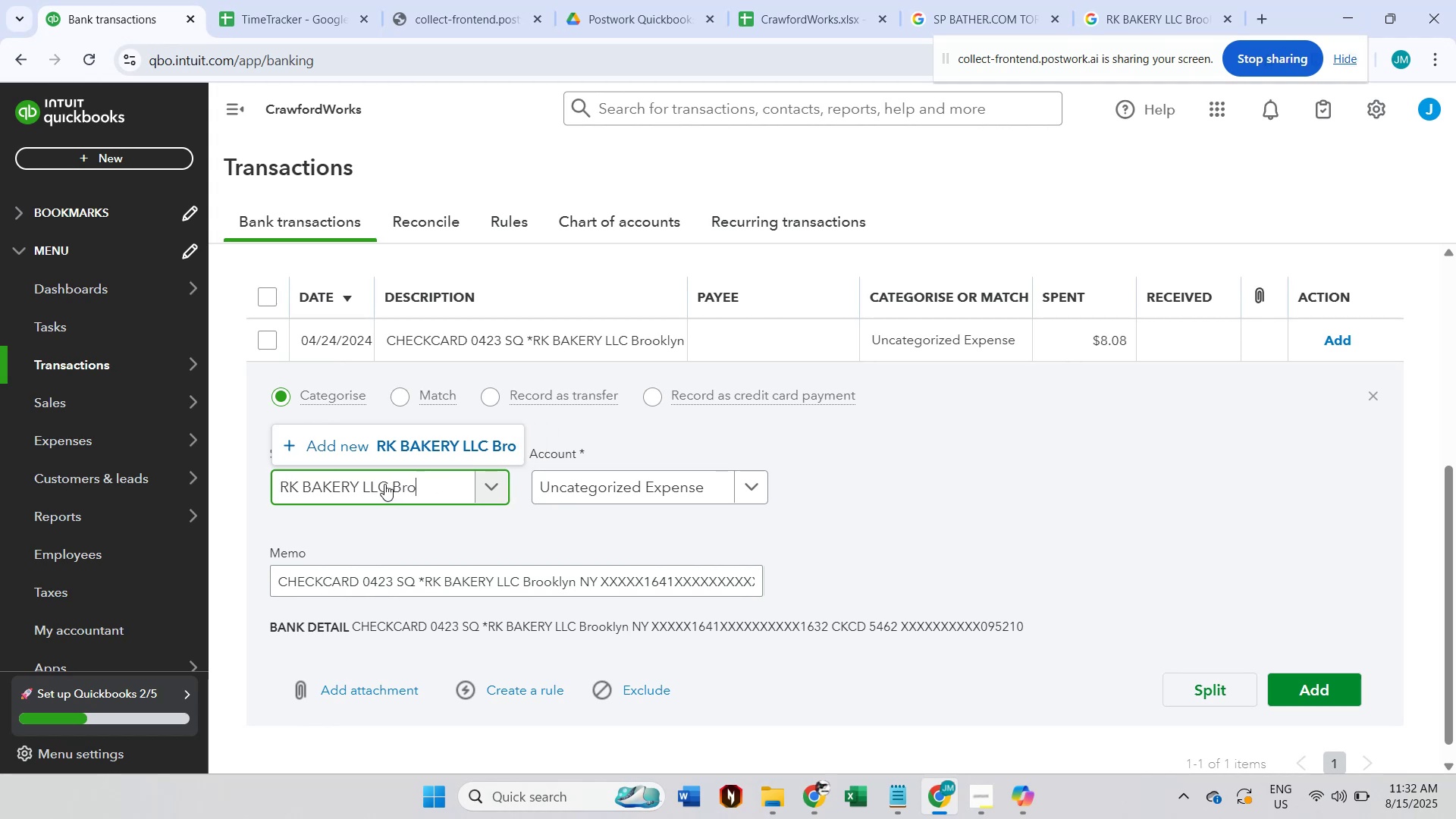 
key(Backspace)
 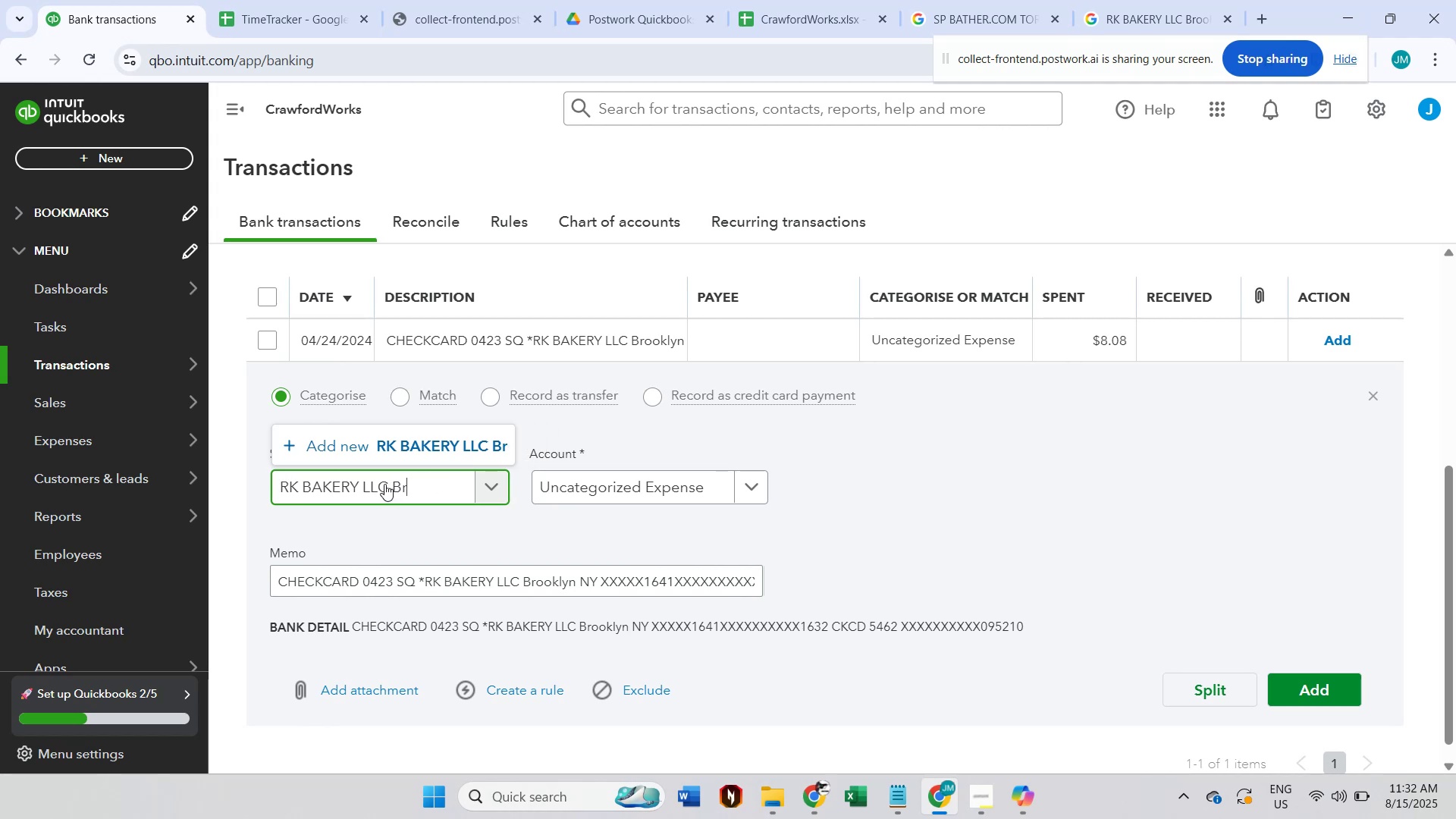 
key(Backspace)
 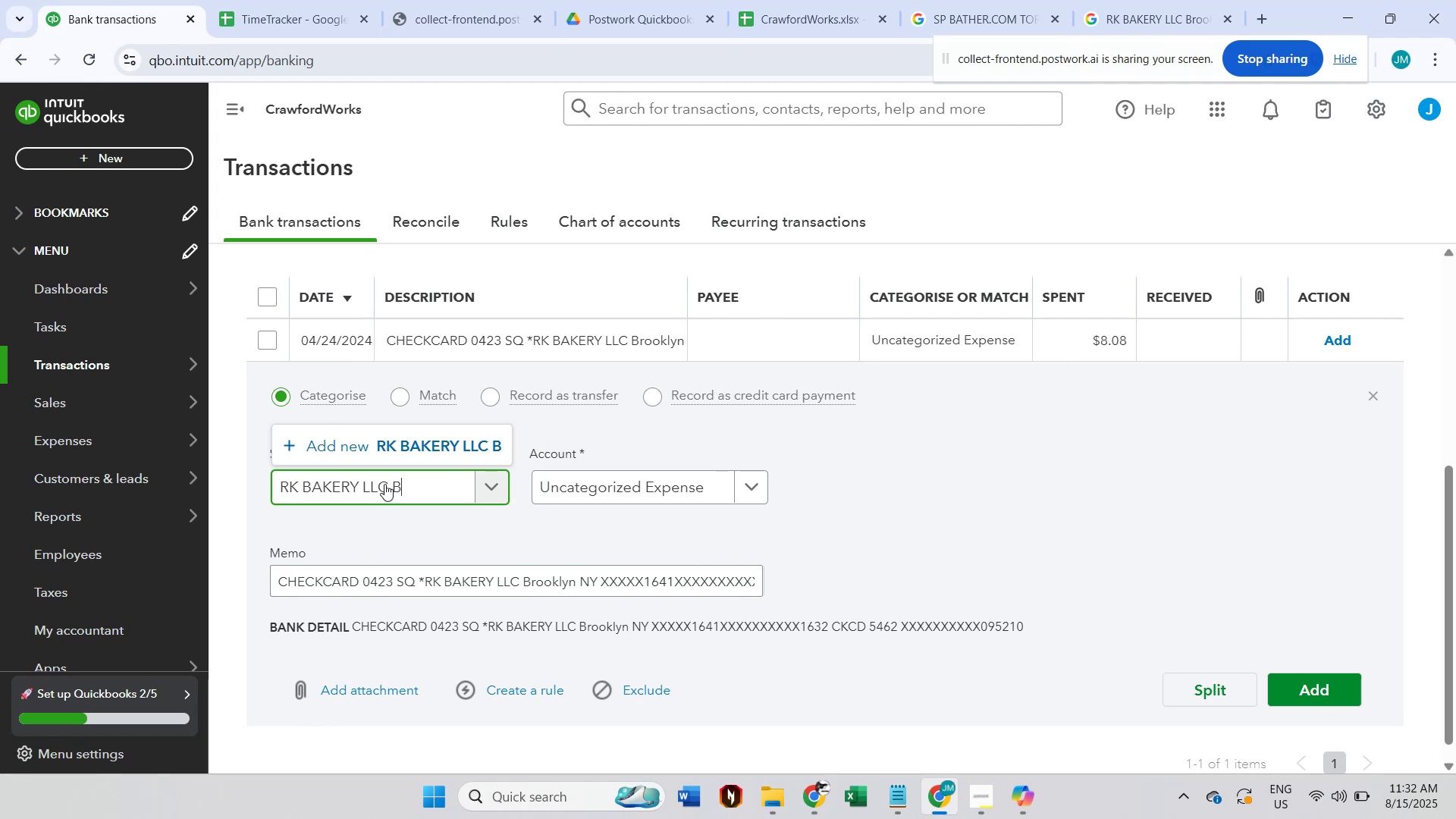 
key(Backspace)
 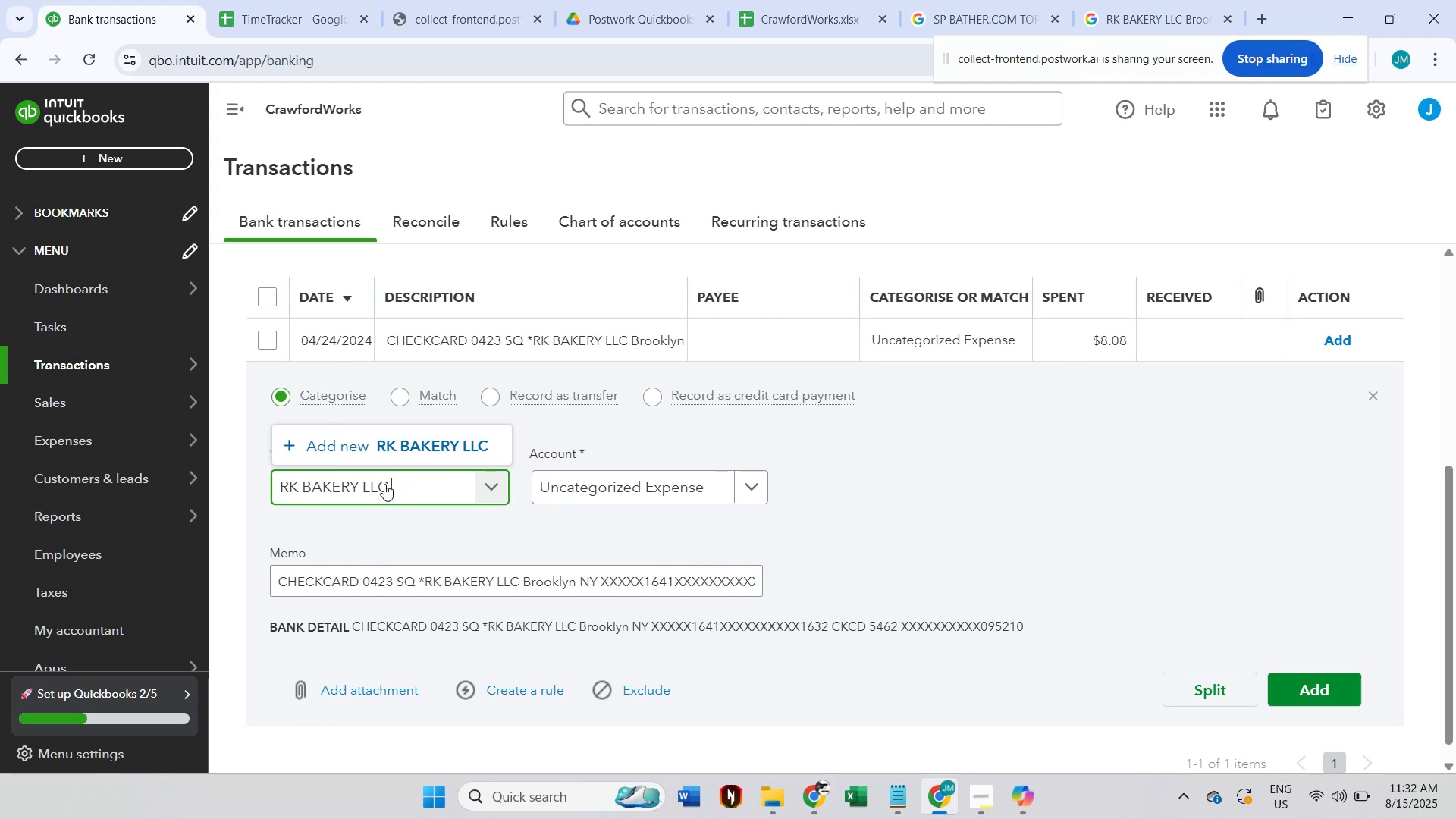 
key(Backspace)
 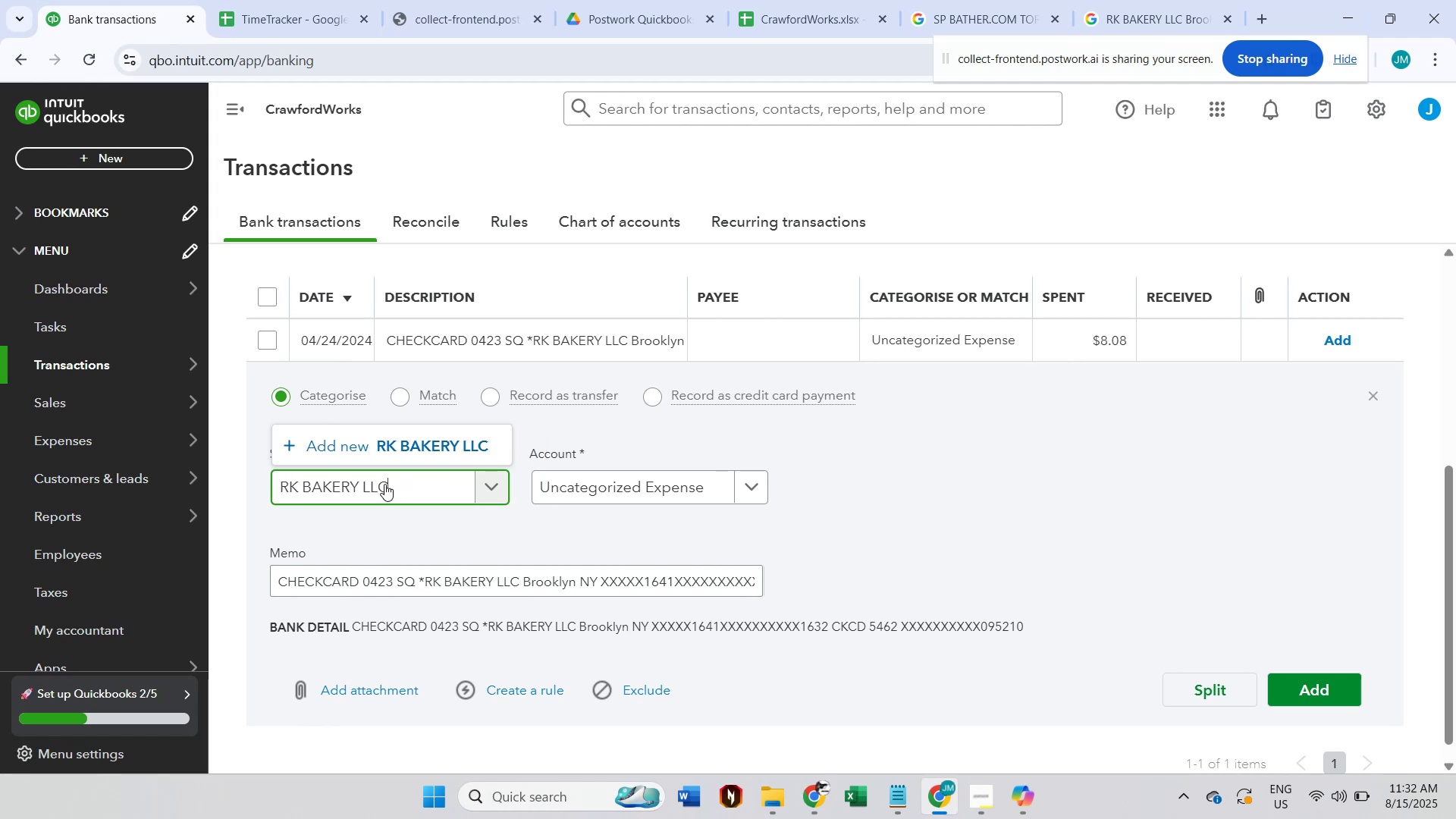 
left_click([410, 453])
 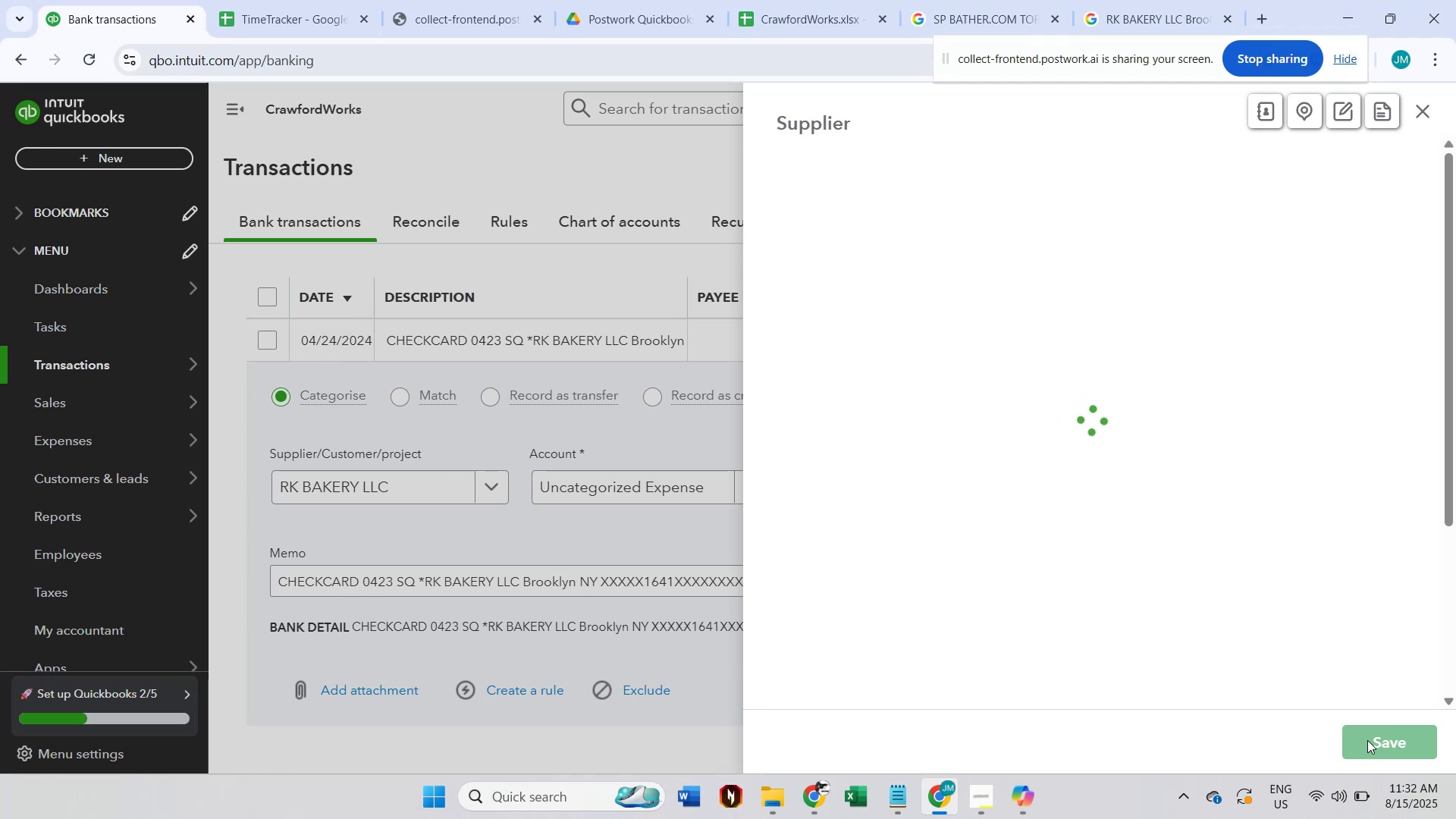 
wait(11.62)
 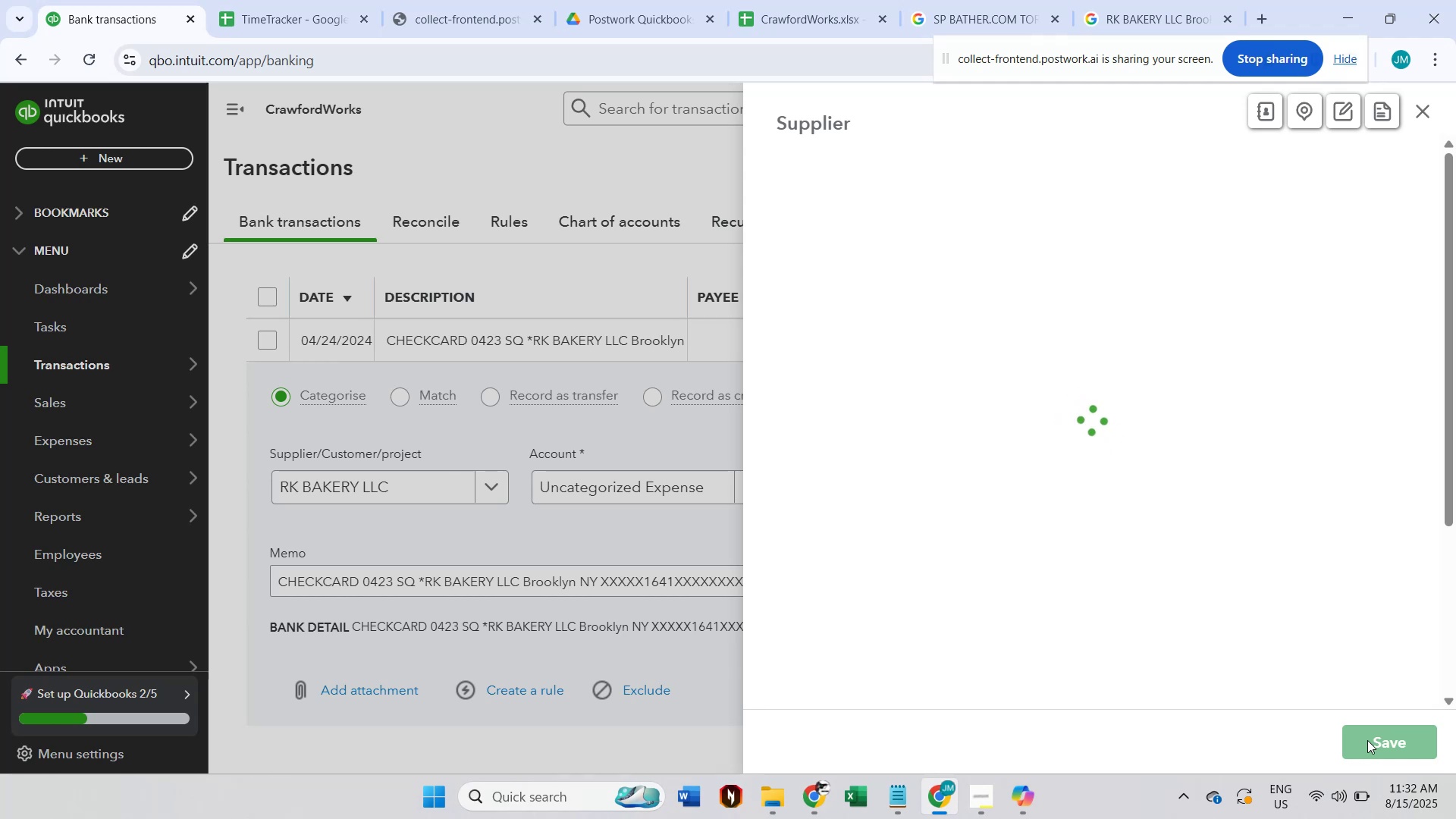 
left_click([1367, 740])
 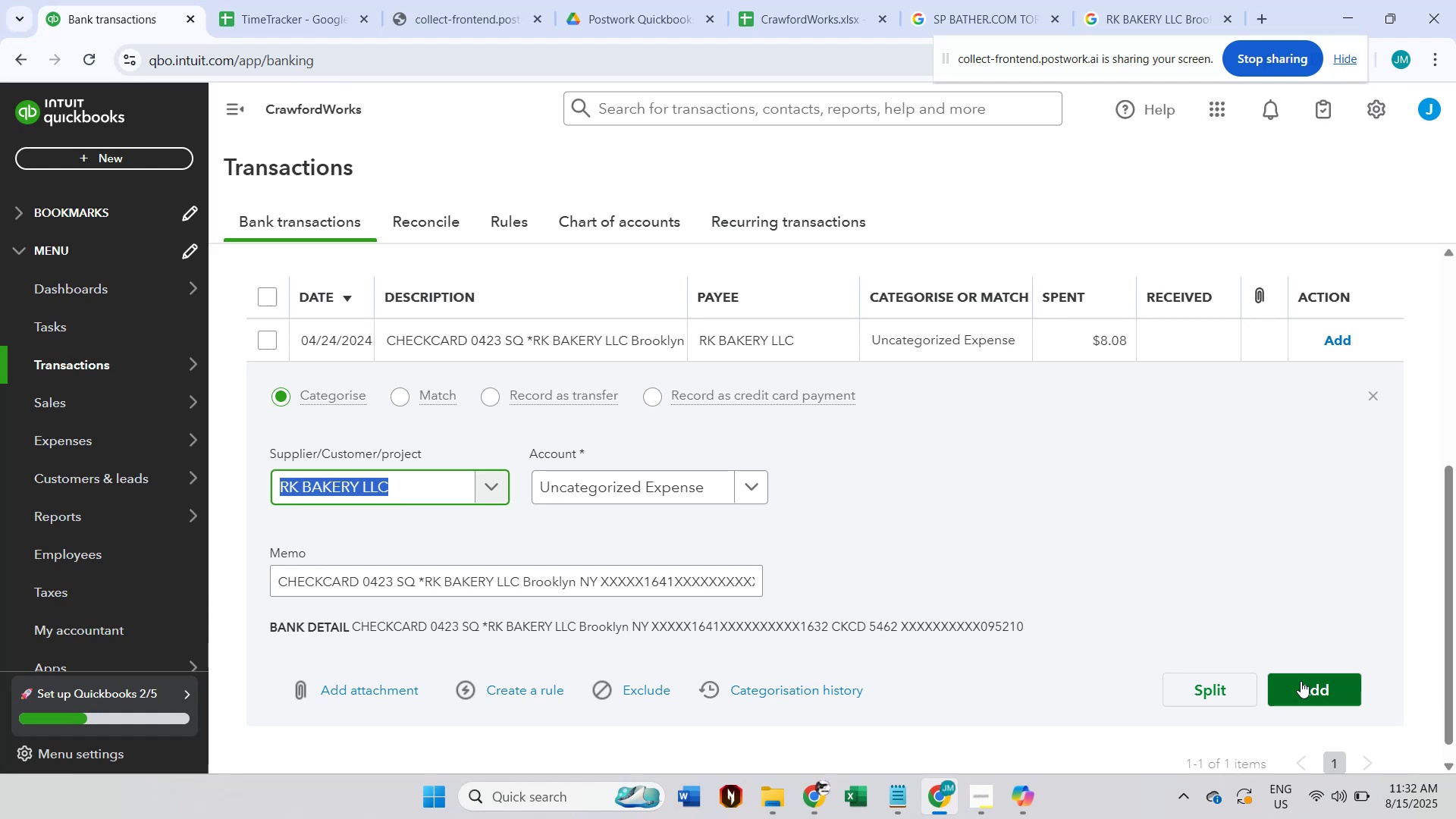 
wait(5.04)
 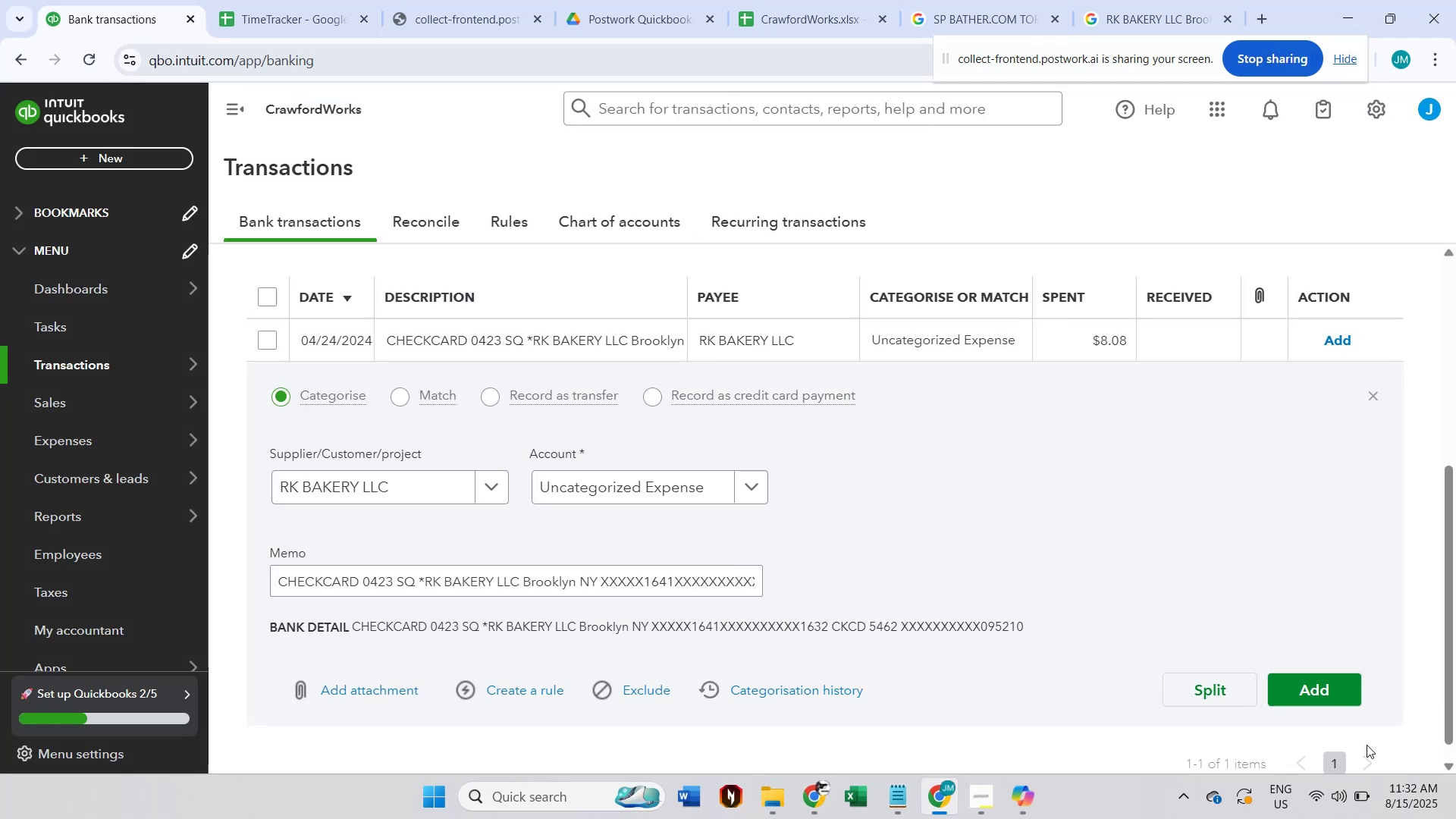 
left_click([605, 499])
 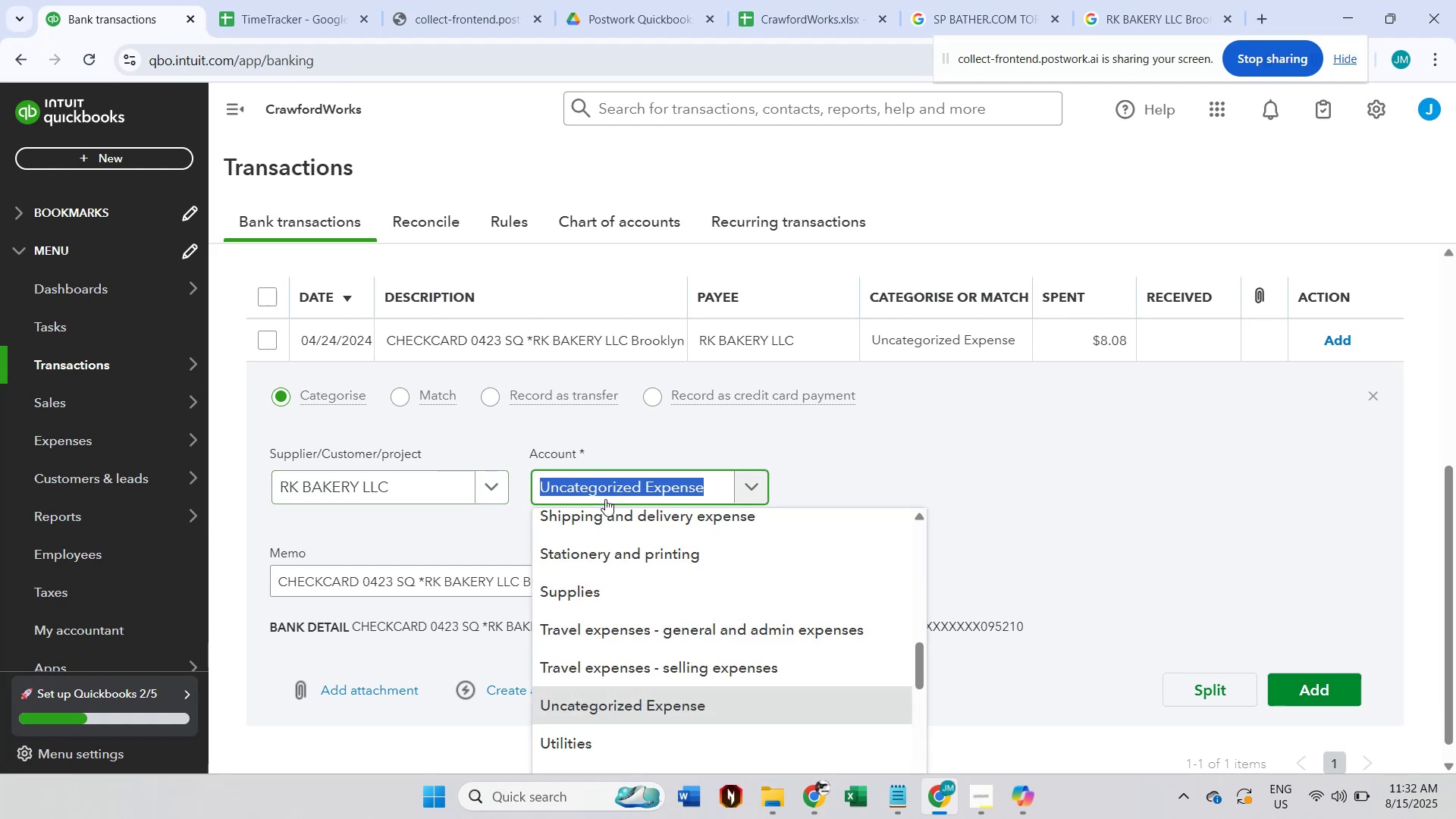 
type(meals)
 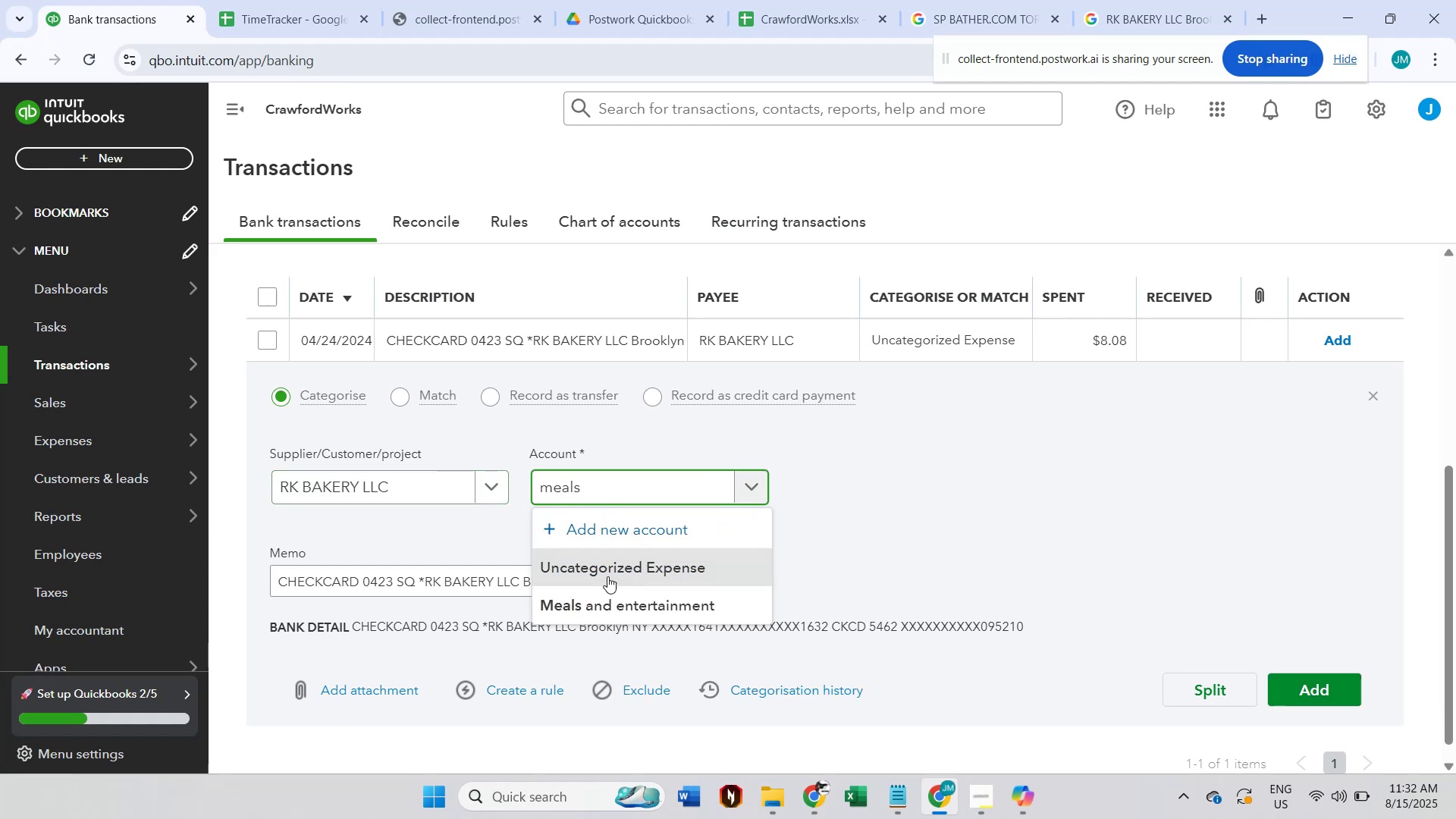 
left_click([608, 607])
 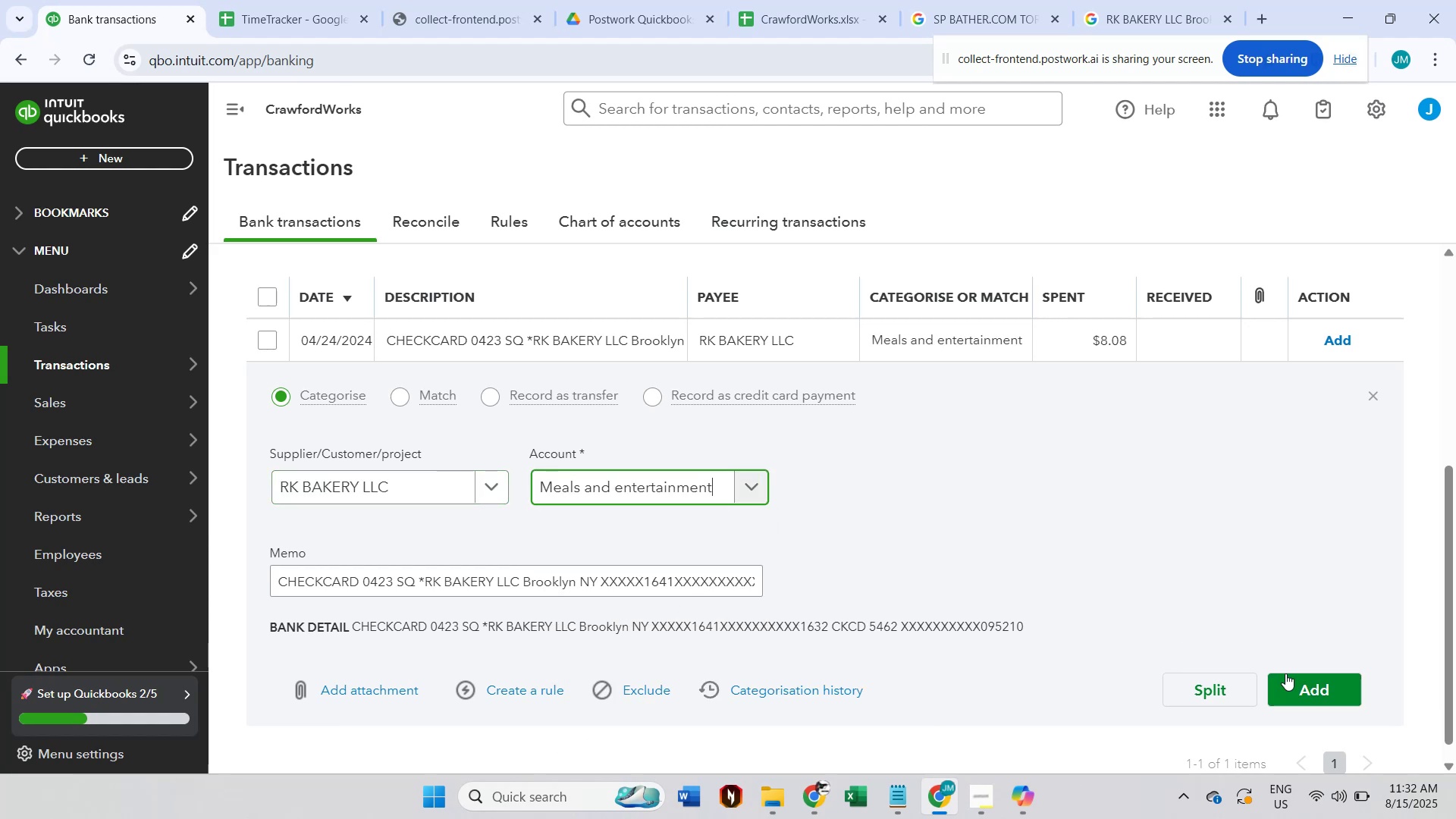 
left_click([1288, 673])
 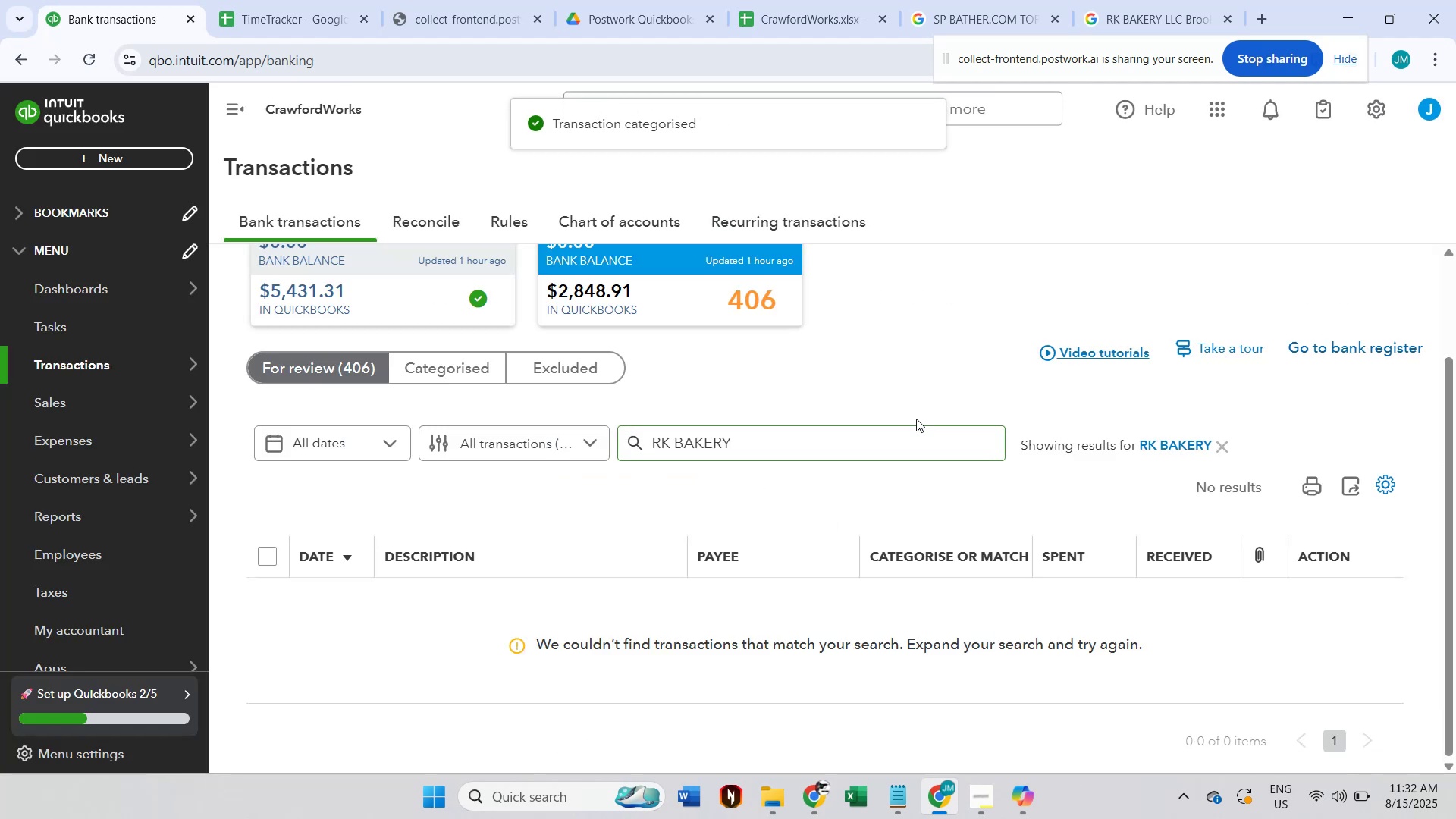 
left_click([1222, 449])
 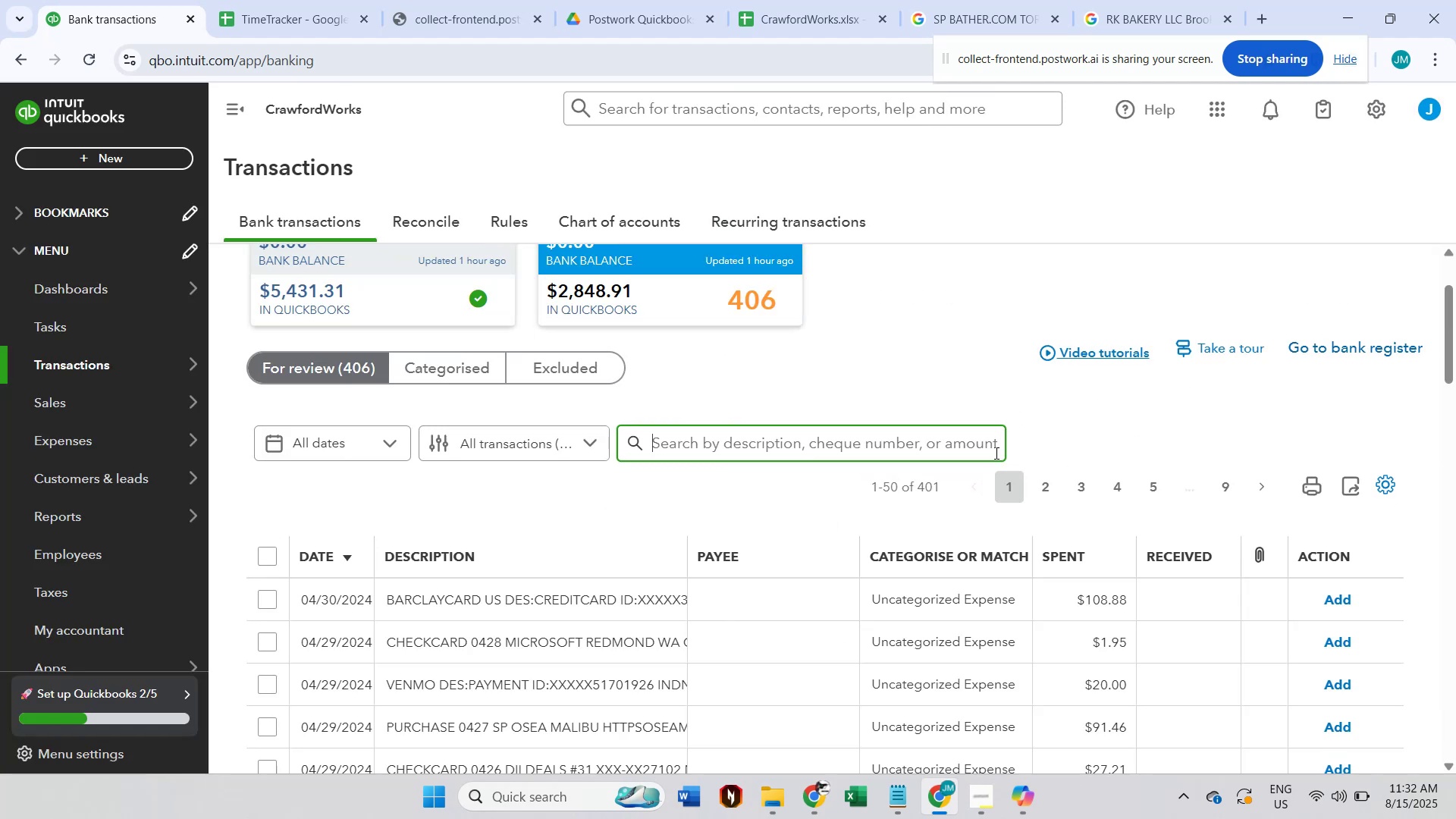 
scroll: coordinate [995, 453], scroll_direction: down, amount: 4.0
 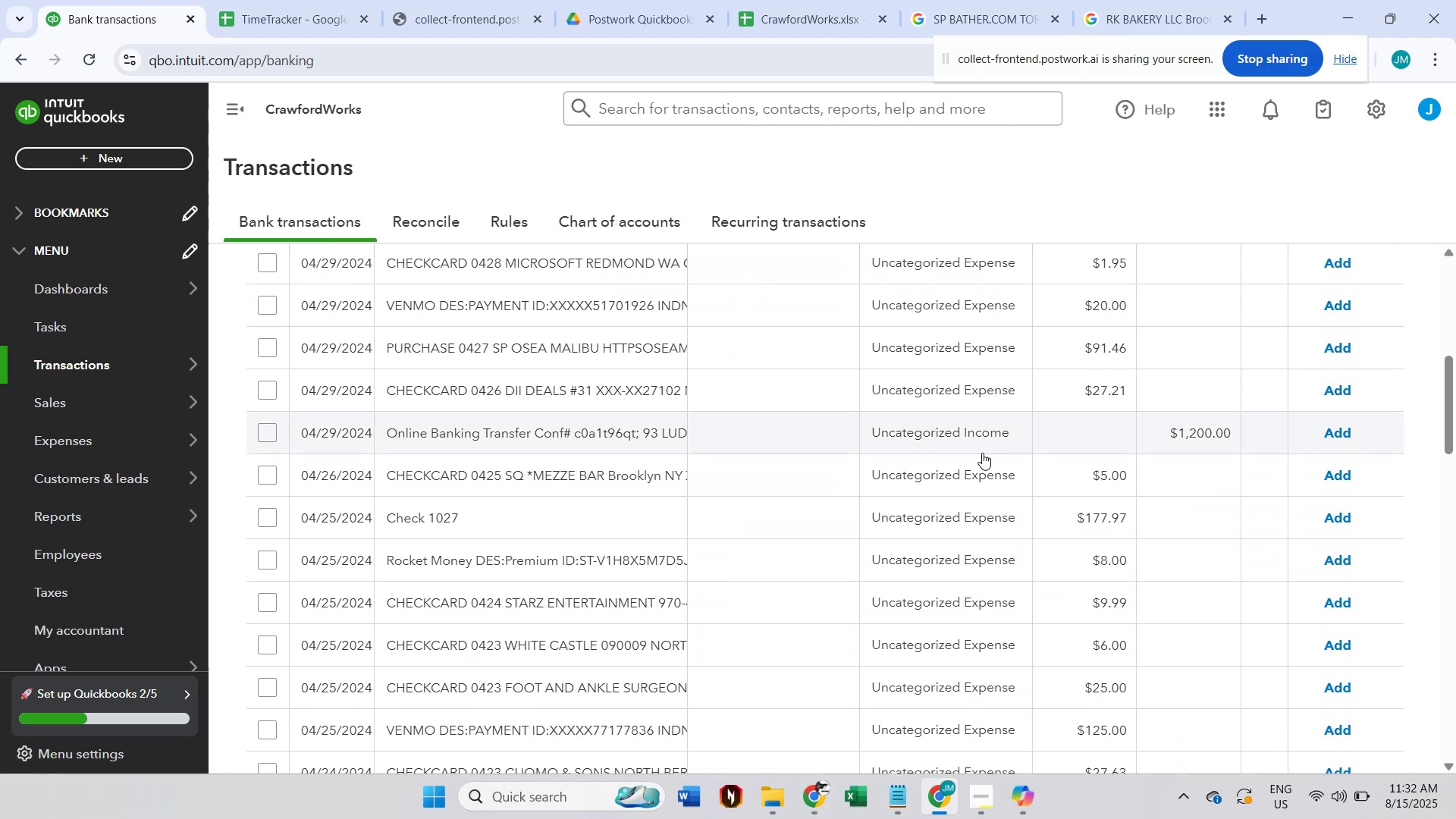 
left_click([518, 679])
 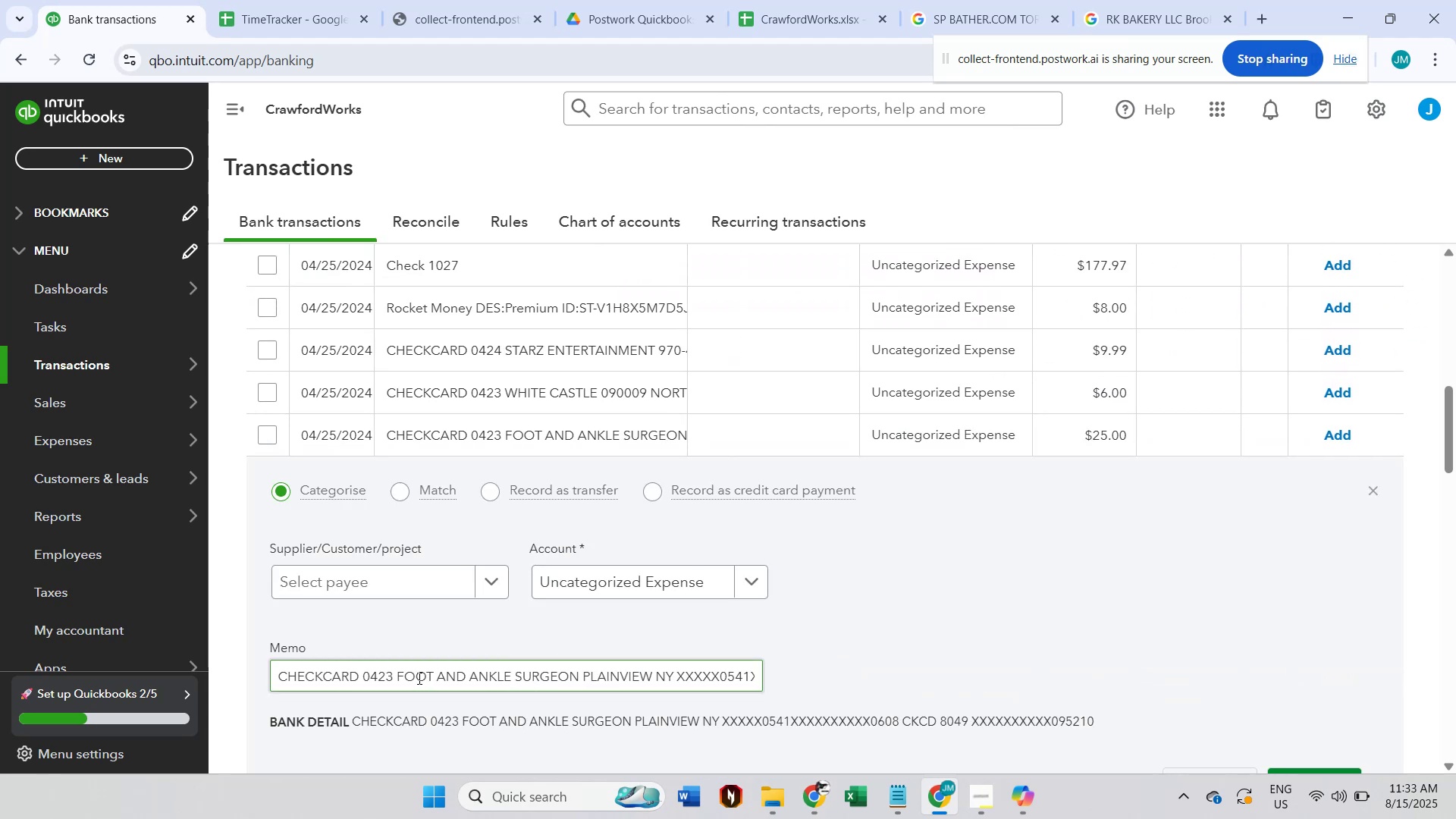 
double_click([418, 676])
 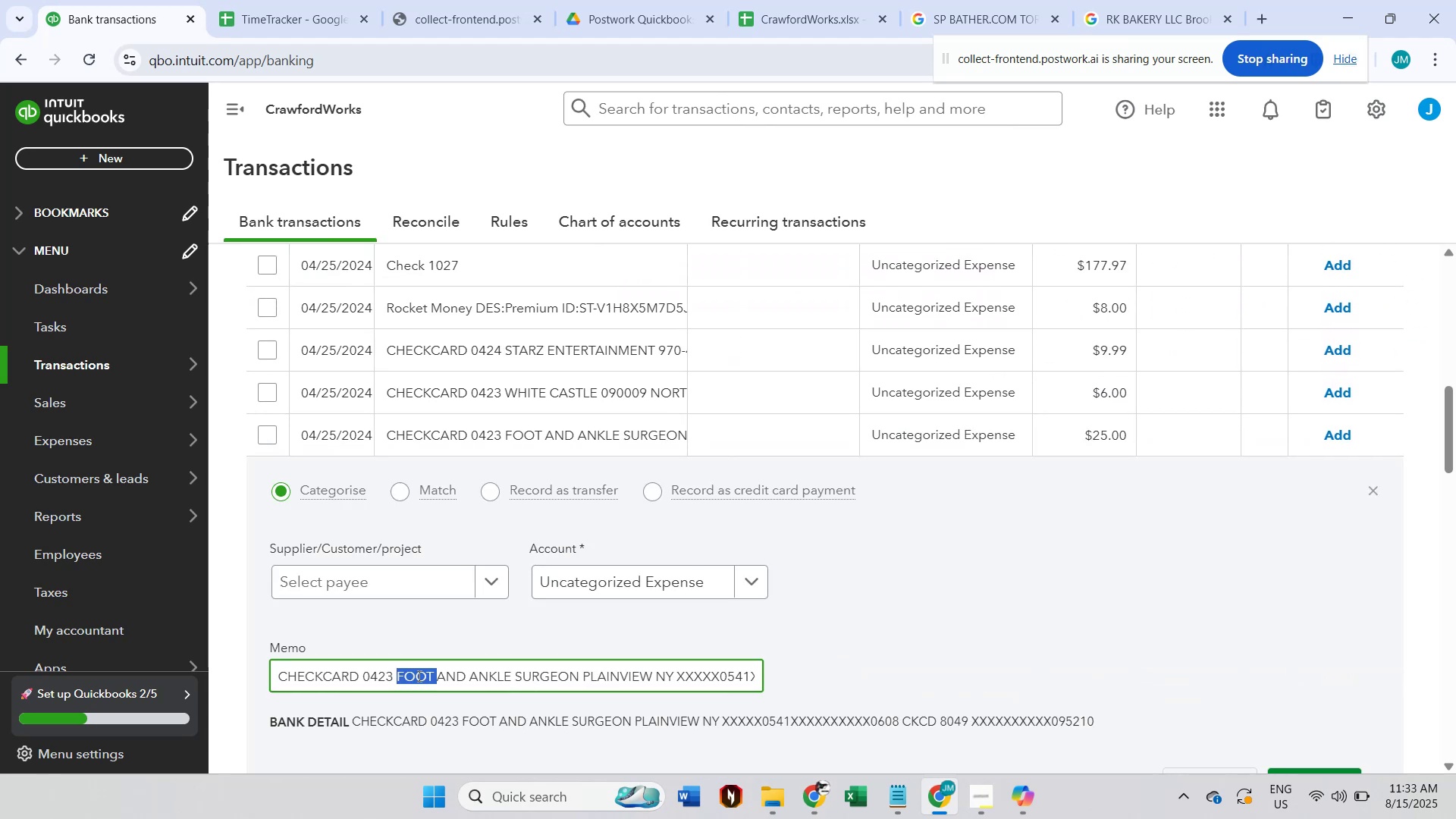 
hold_key(key=ShiftLeft, duration=1.52)
 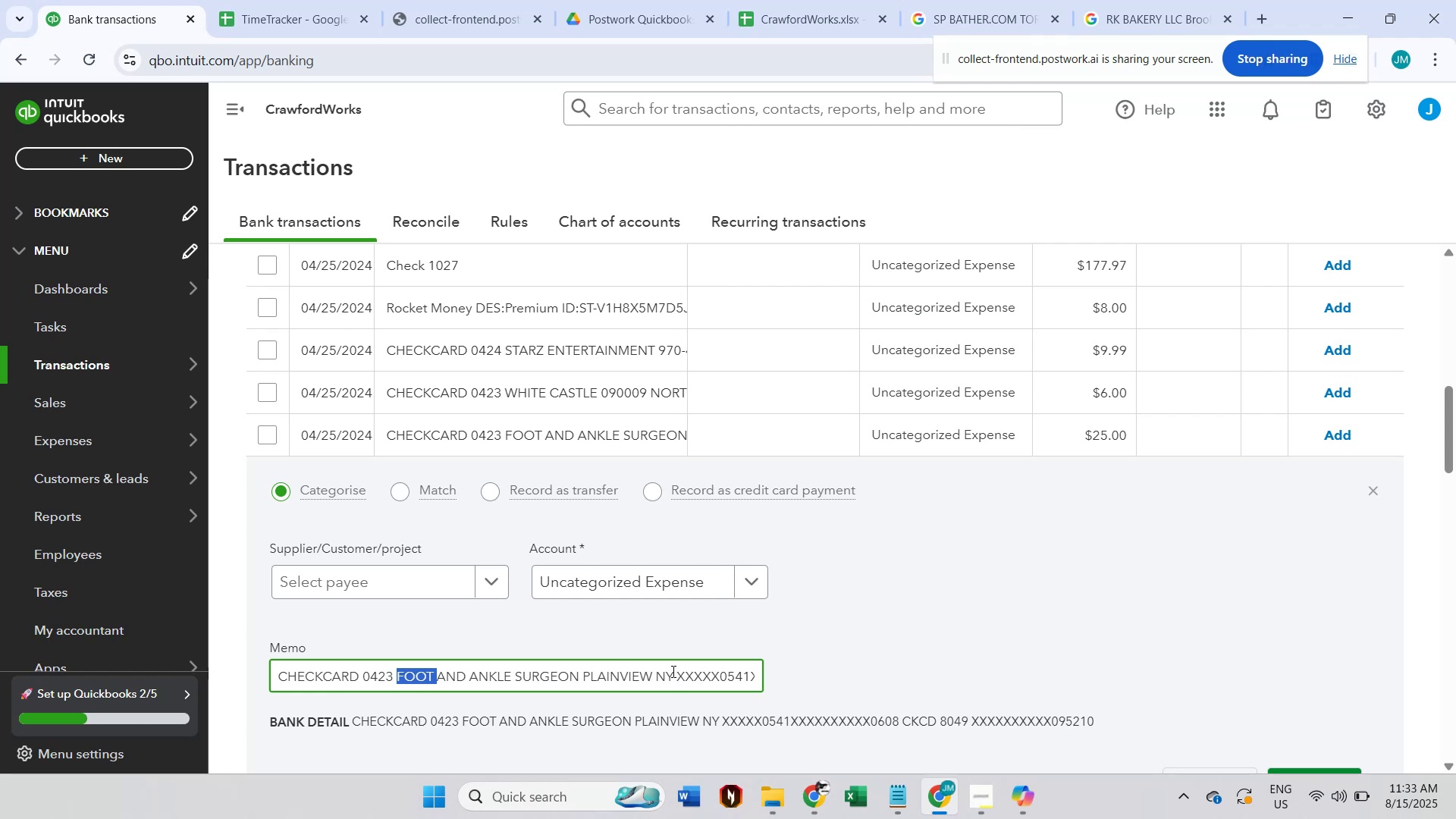 
hold_key(key=ShiftLeft, duration=0.72)
 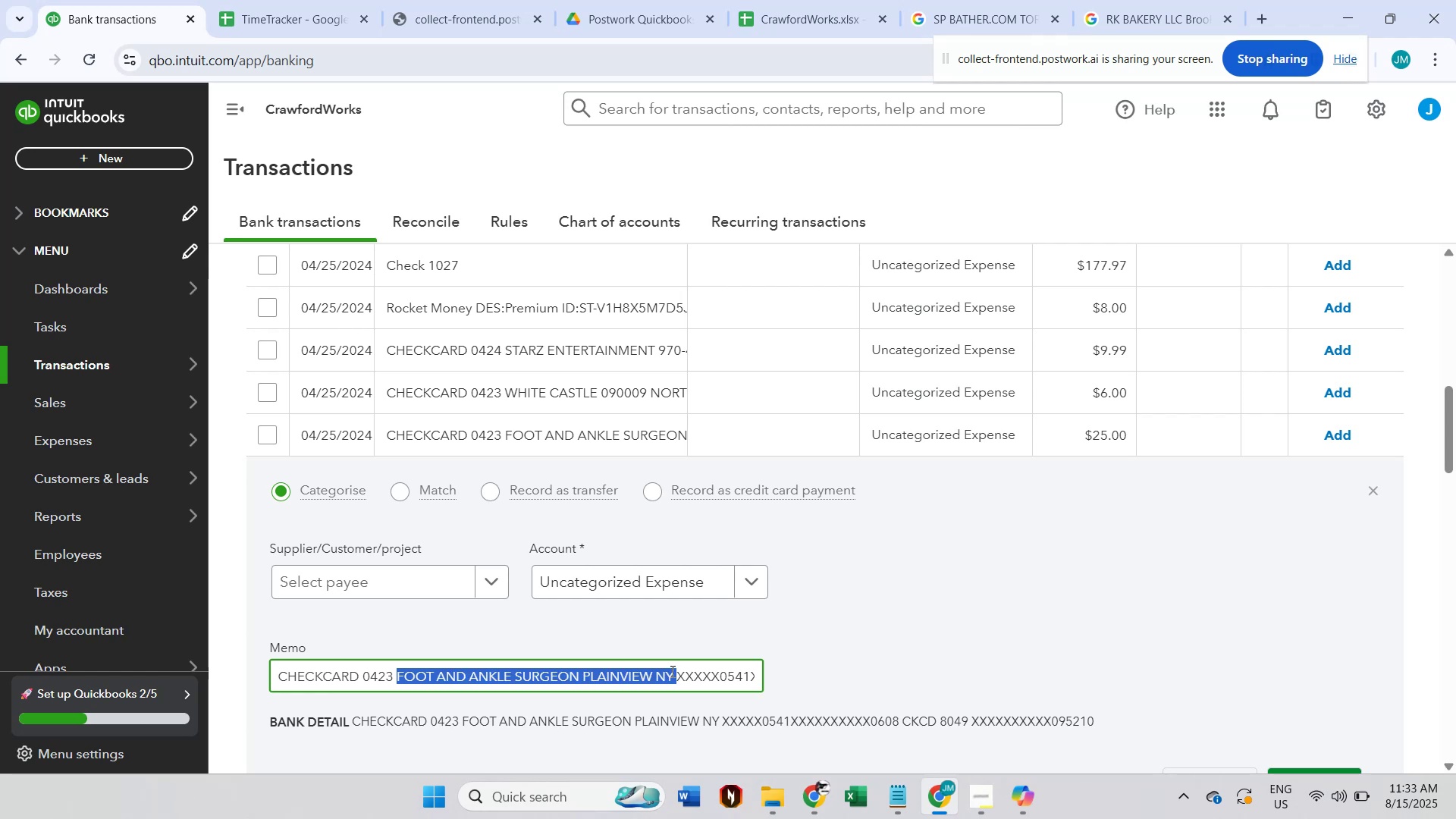 
key(Control+ControlLeft)
 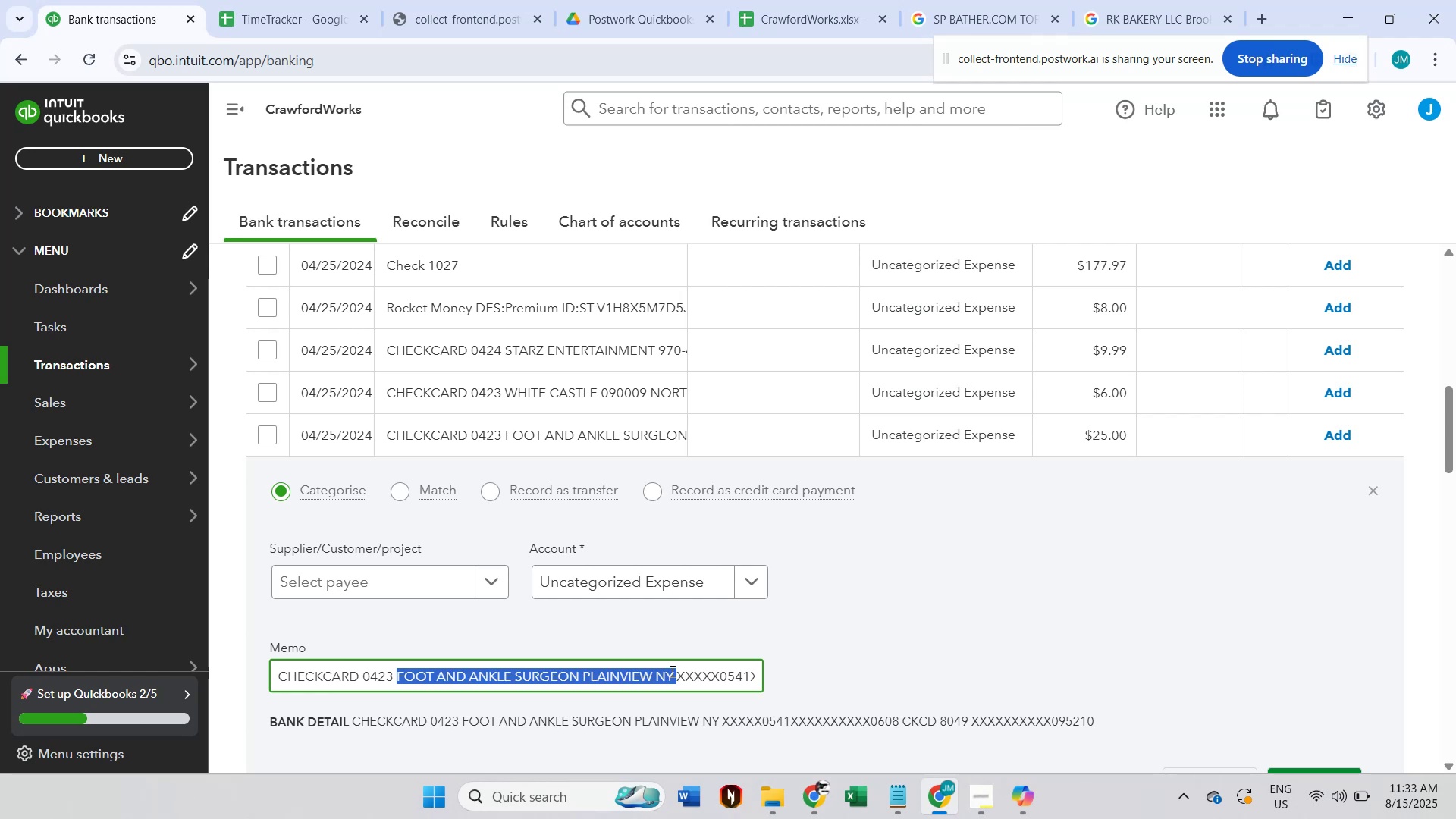 
key(Control+C)
 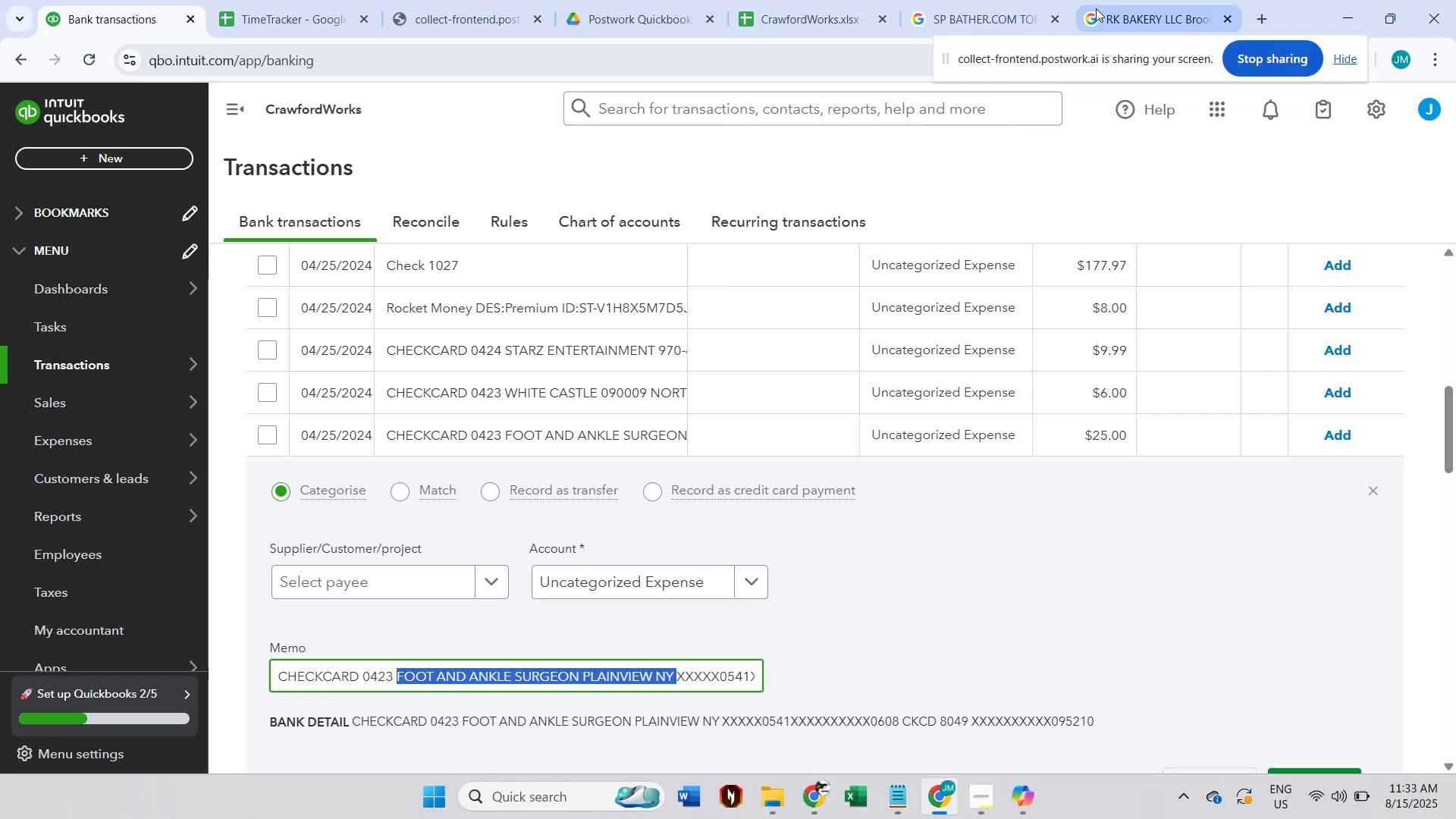 
left_click([1122, 0])
 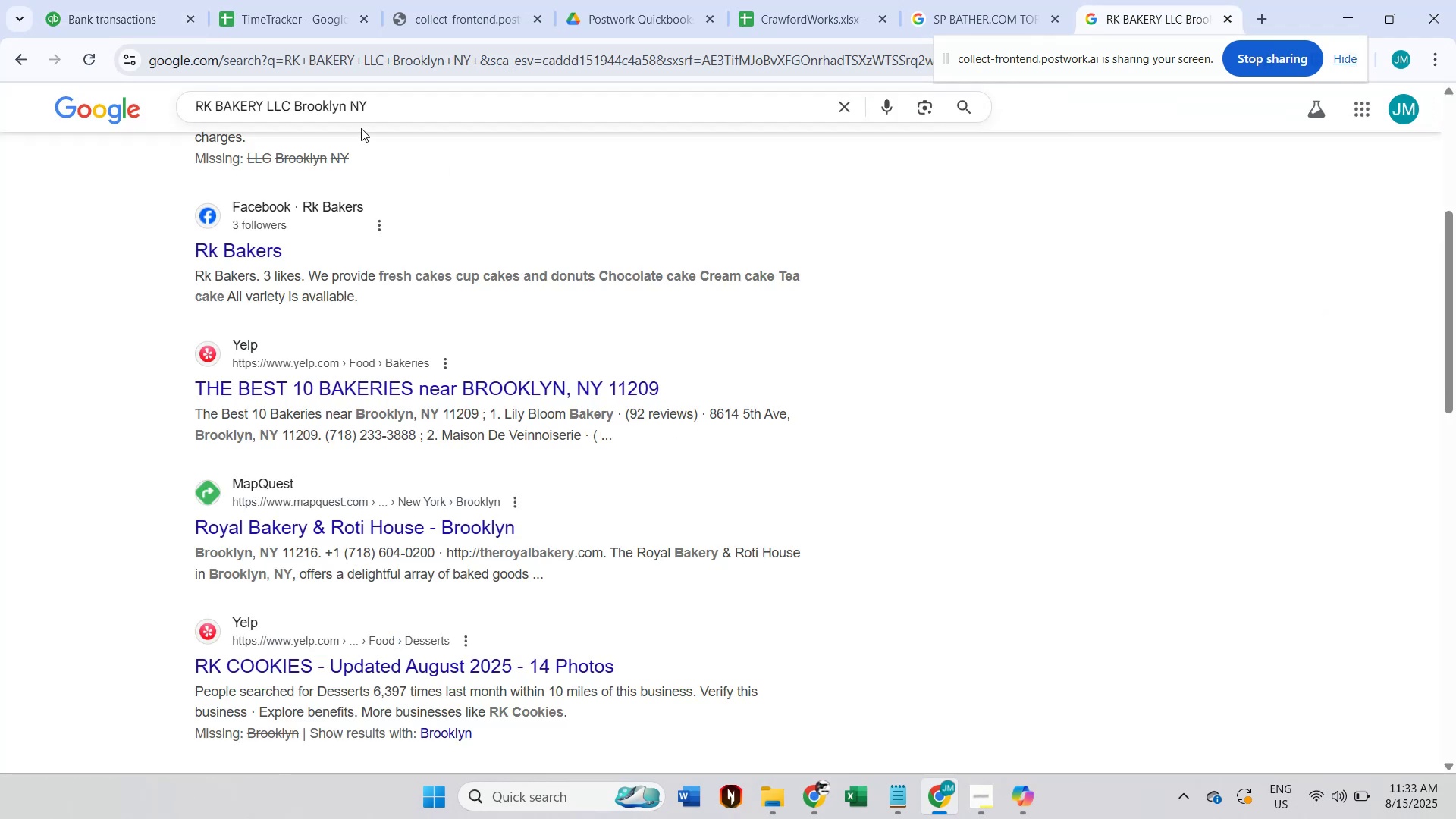 
left_click([344, 111])
 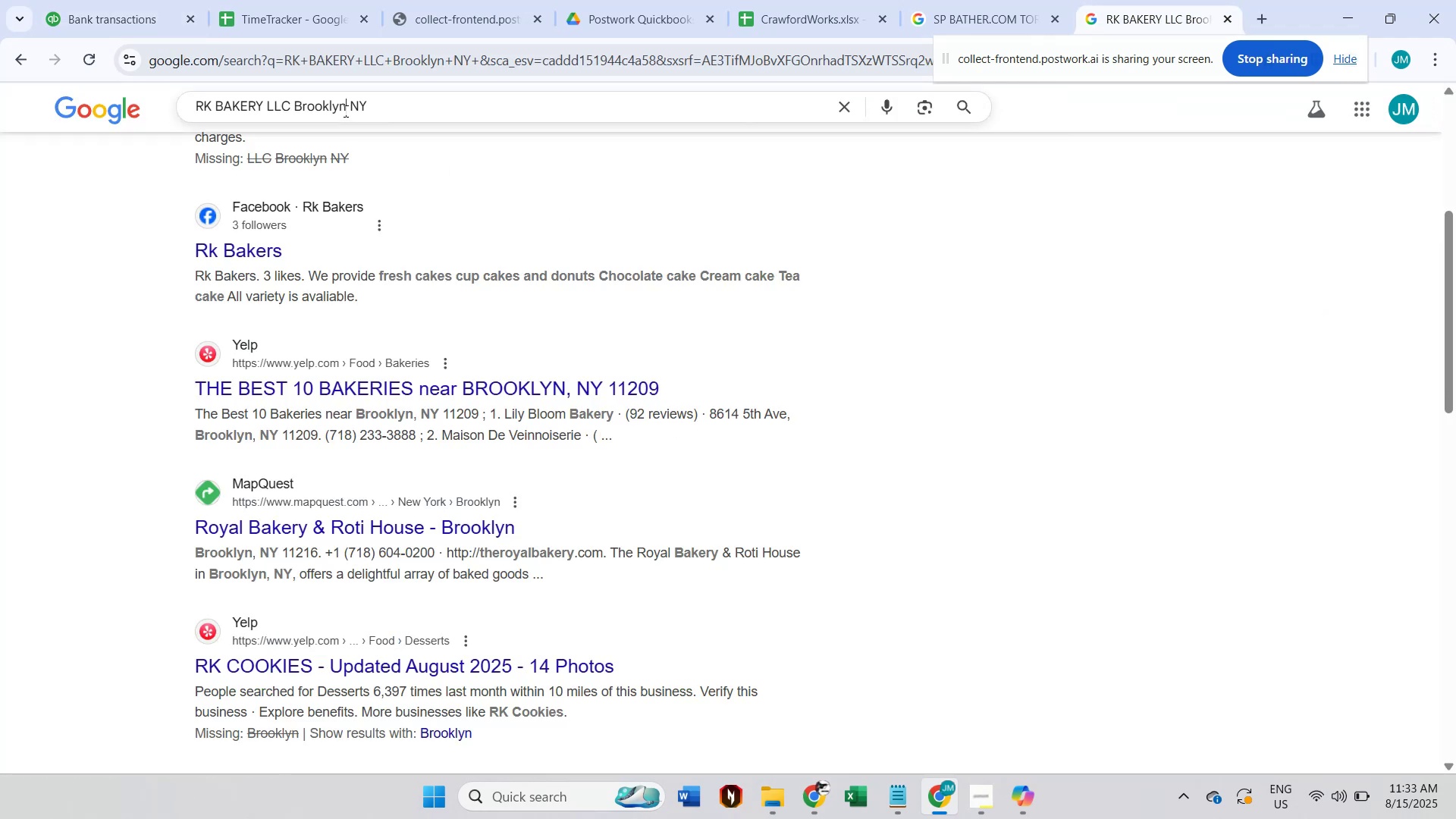 
key(Control+A)
 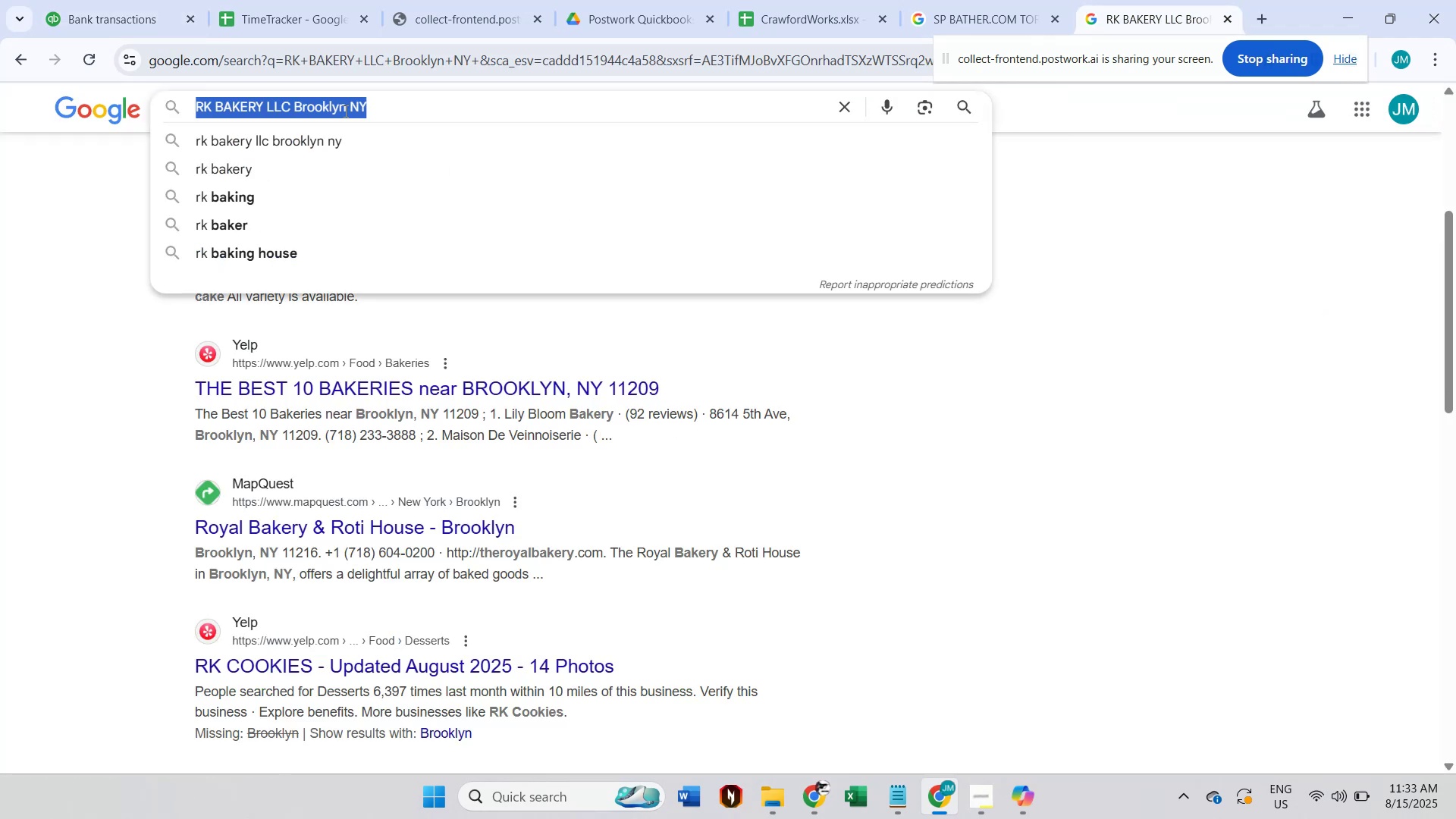 
key(Control+V)
 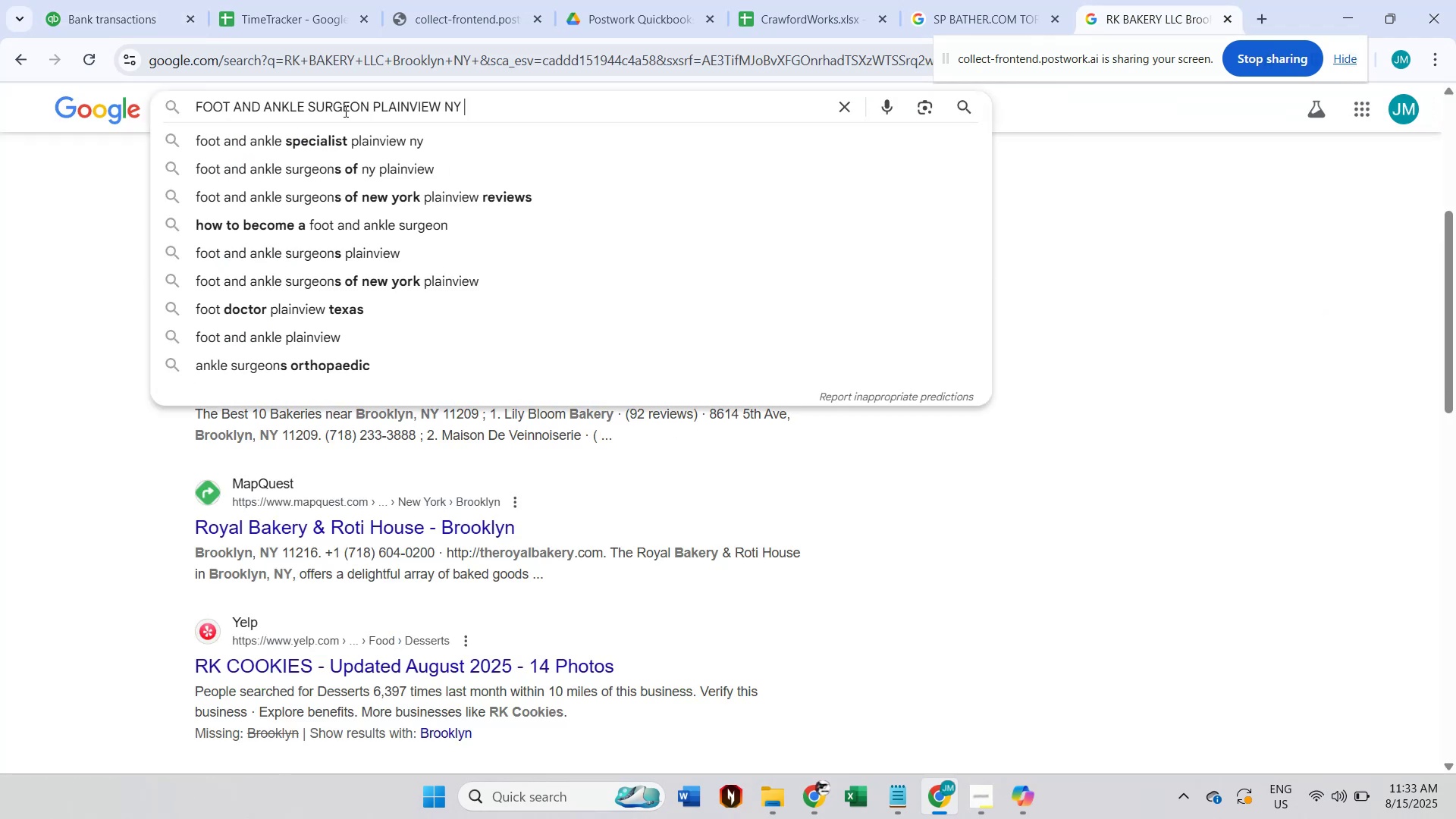 
key(Enter)
 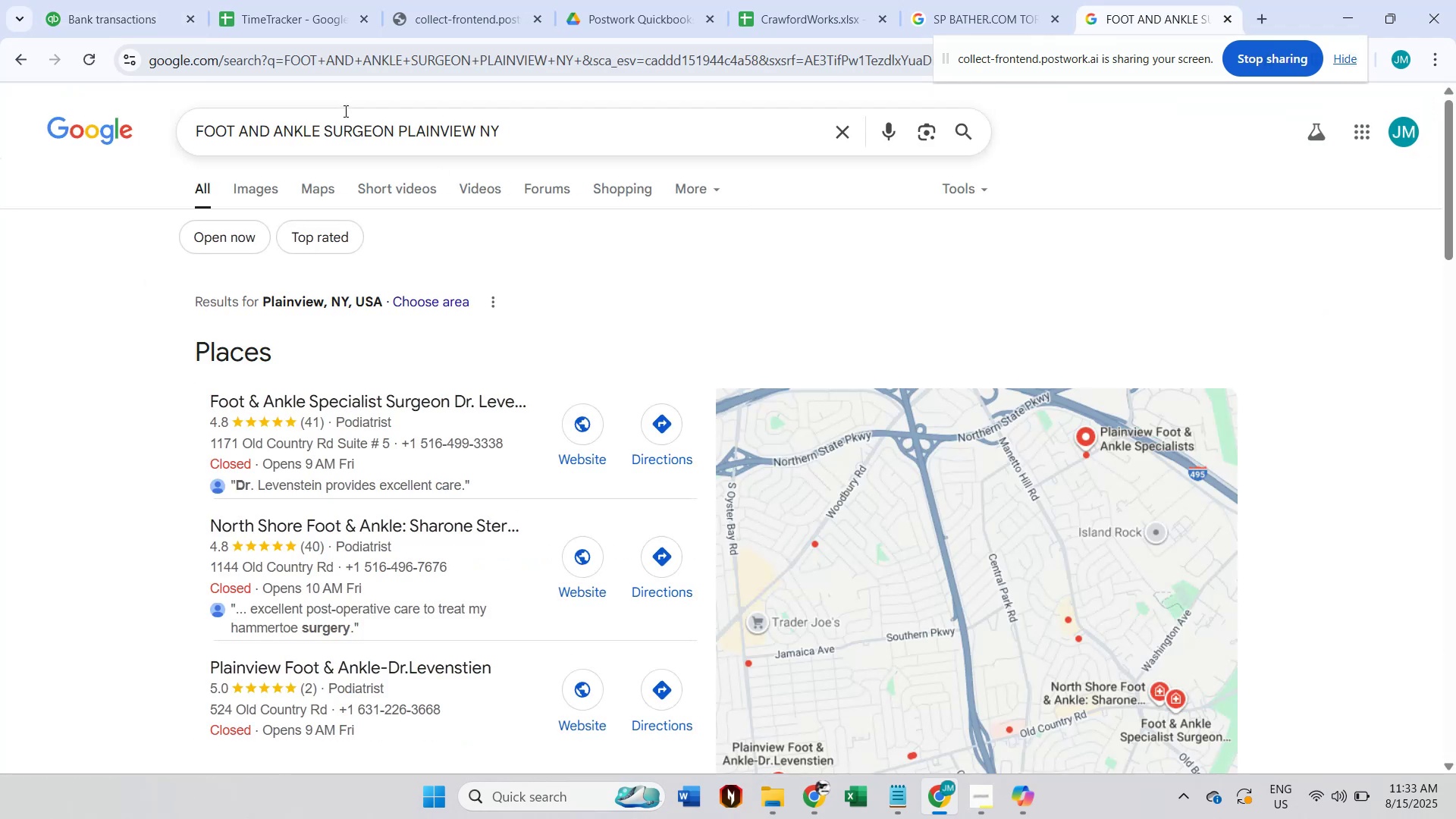 
scroll: coordinate [472, 291], scroll_direction: down, amount: 4.0
 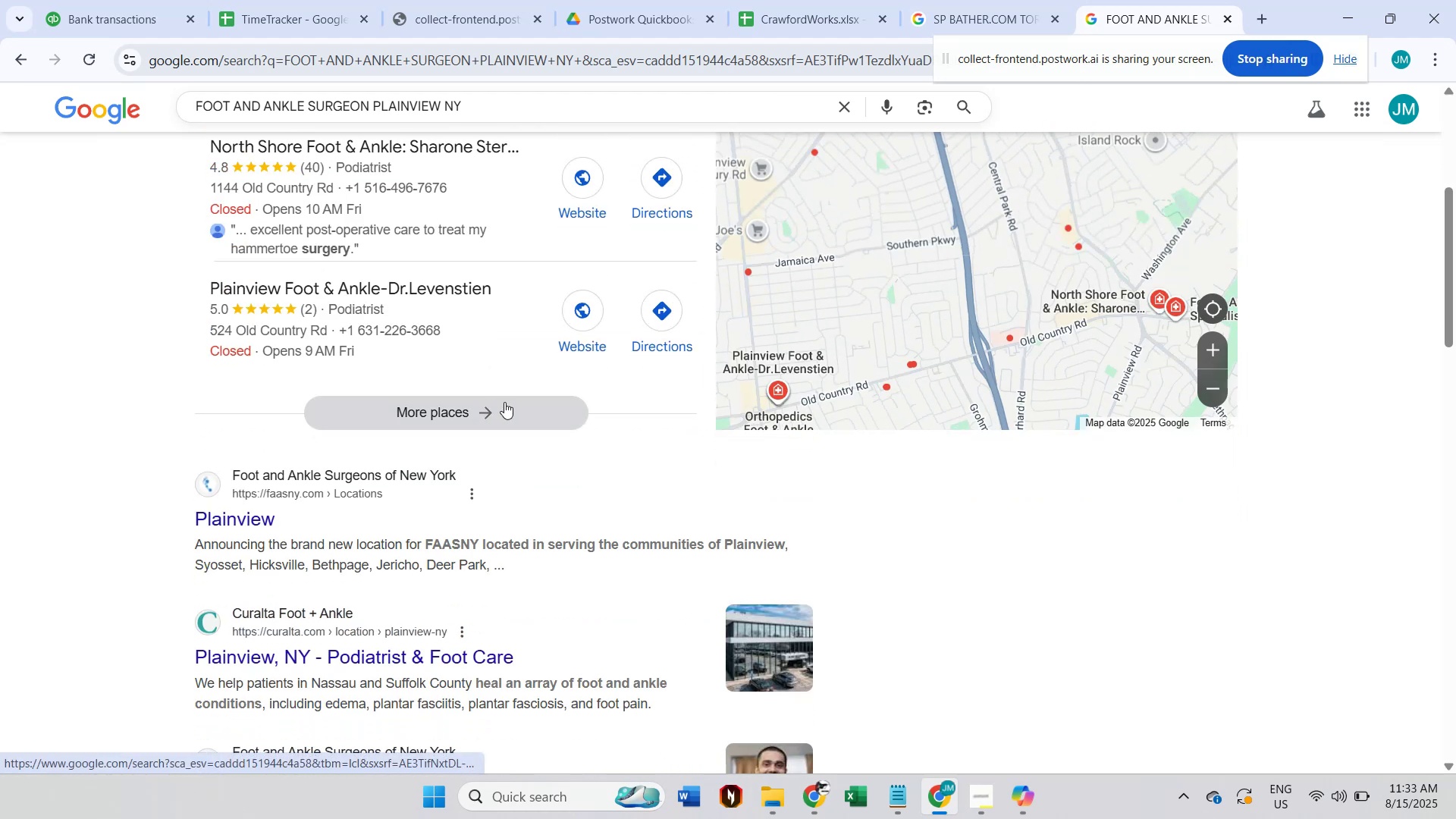 
scroll: coordinate [576, 416], scroll_direction: up, amount: 2.0
 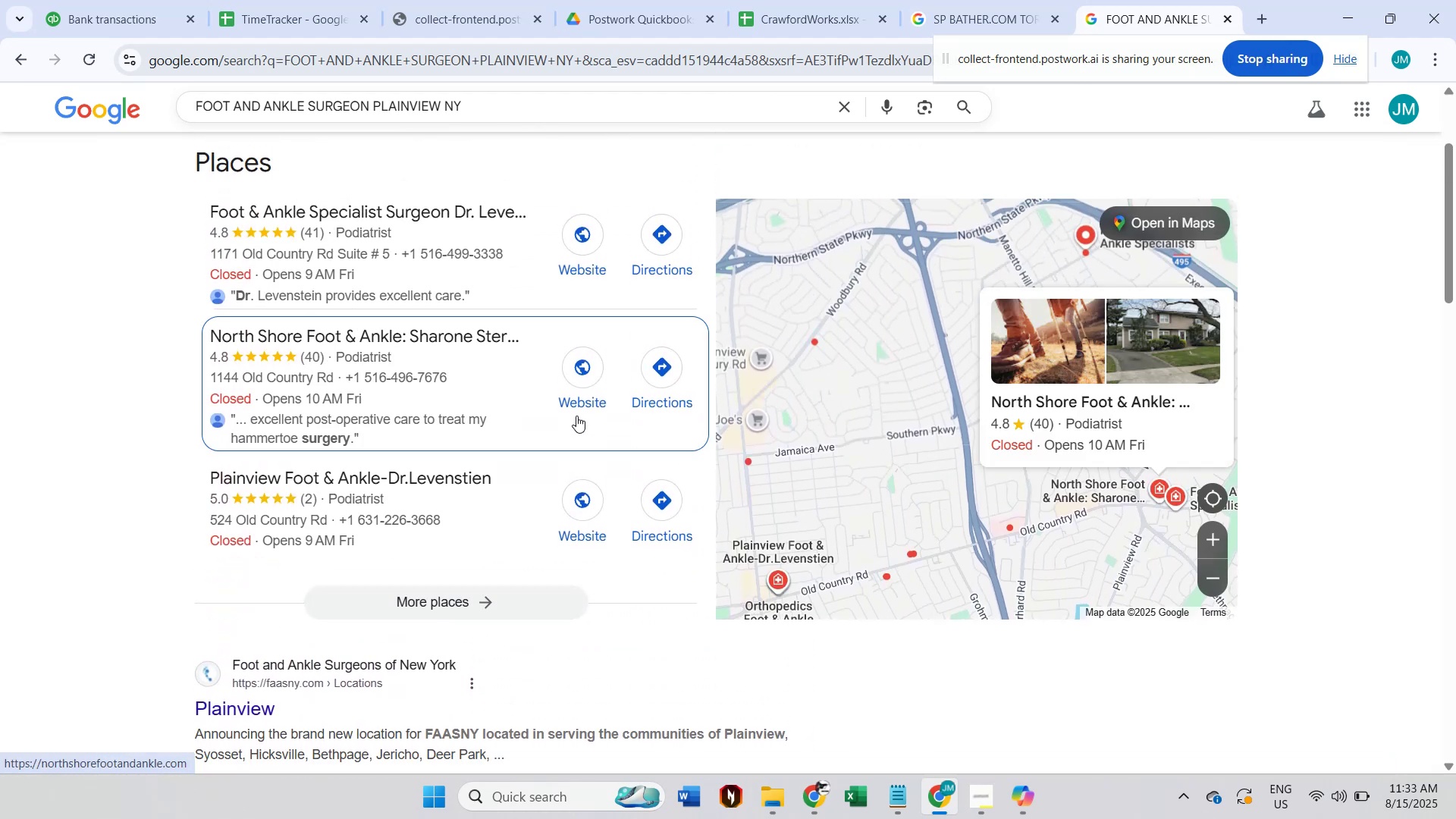 
left_click([144, 0])
 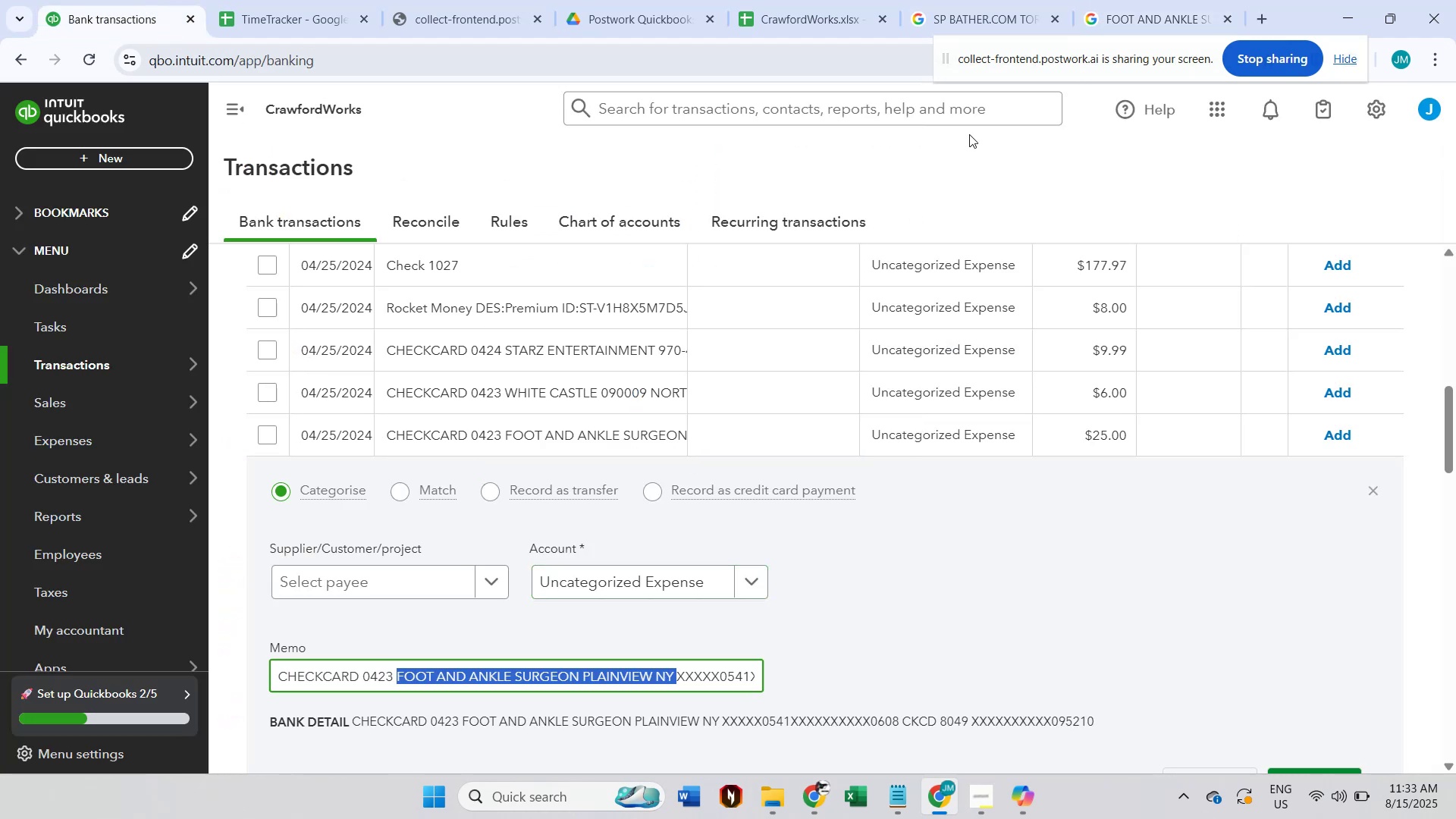 
left_click([1106, 0])
 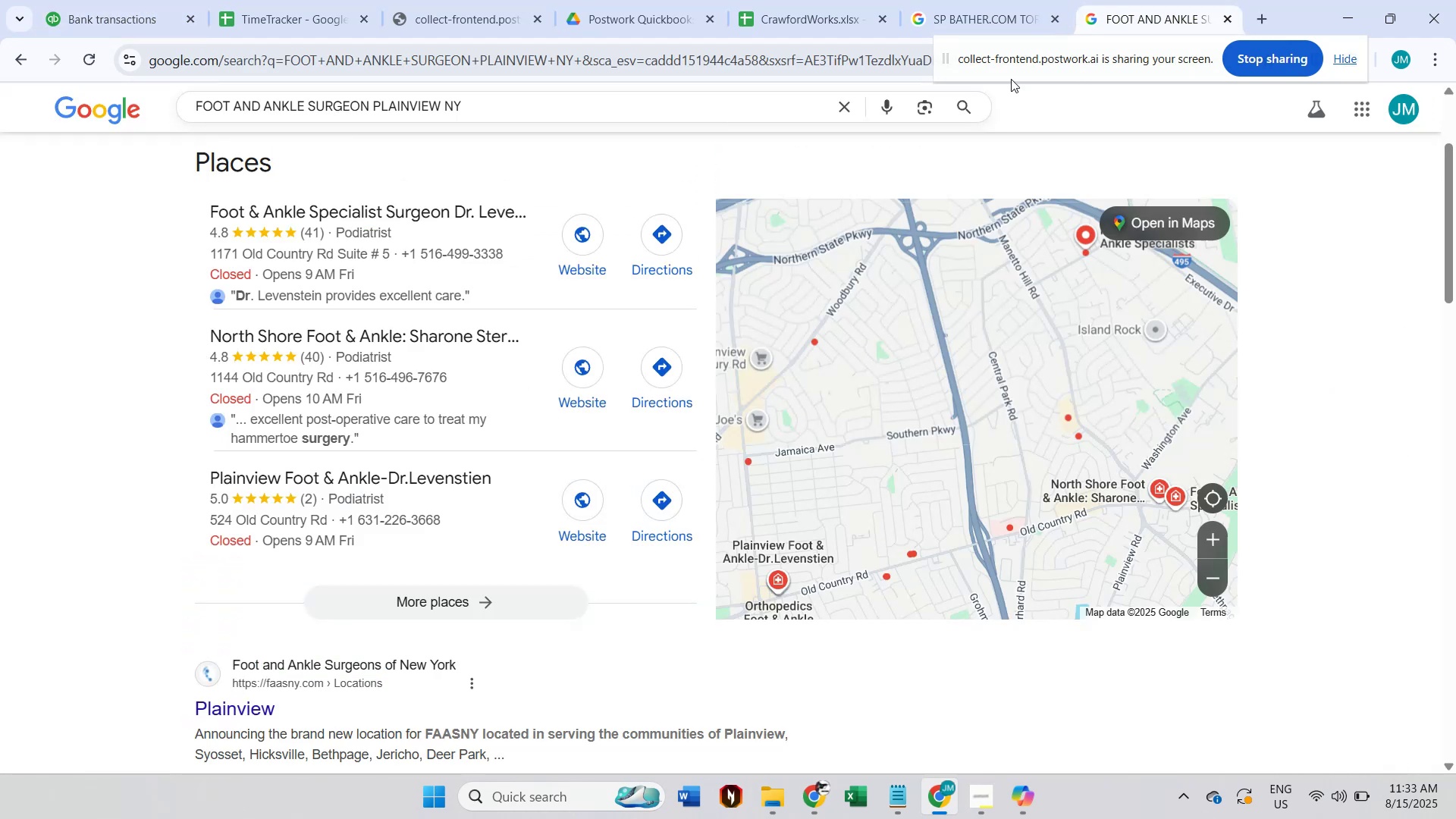 
scroll: coordinate [332, 409], scroll_direction: up, amount: 2.0
 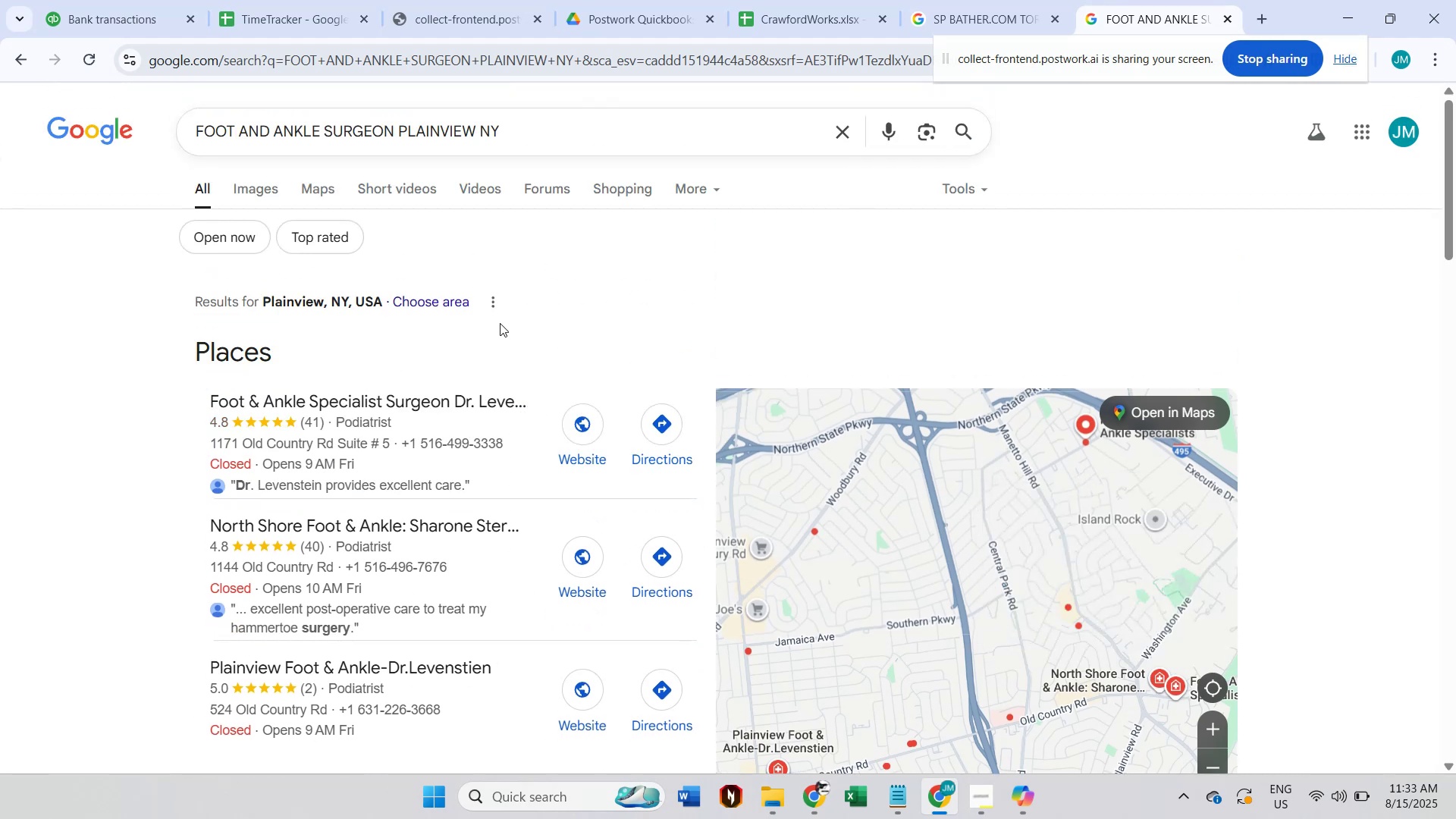 
scroll: coordinate [500, 323], scroll_direction: down, amount: 3.0
 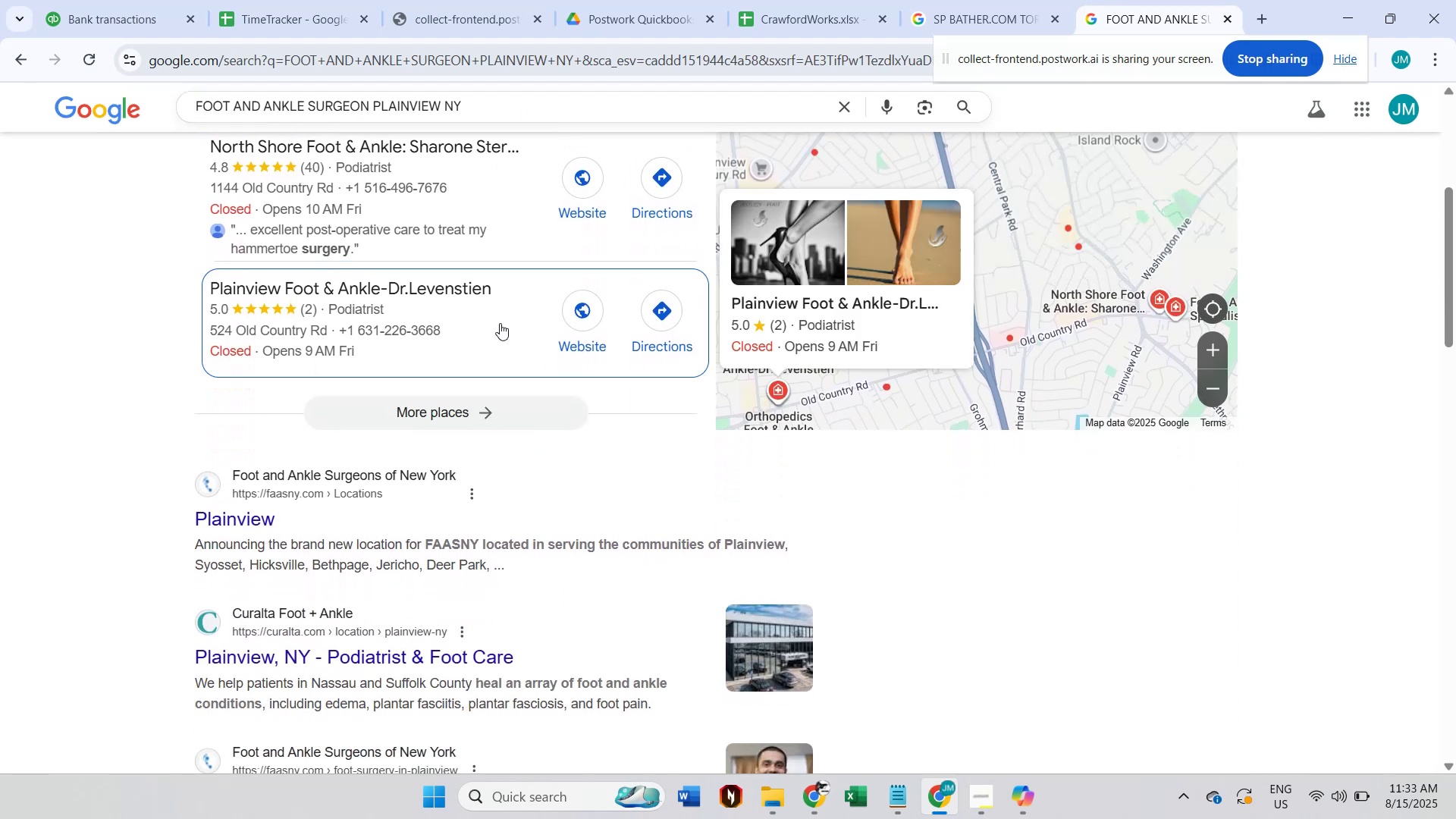 
wait(5.12)
 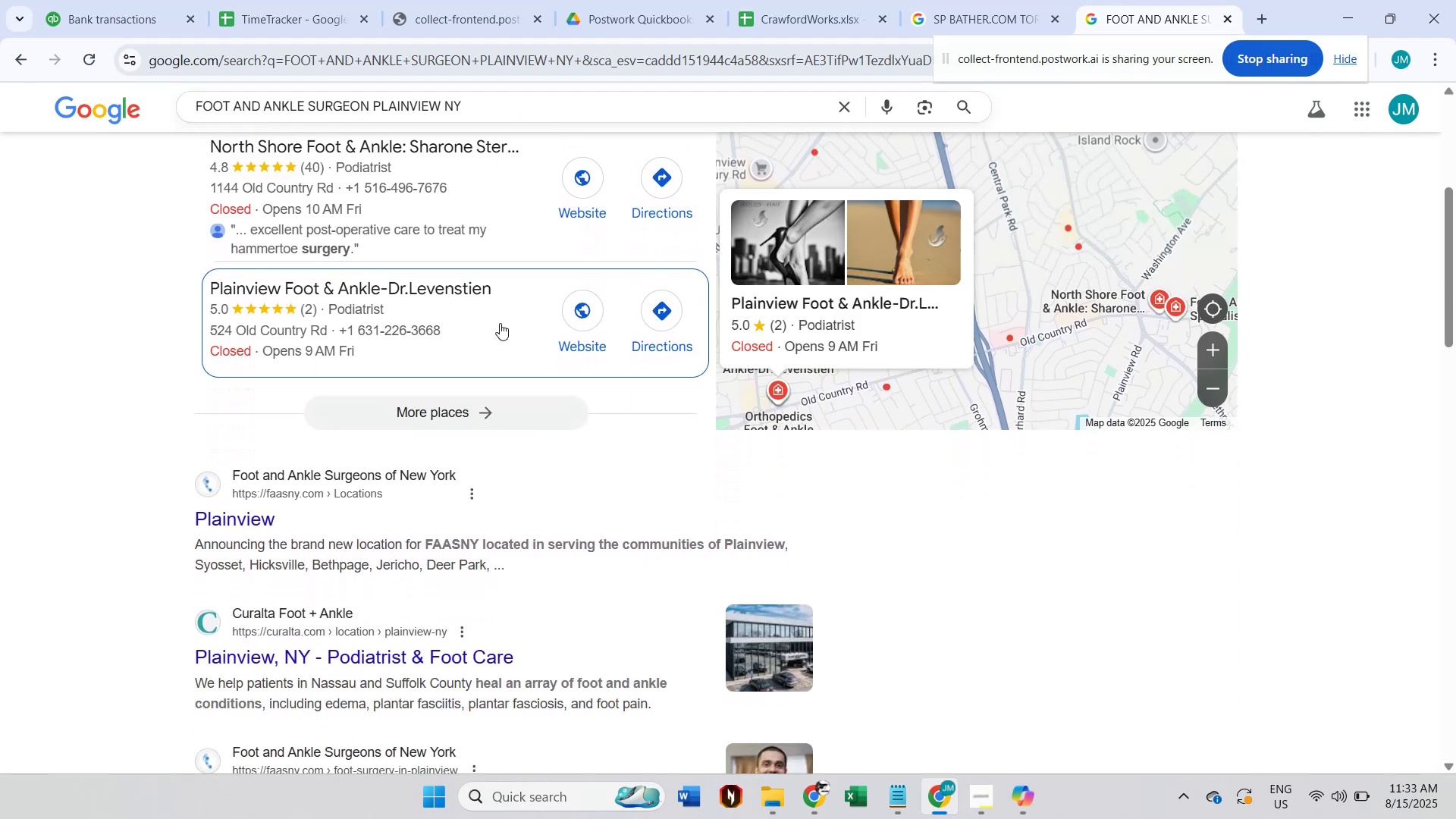 
scroll: coordinate [500, 323], scroll_direction: down, amount: 2.0
 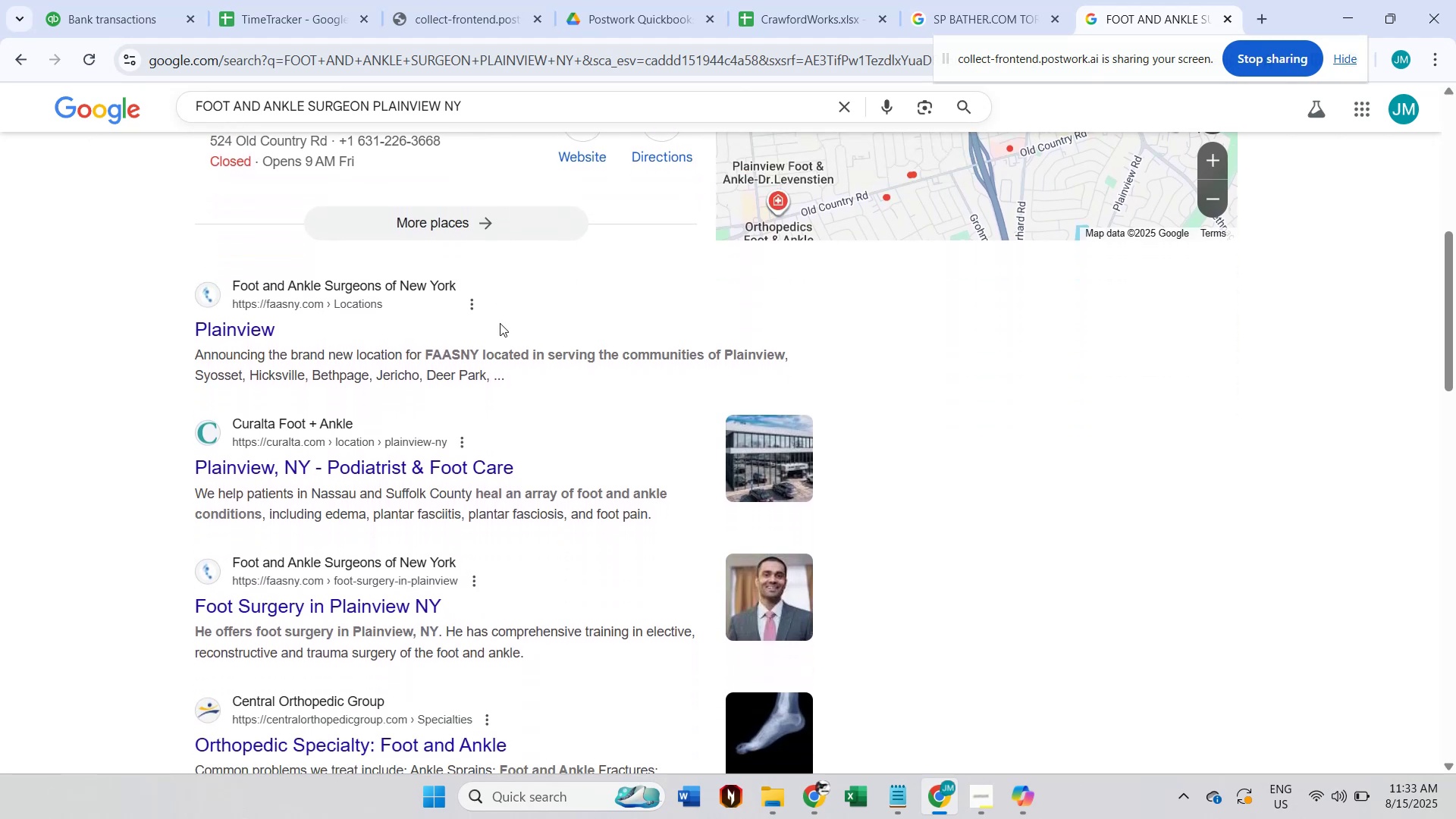 
wait(9.45)
 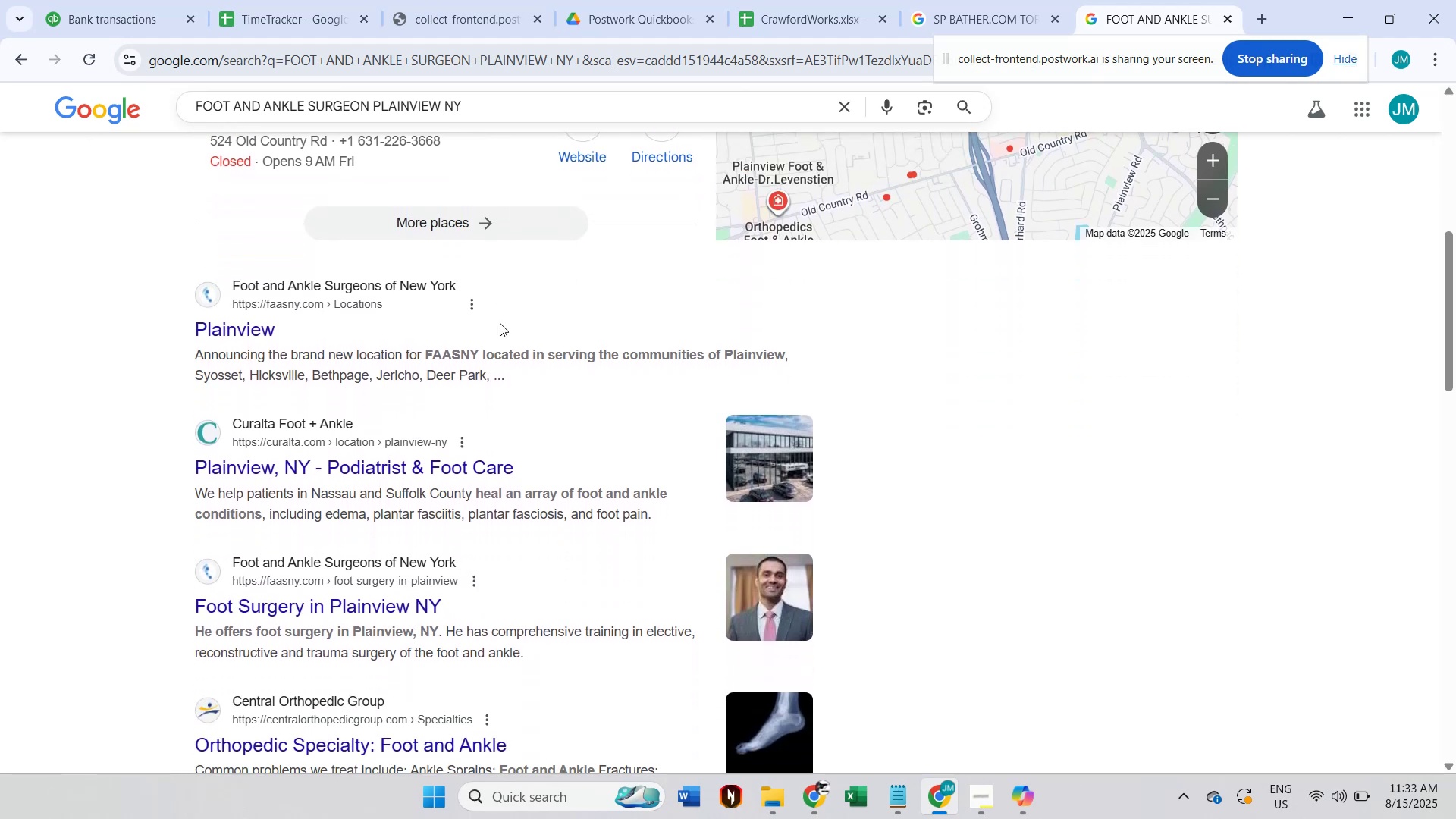 
scroll: coordinate [1044, 582], scroll_direction: down, amount: 1.0
 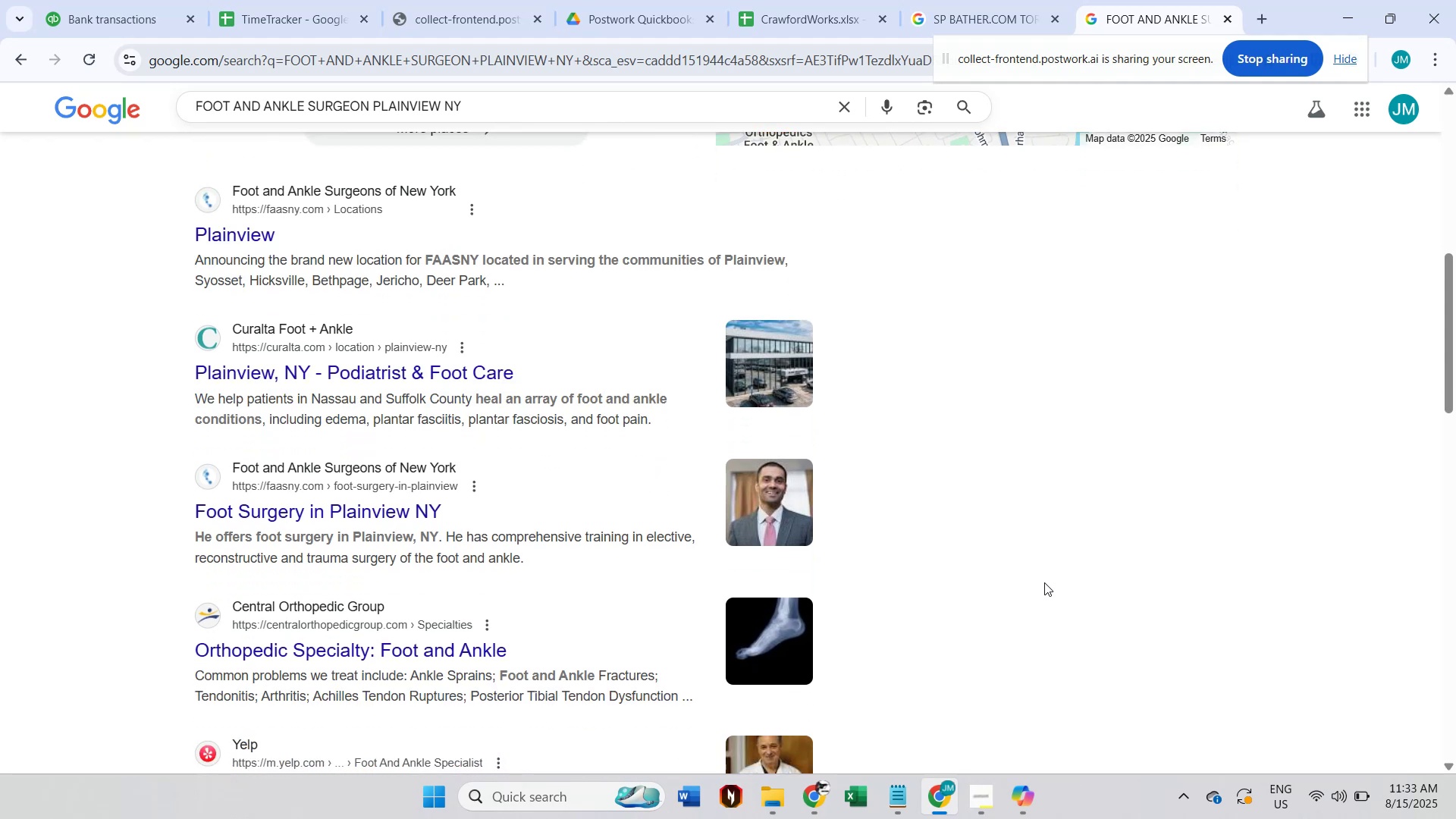 
left_click([1021, 789])
 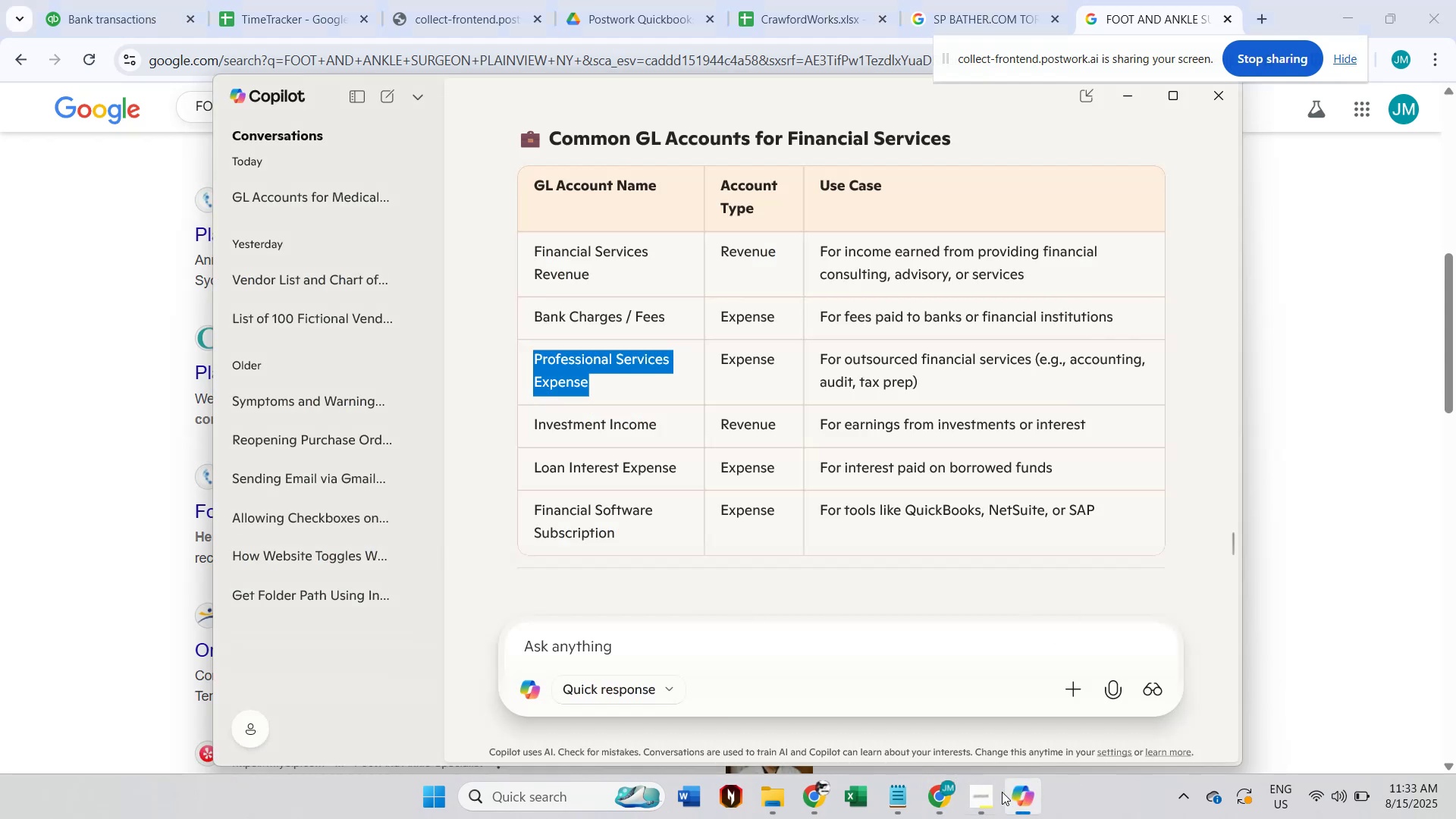 
left_click([936, 654])
 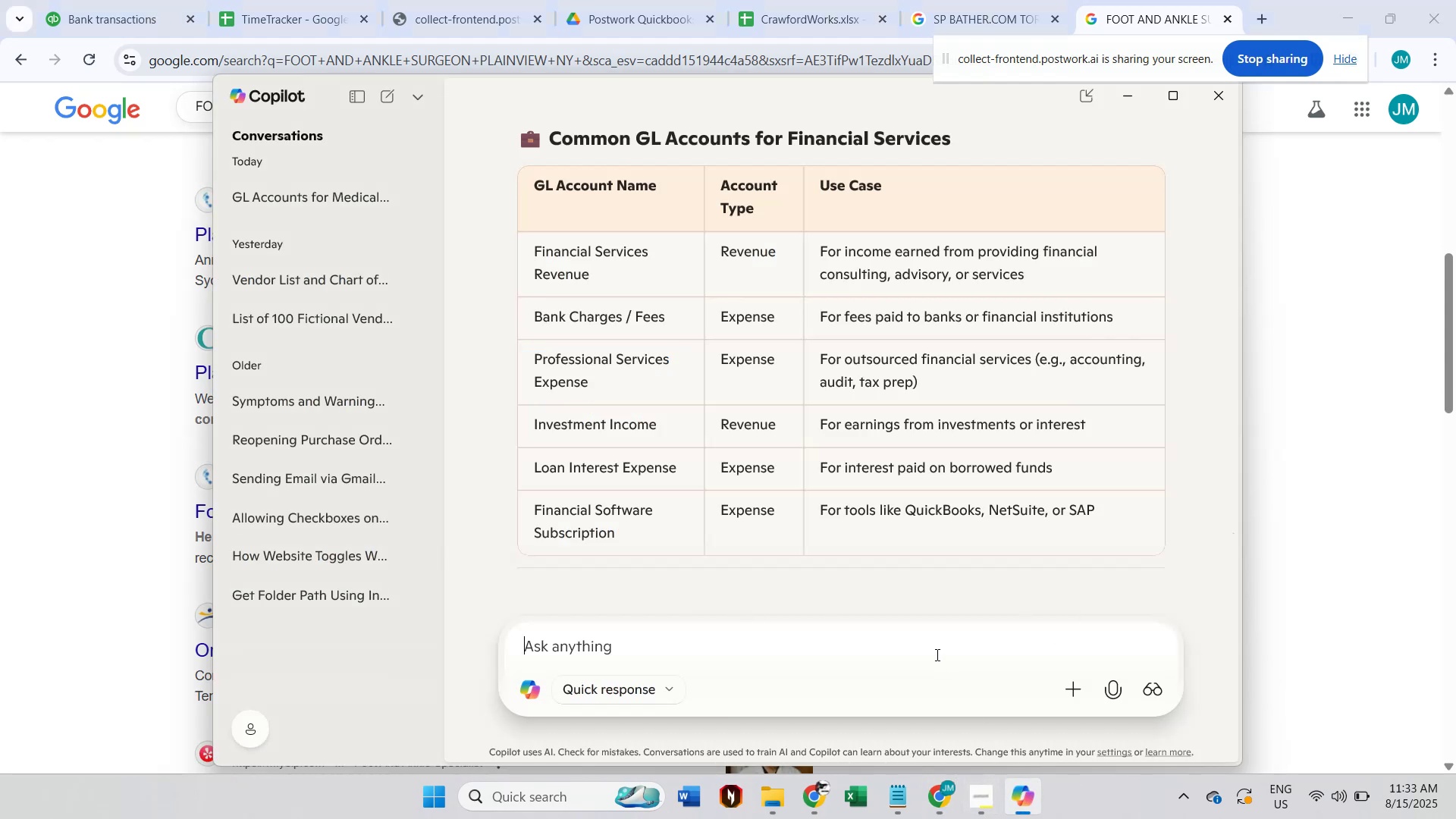 
type(gl for fond)
key(Backspace)
key(Backspace)
type(ot and ankle surgery)
 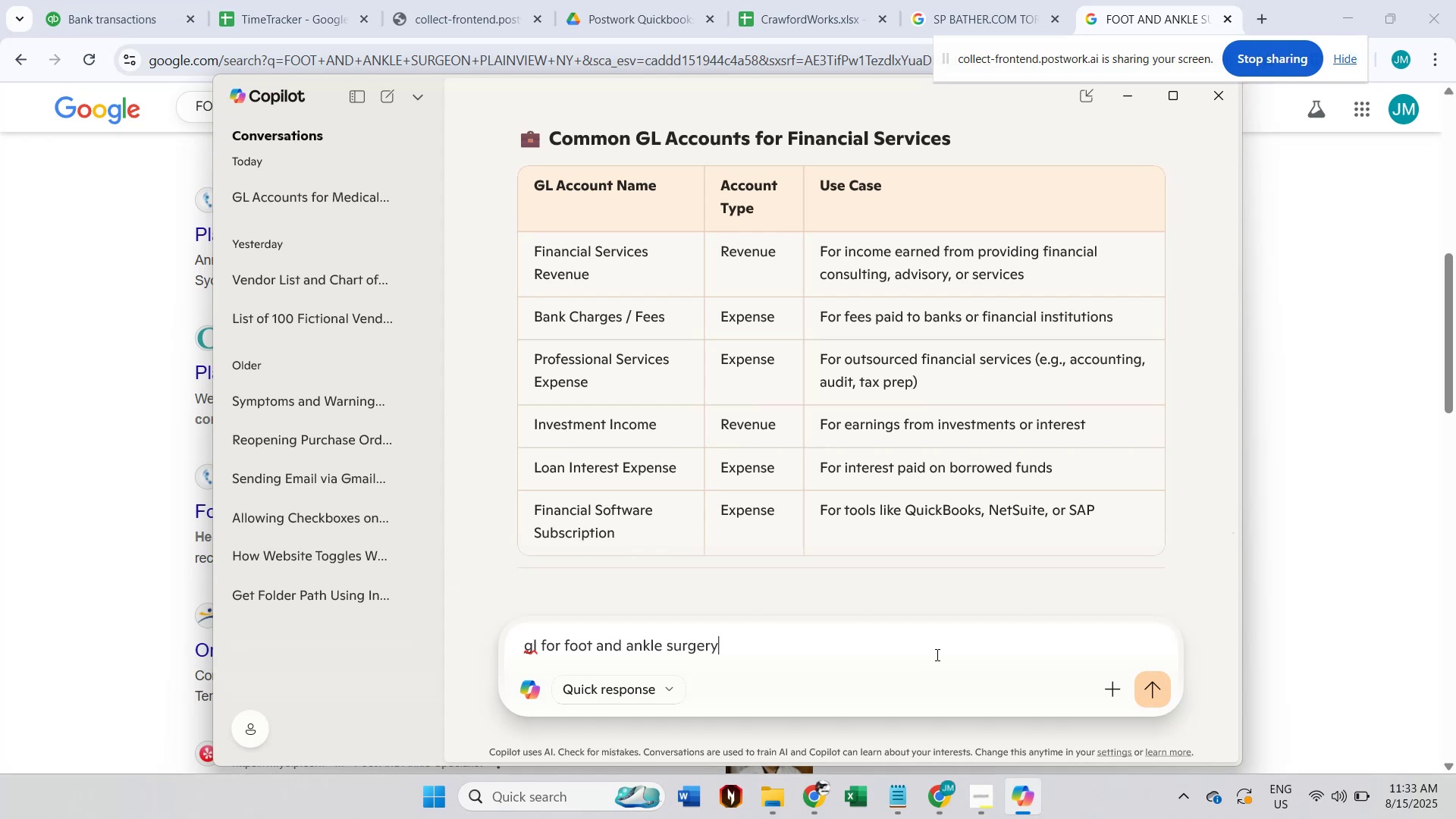 
key(Enter)
 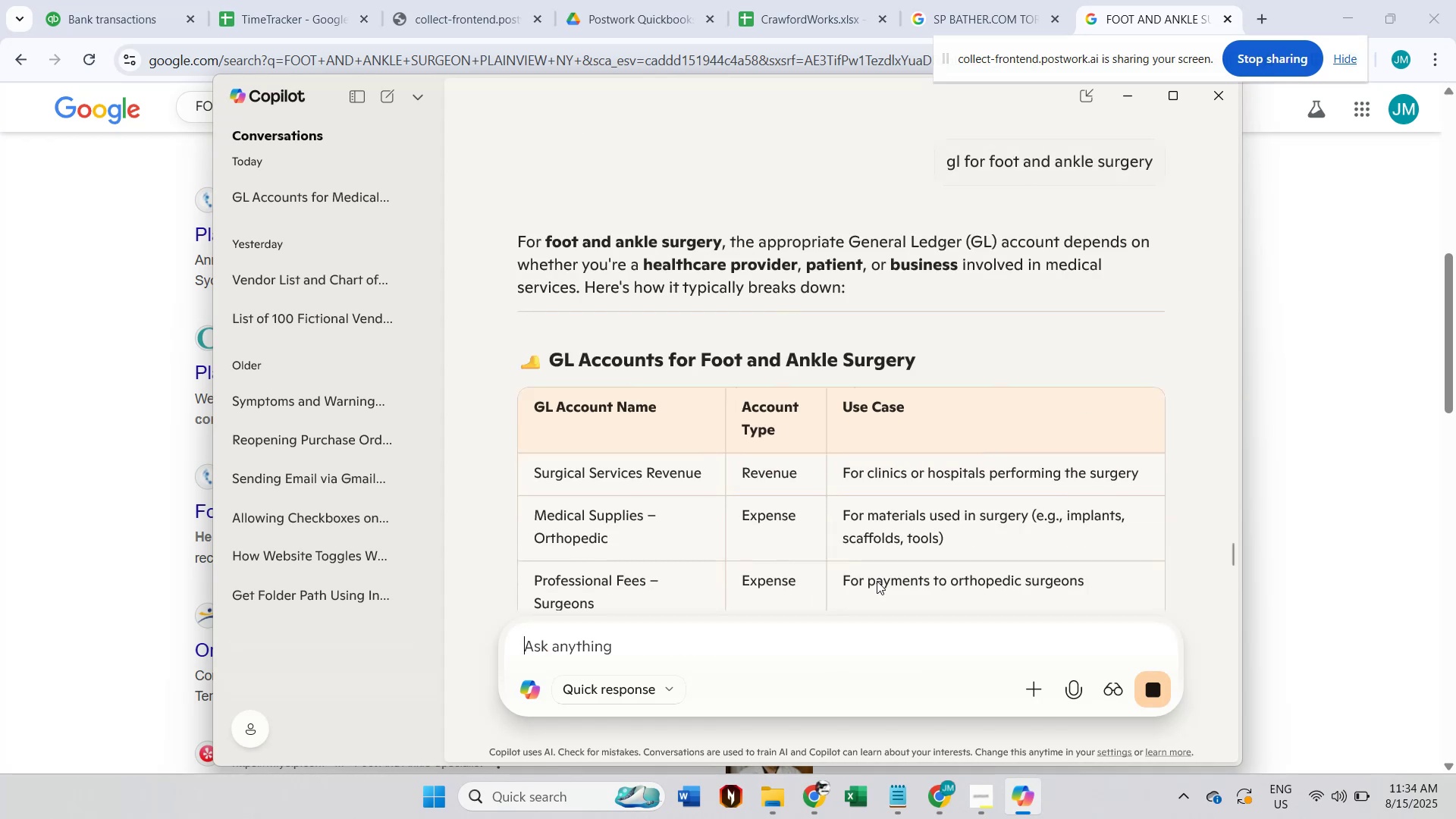 
wait(7.67)
 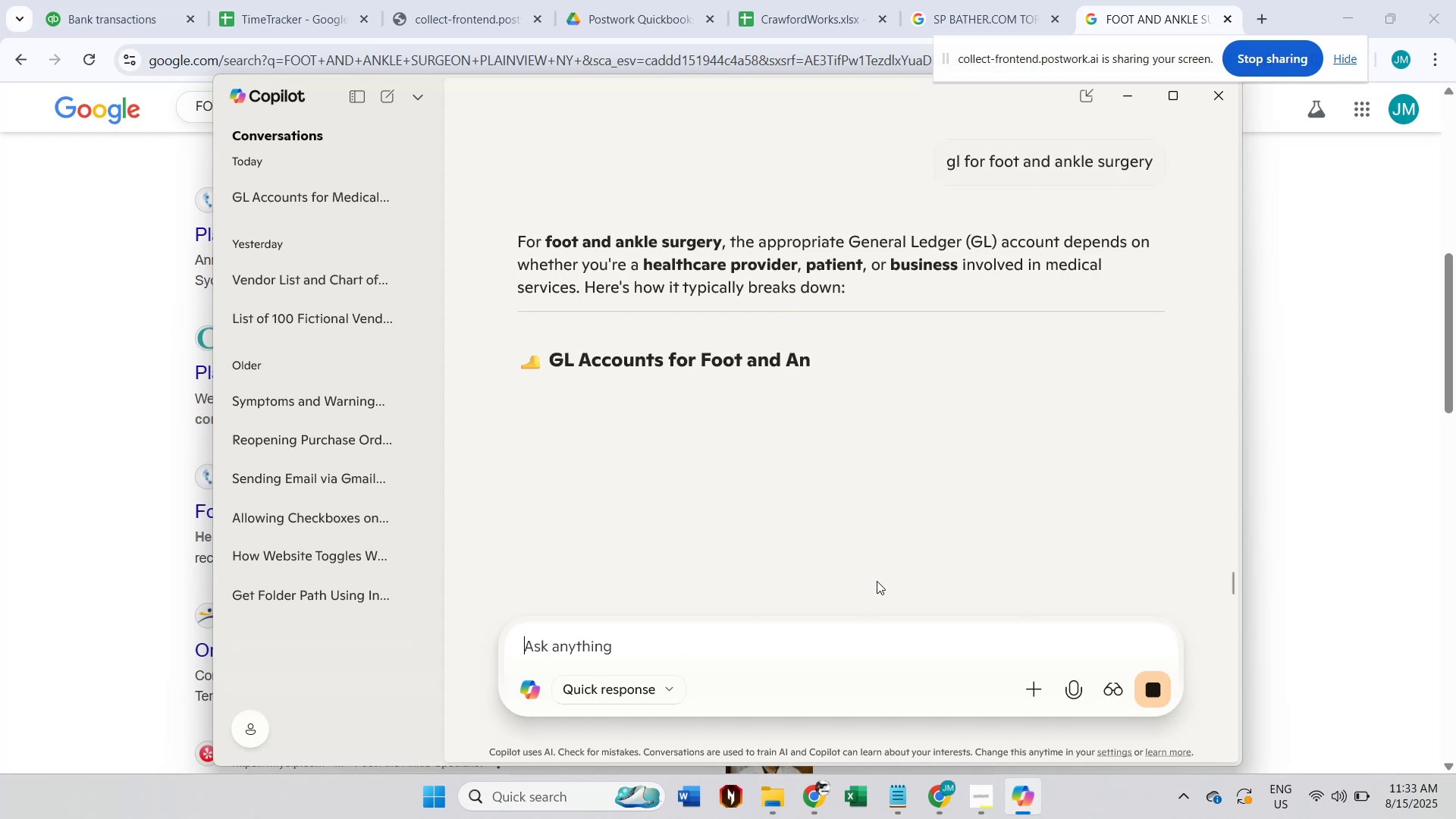 
scroll: coordinate [877, 581], scroll_direction: down, amount: 2.0
 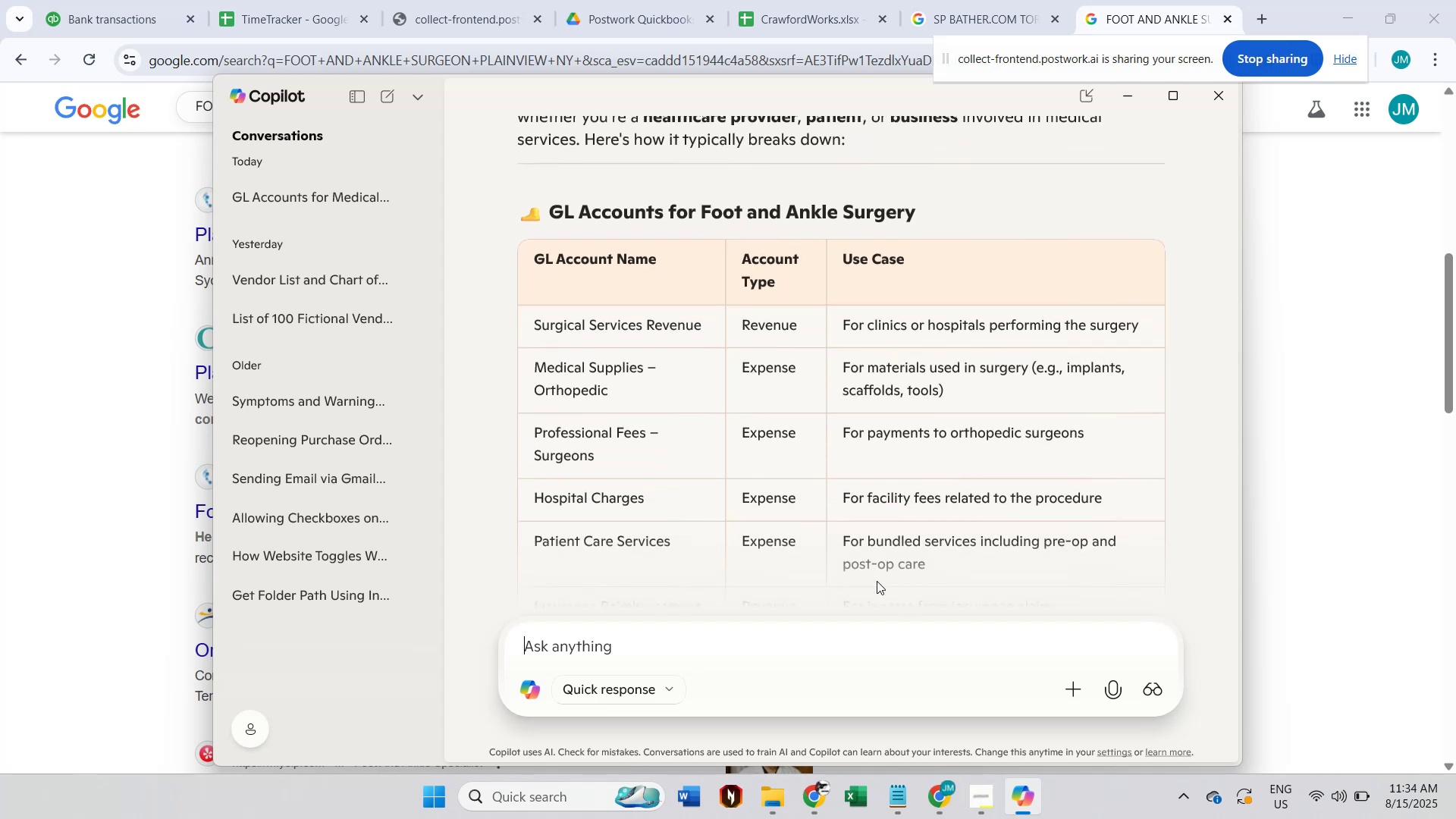 
wait(9.22)
 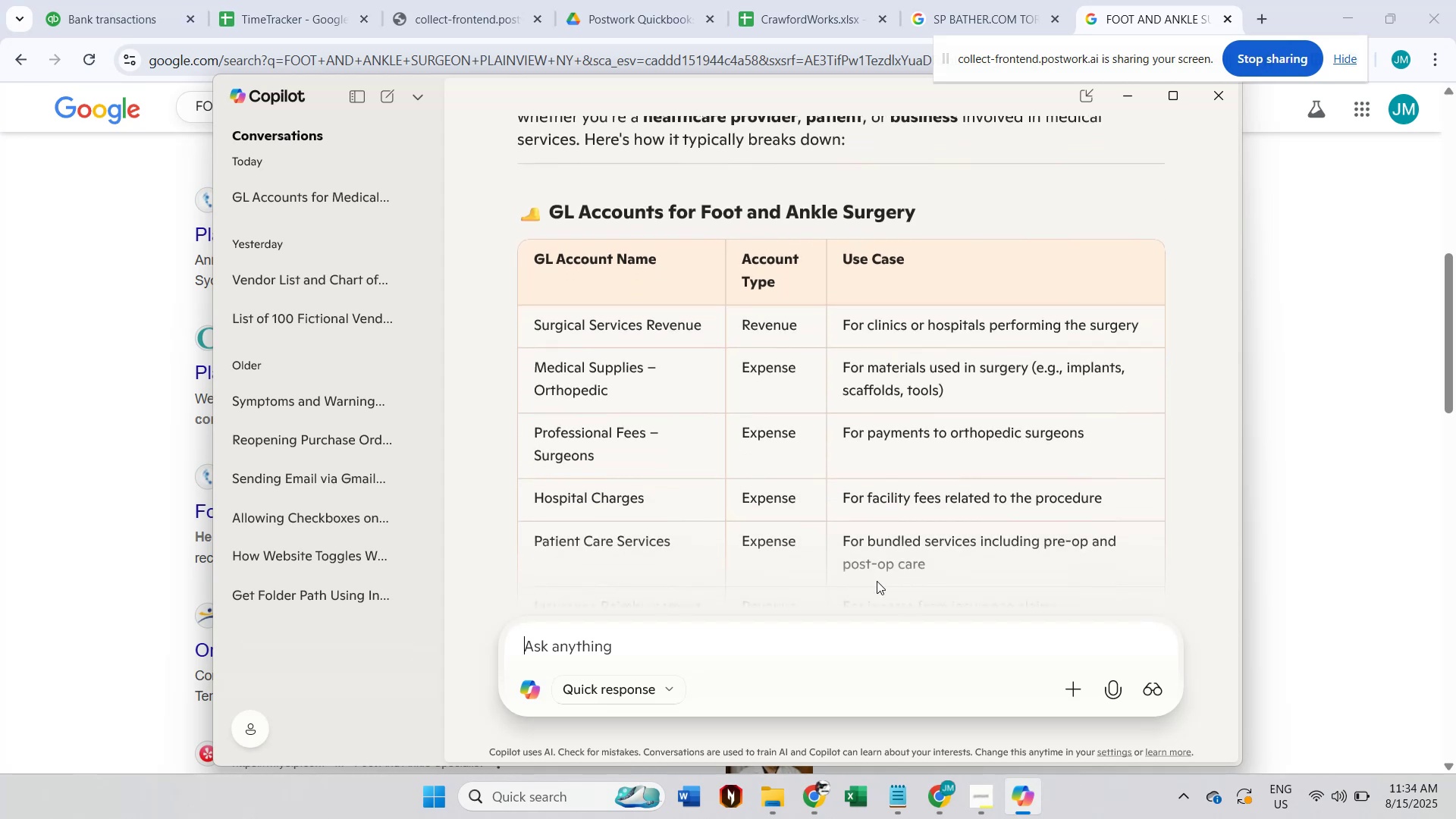 
scroll: coordinate [964, 507], scroll_direction: down, amount: 2.0
 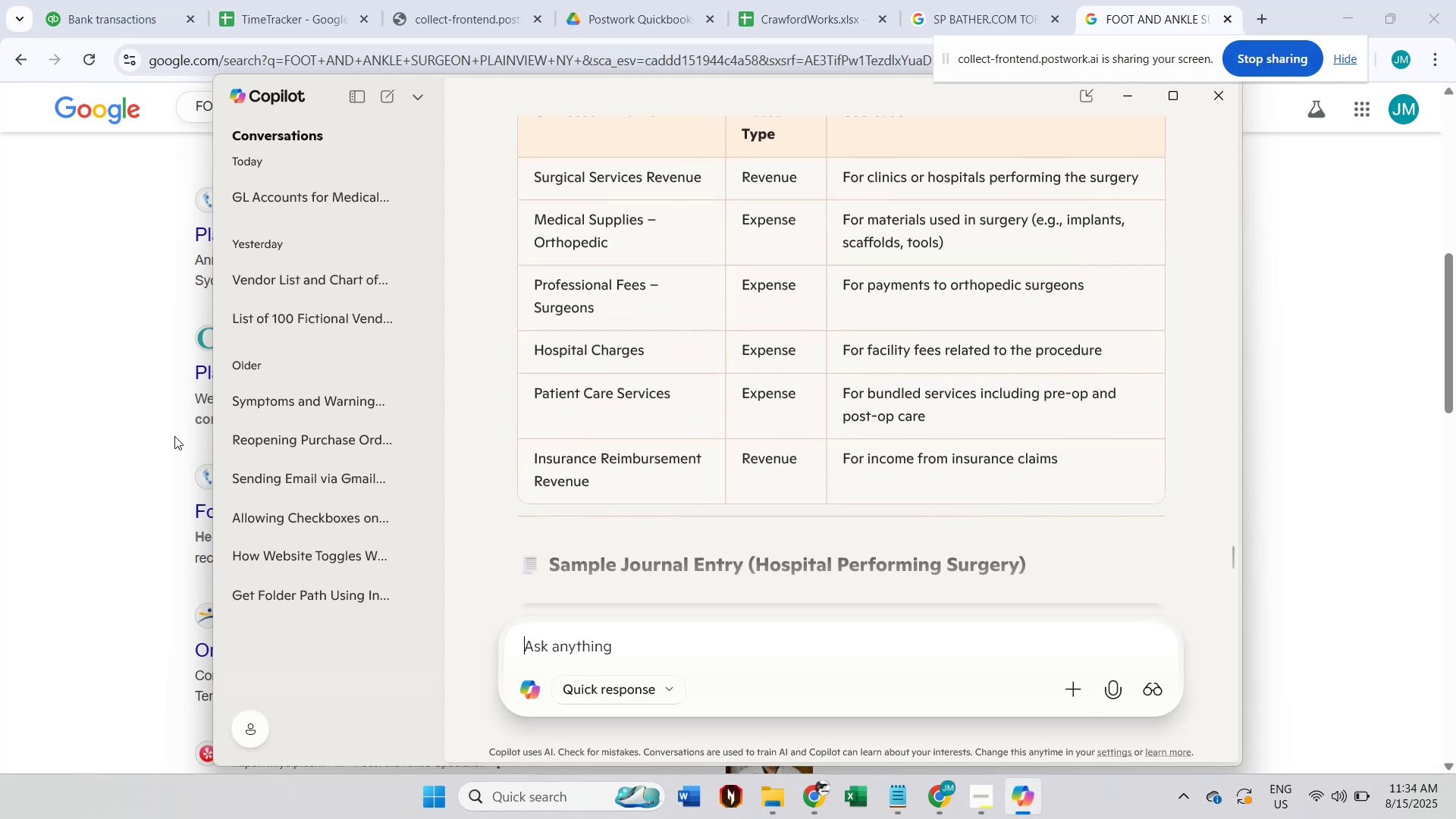 
left_click([67, 406])
 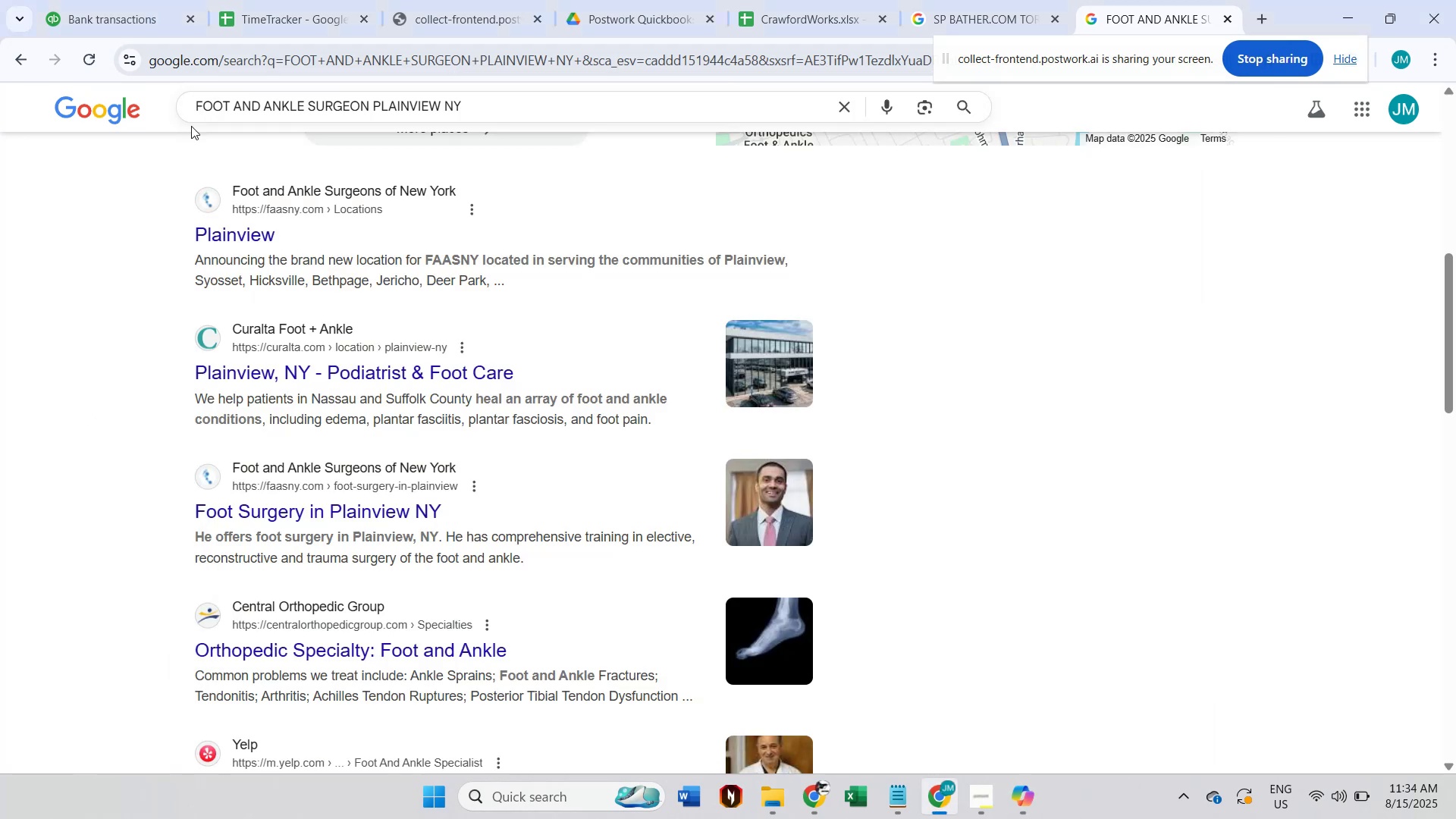 
left_click([136, 11])
 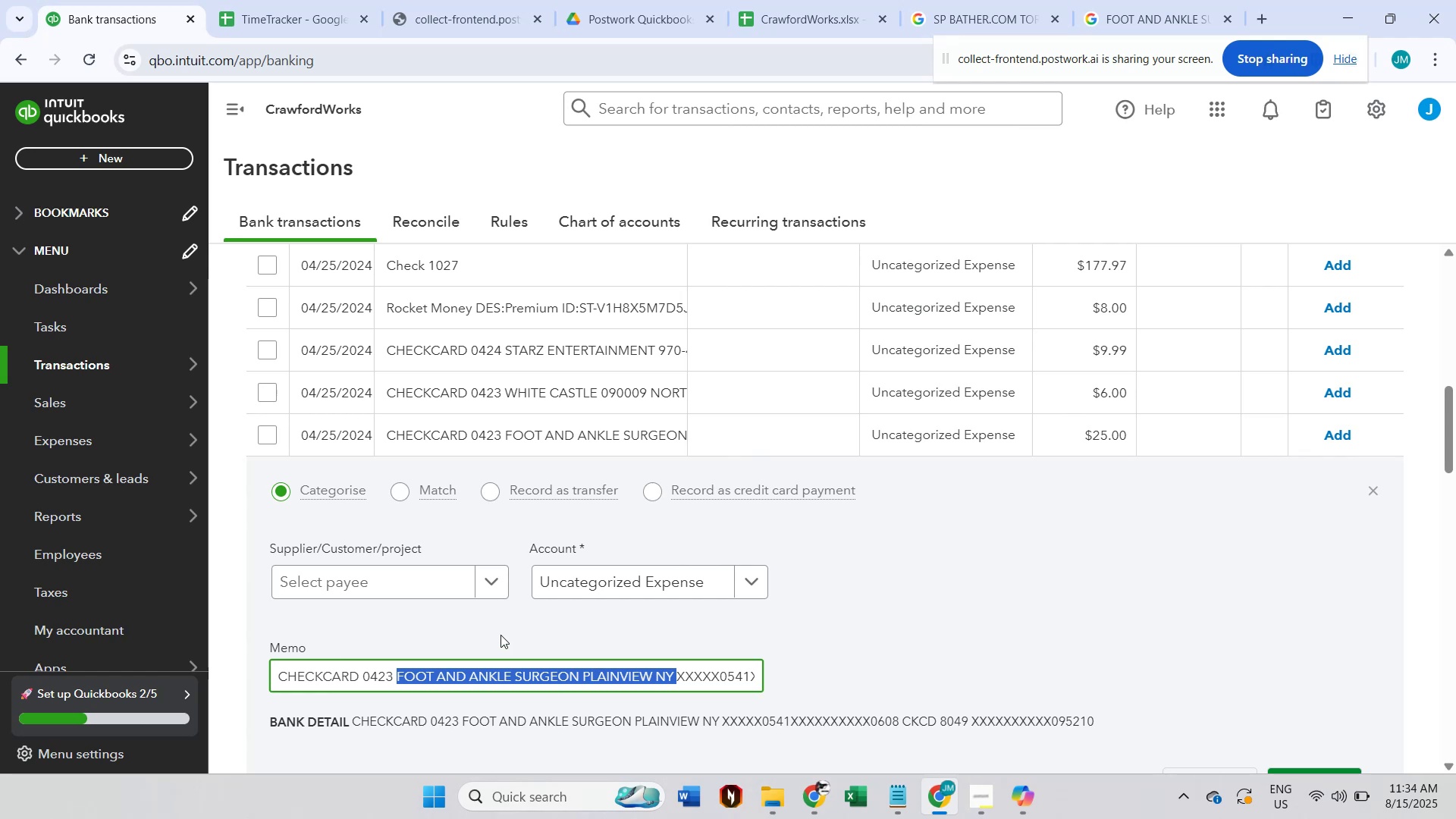 
wait(5.17)
 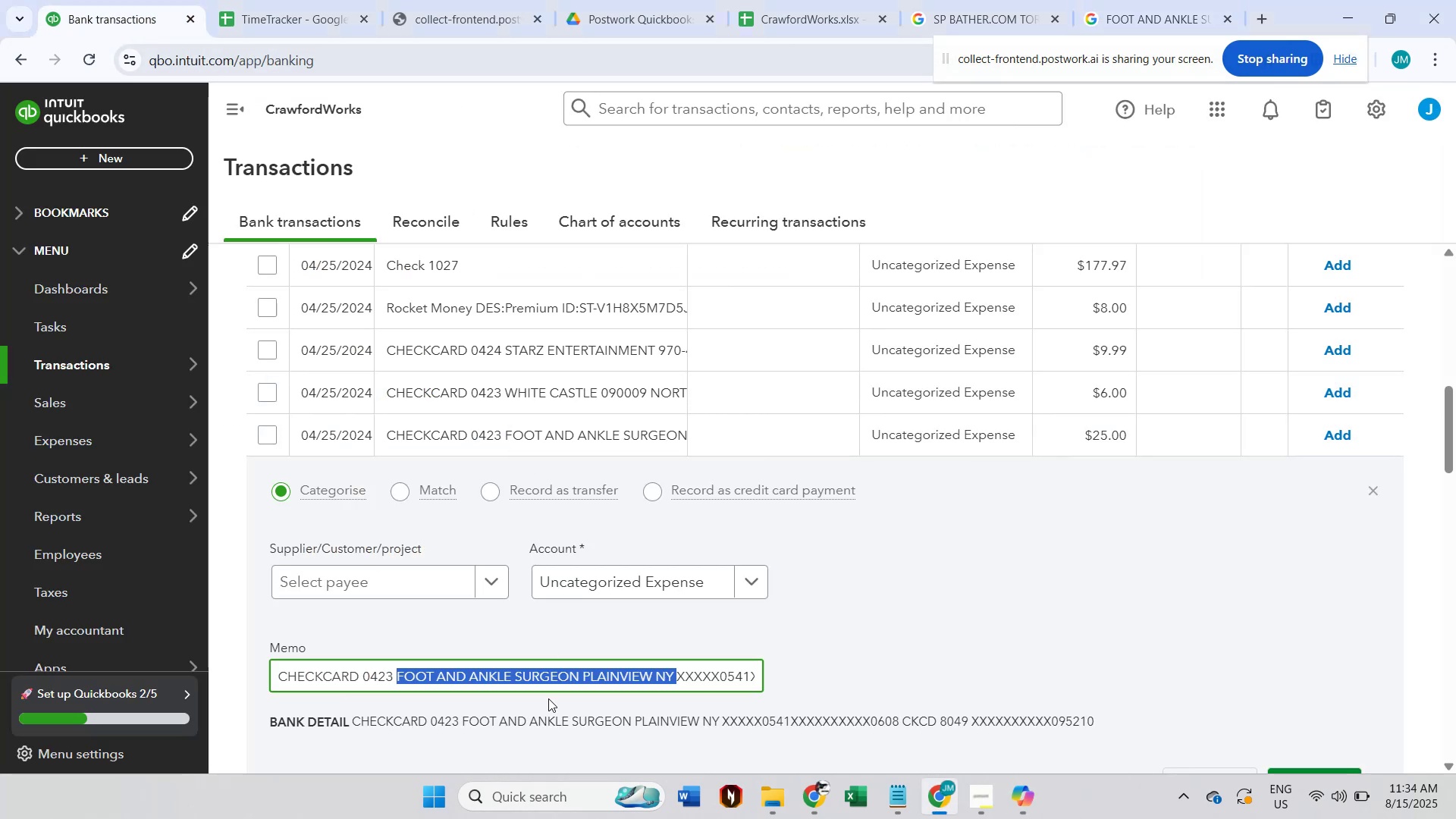 
double_click([616, 675])
 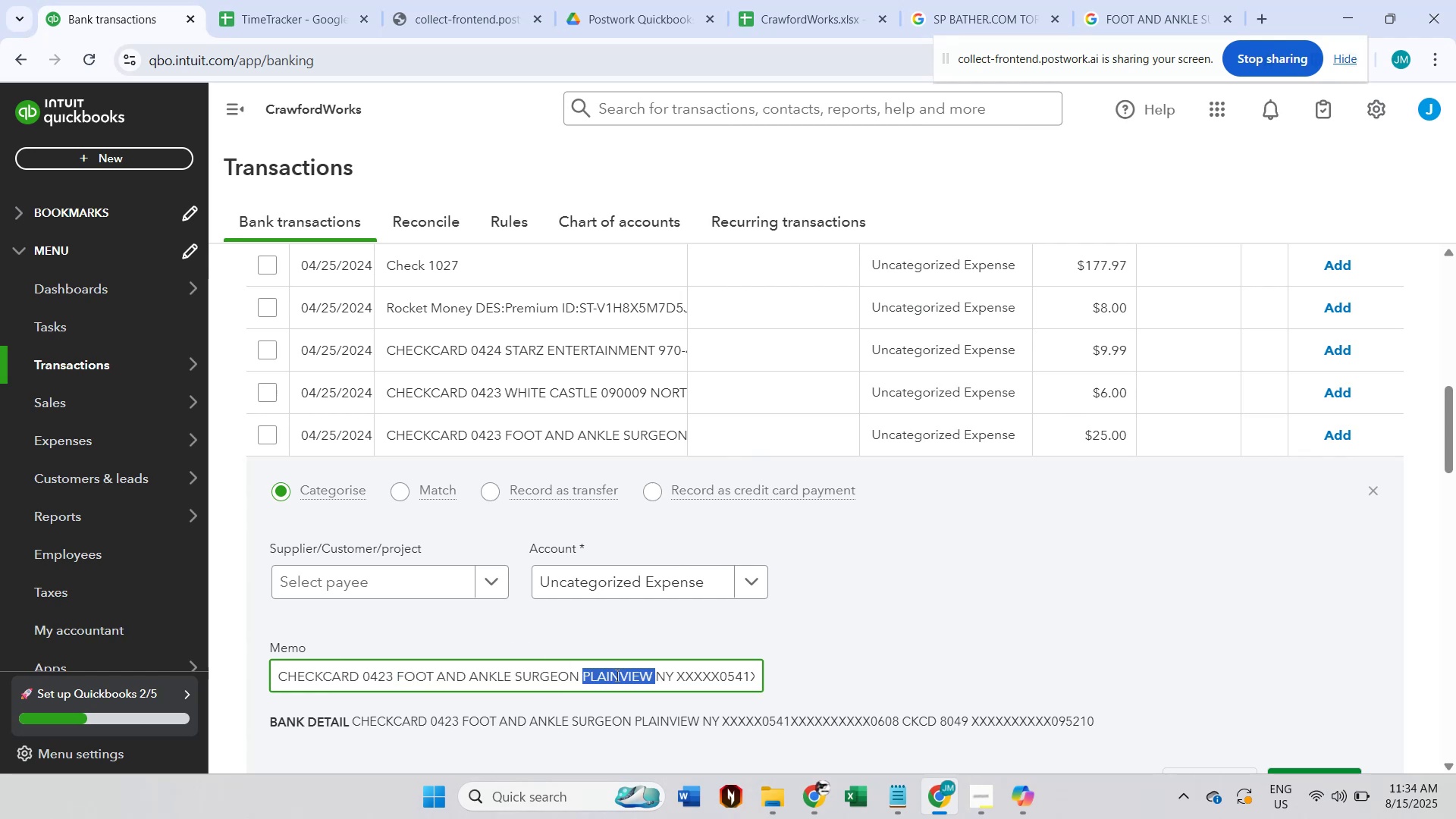 
key(Control+ControlLeft)
 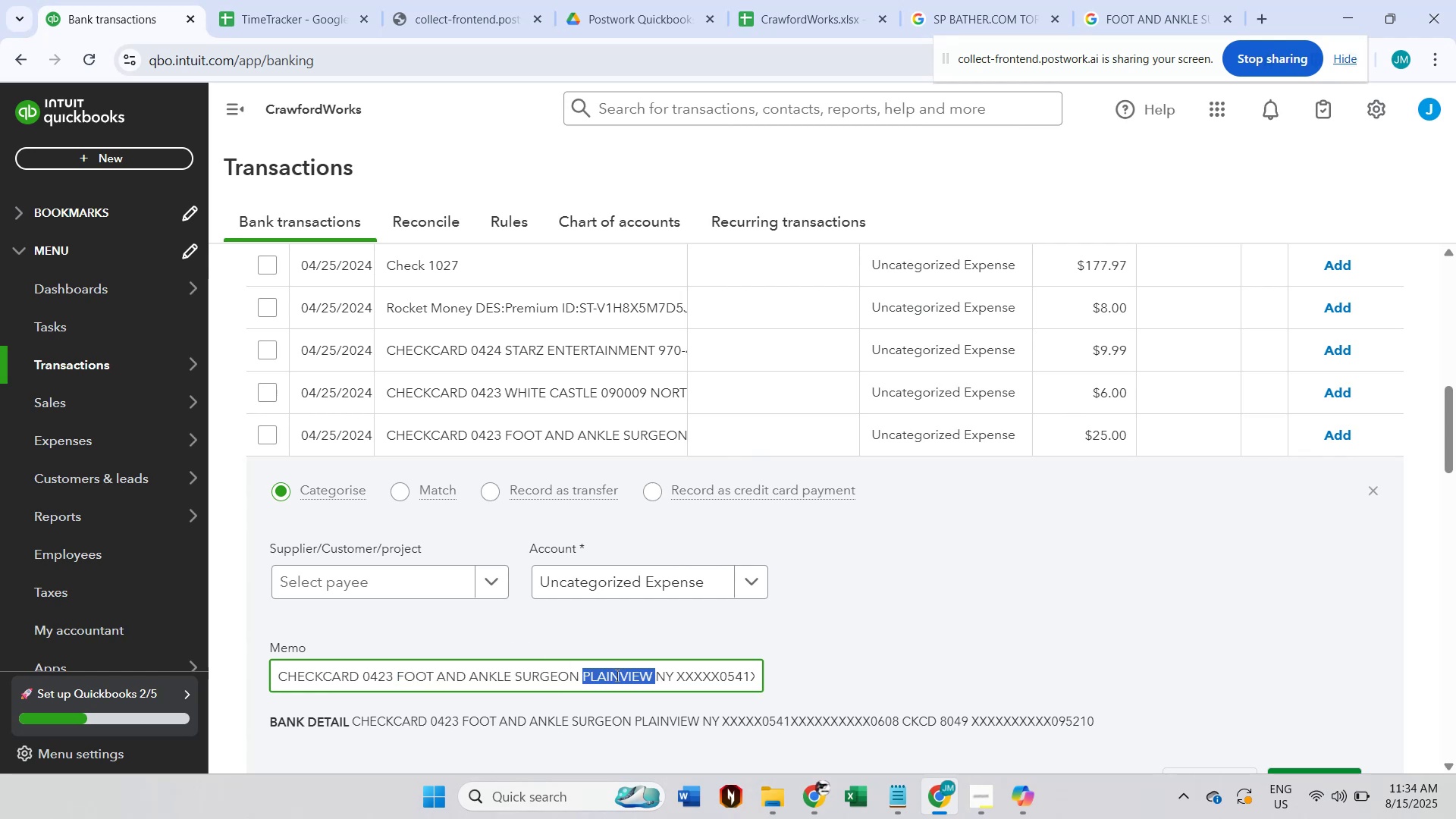 
key(Control+C)
 